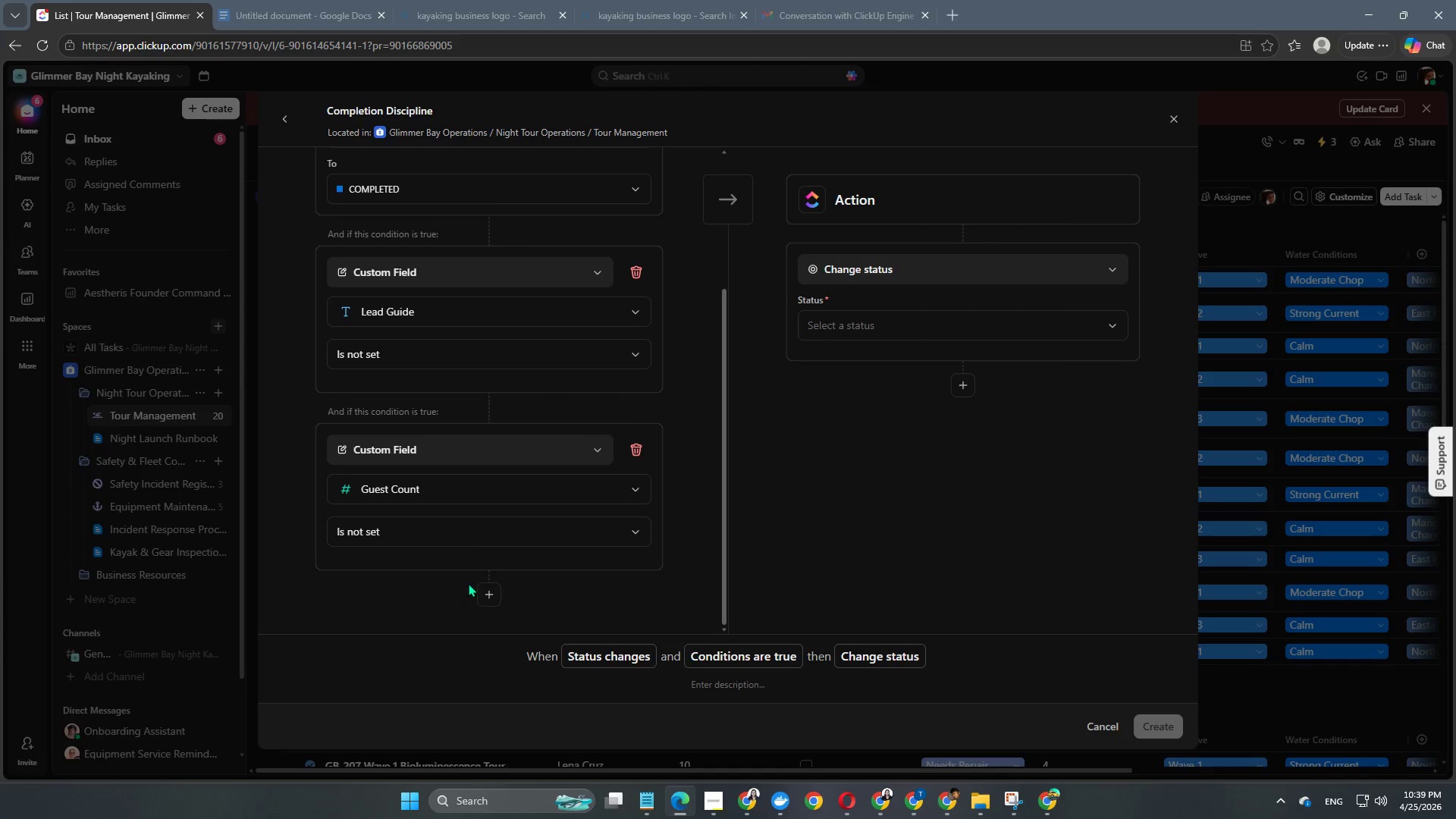 
left_click([493, 593])
 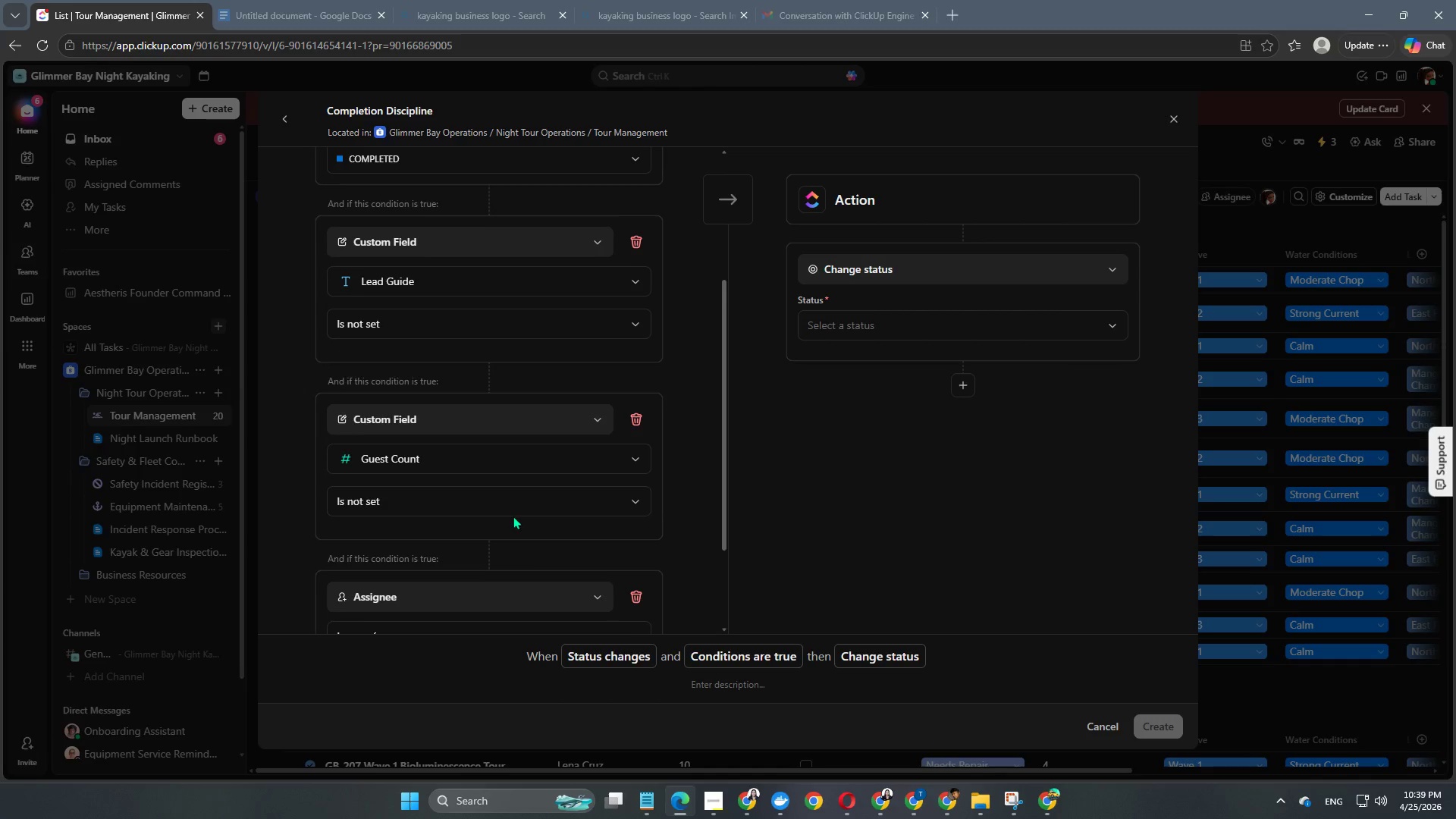 
scroll: coordinate [513, 516], scroll_direction: down, amount: 6.0
 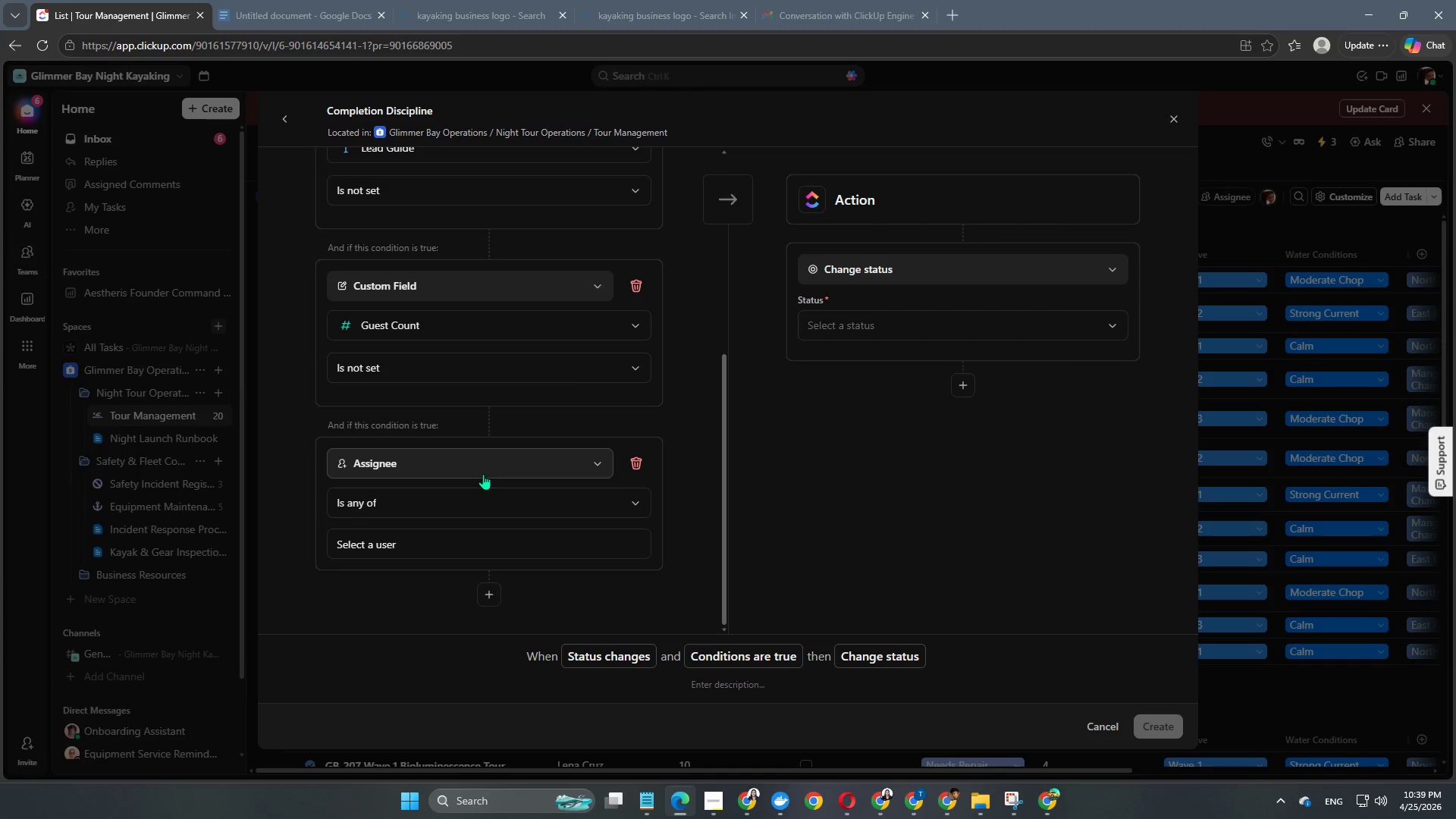 
left_click([483, 474])
 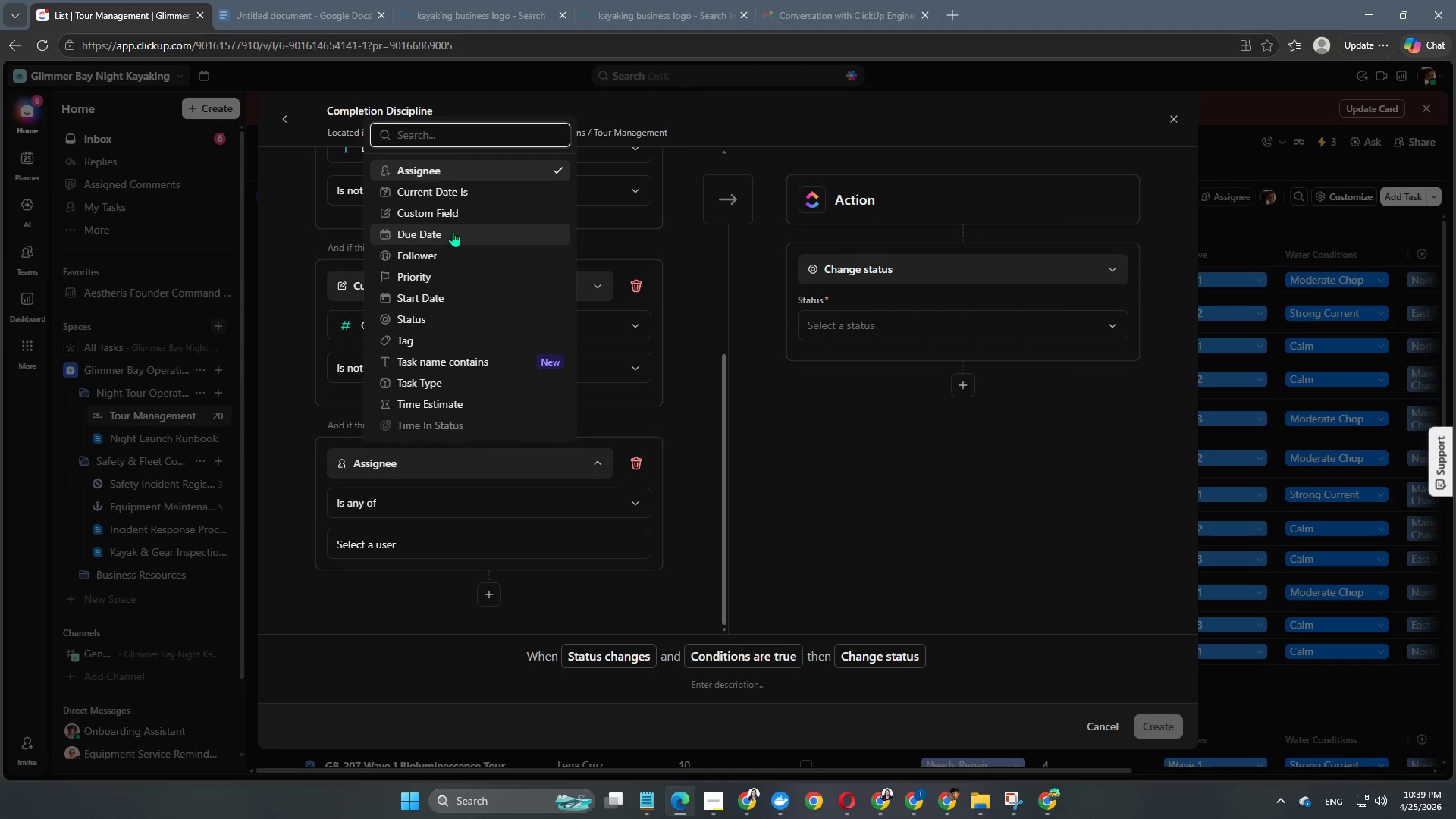 
left_click([452, 219])
 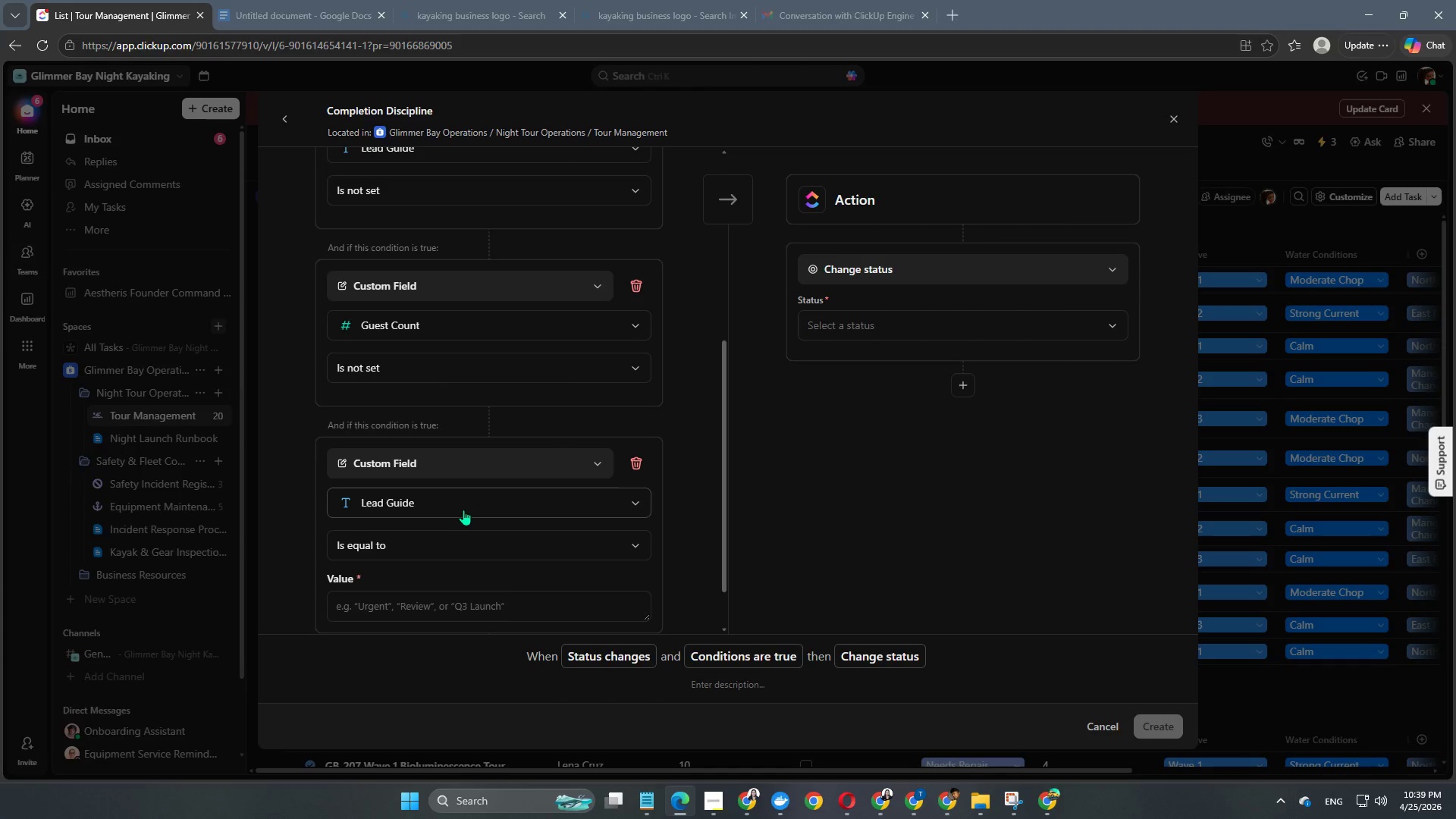 
left_click([461, 514])
 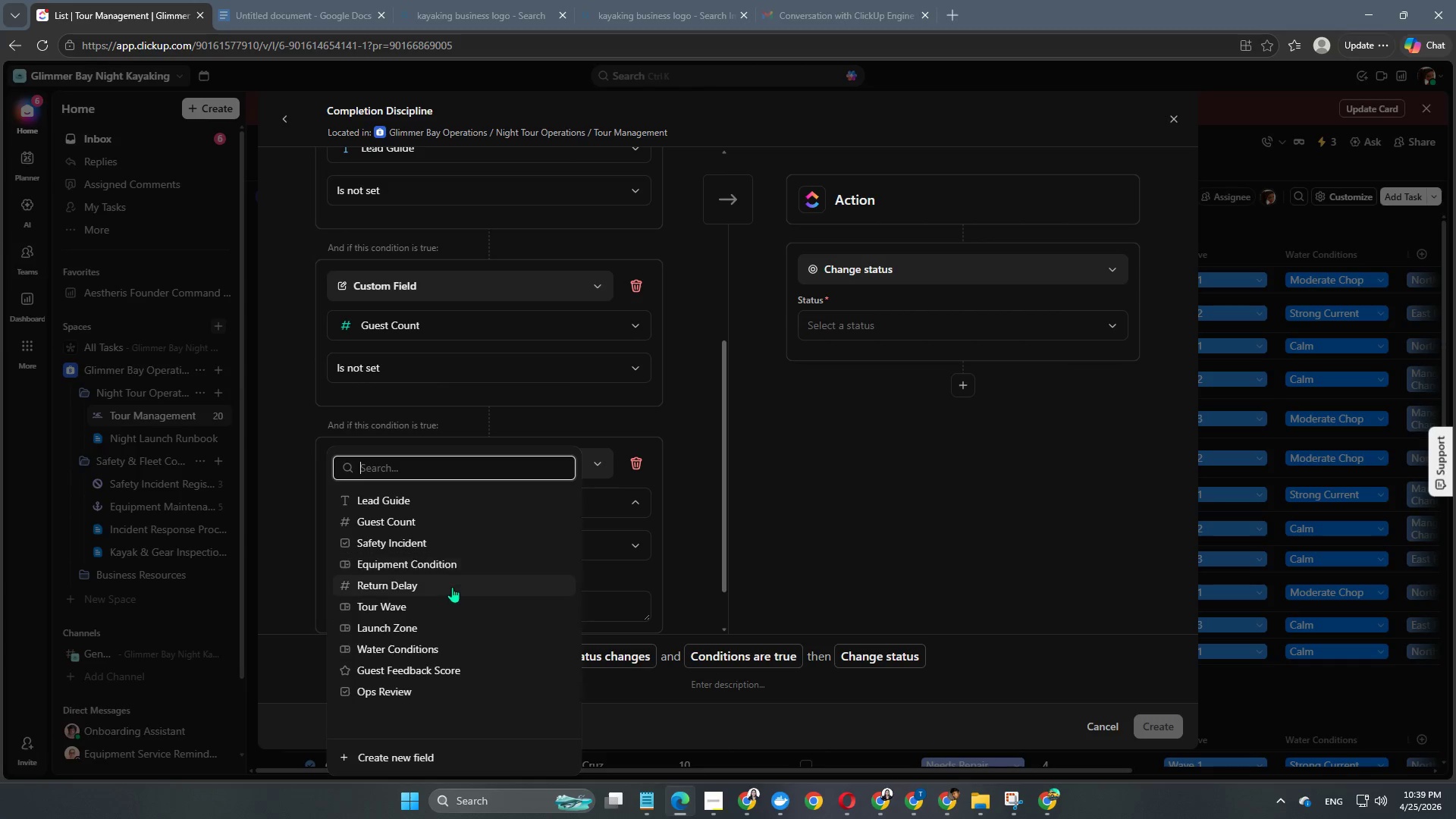 
scroll: coordinate [450, 590], scroll_direction: up, amount: 2.0
 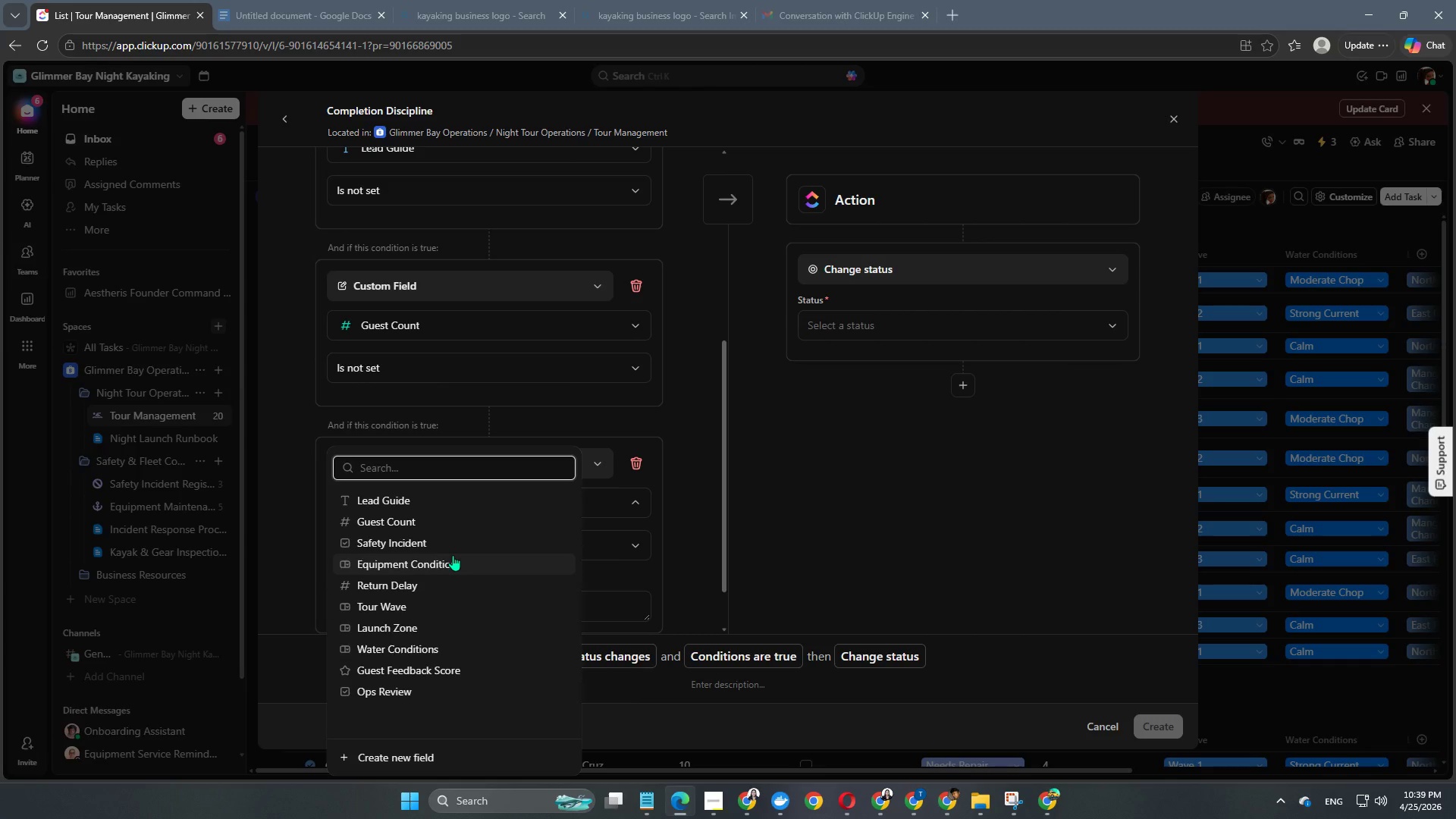 
left_click([453, 555])
 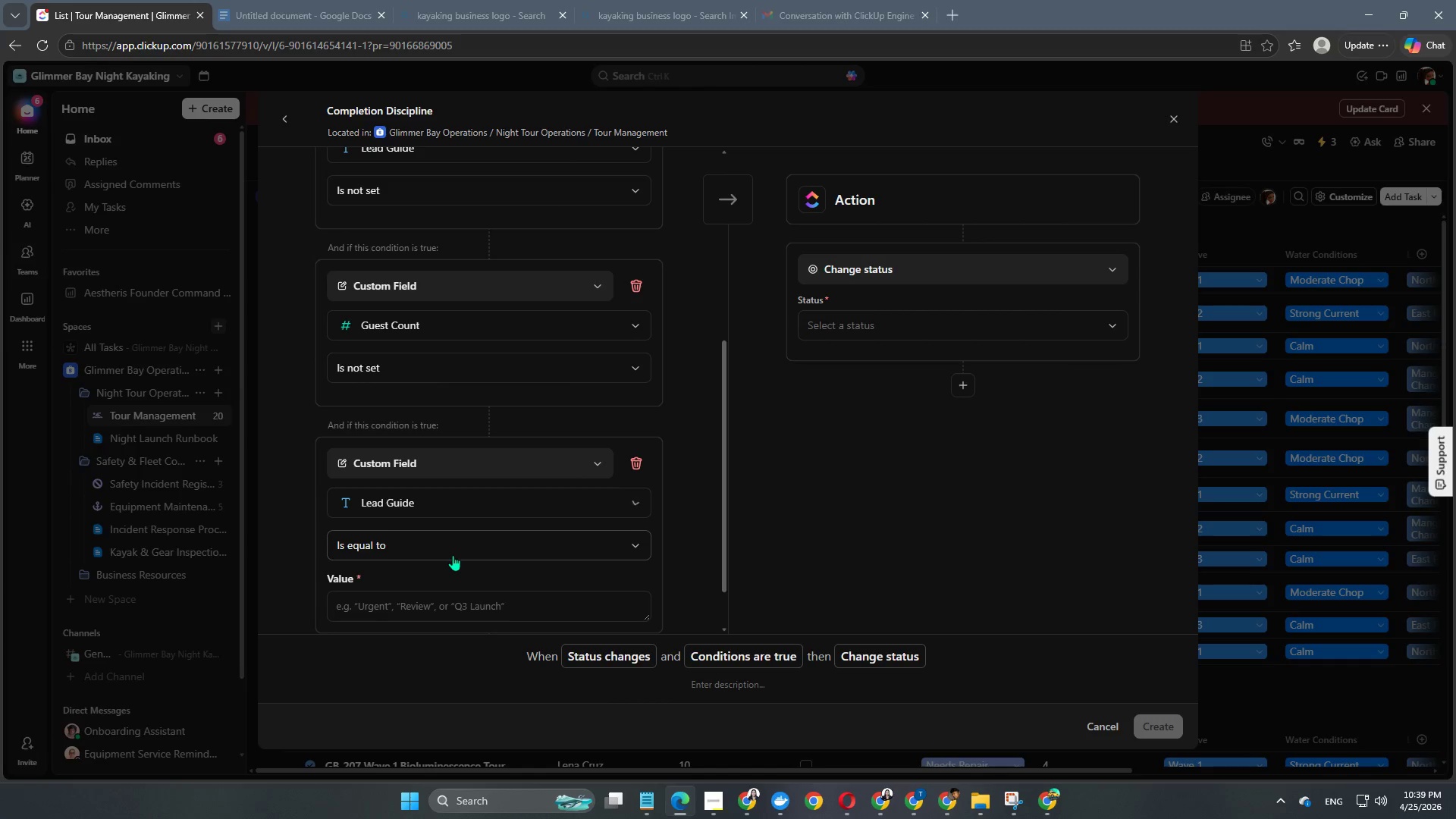 
scroll: coordinate [453, 555], scroll_direction: down, amount: 3.0
 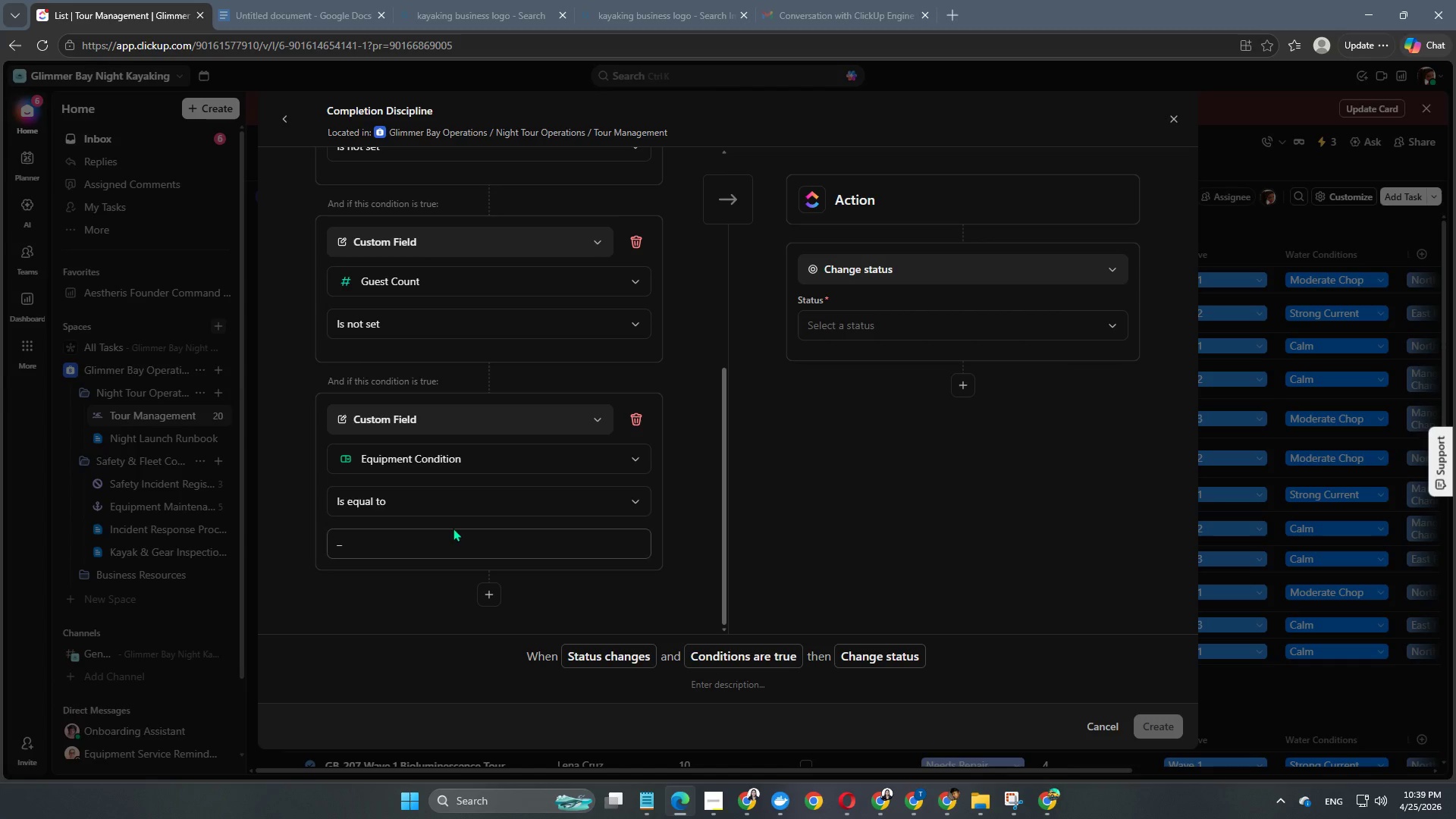 
left_click([453, 511])
 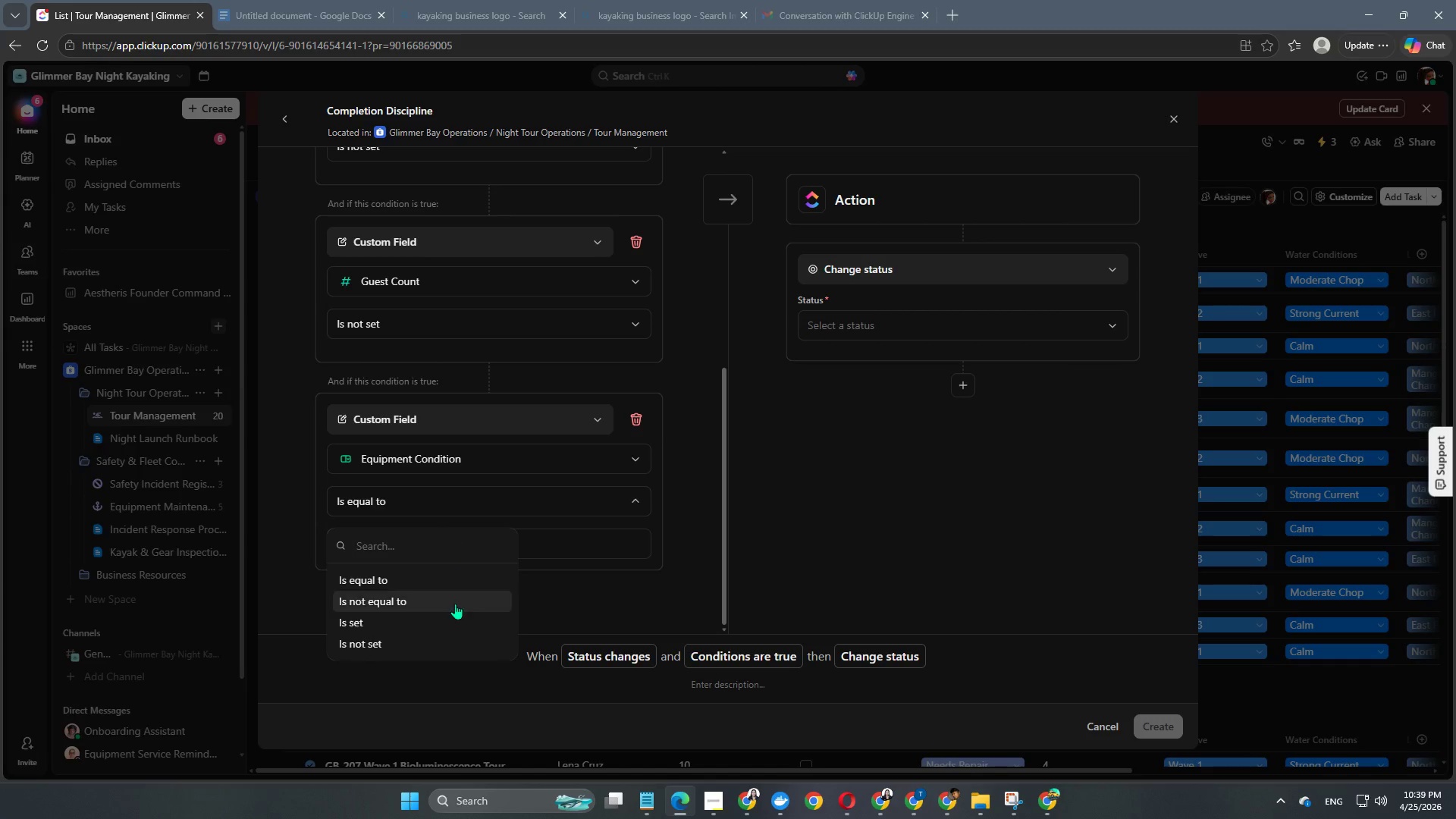 
left_click([443, 642])
 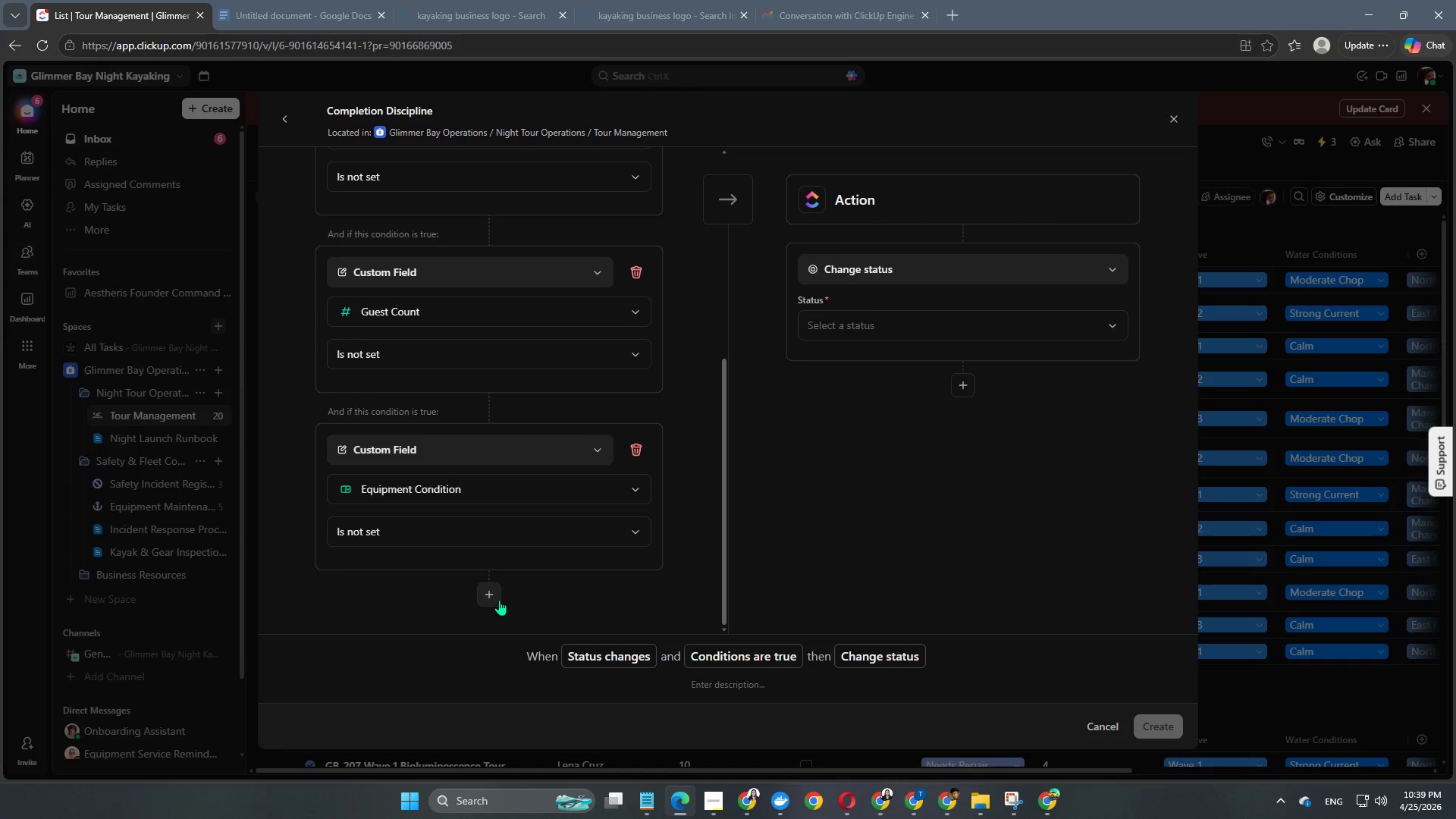 
scroll: coordinate [455, 620], scroll_direction: down, amount: 3.0
 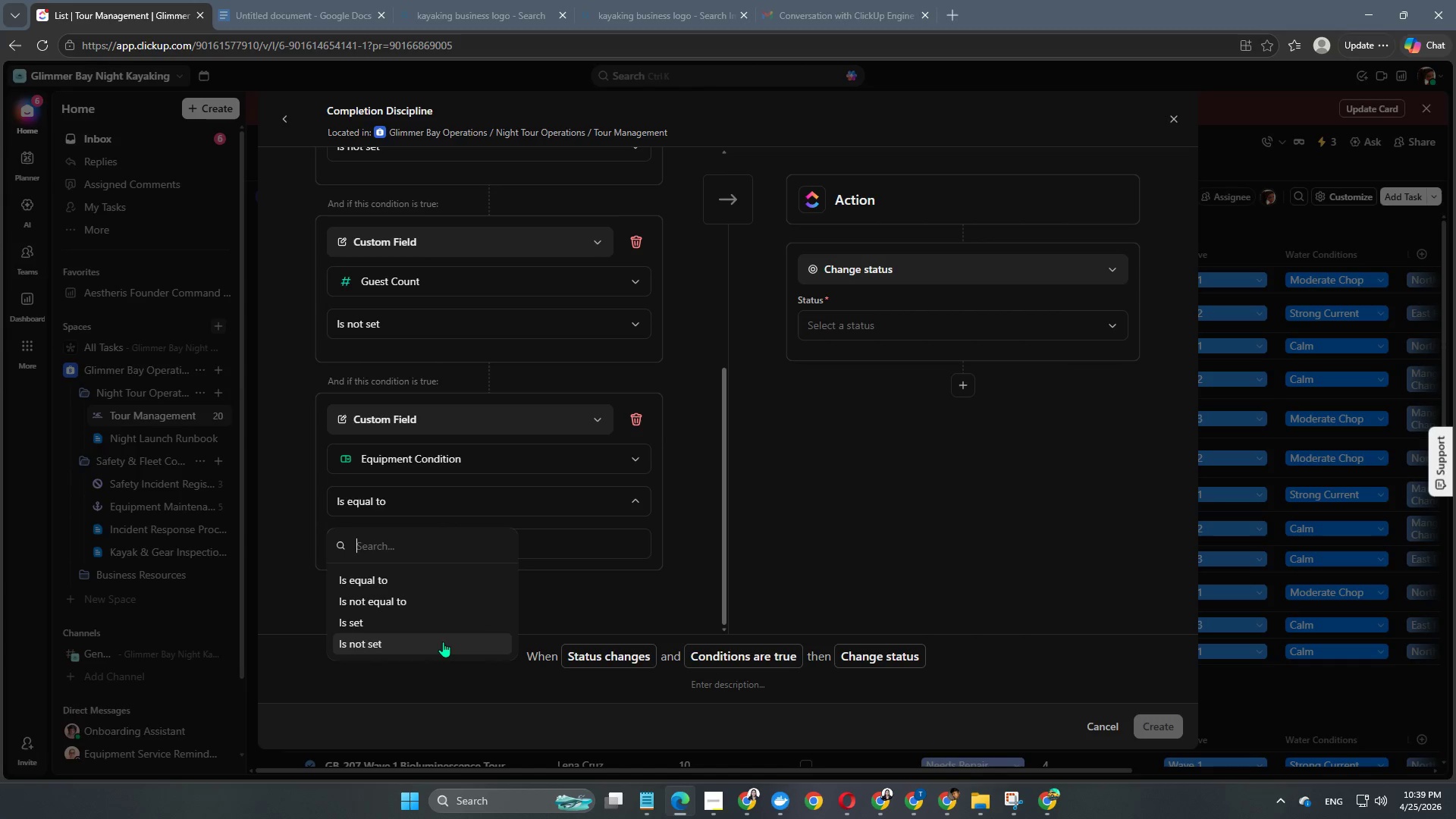 
left_click([494, 599])
 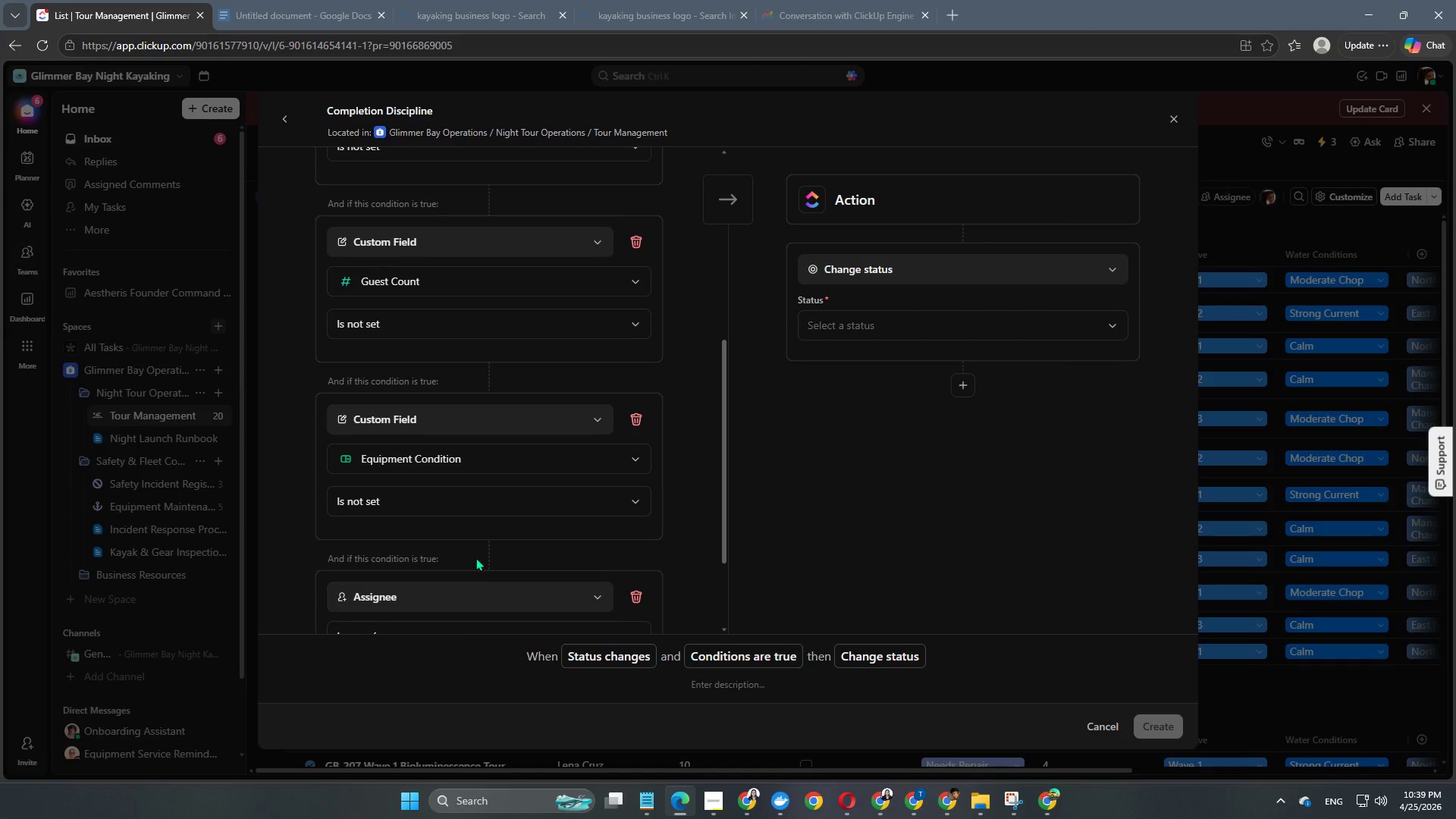 
scroll: coordinate [475, 557], scroll_direction: down, amount: 3.0
 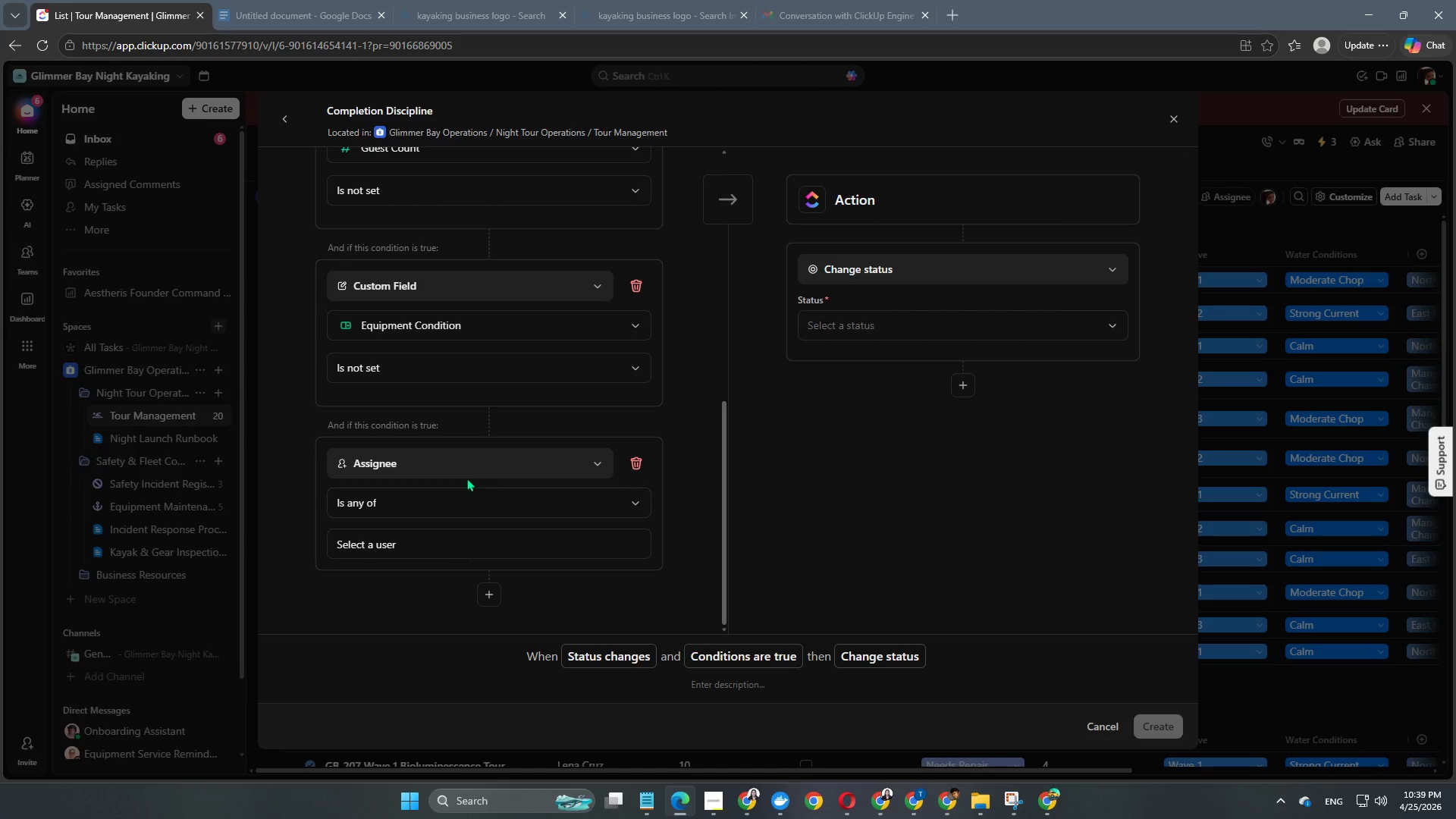 
left_click([472, 470])
 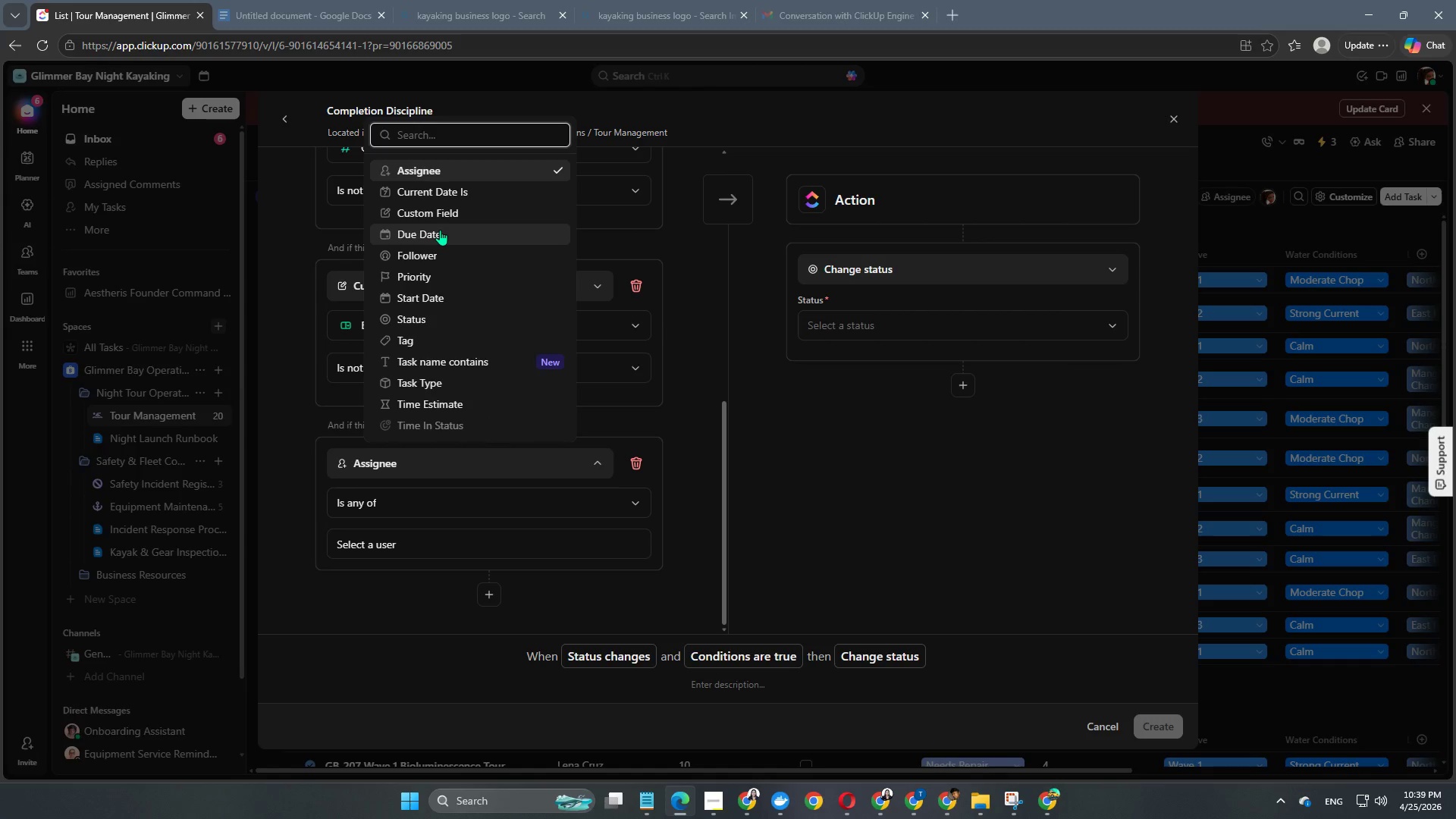 
left_click([452, 214])
 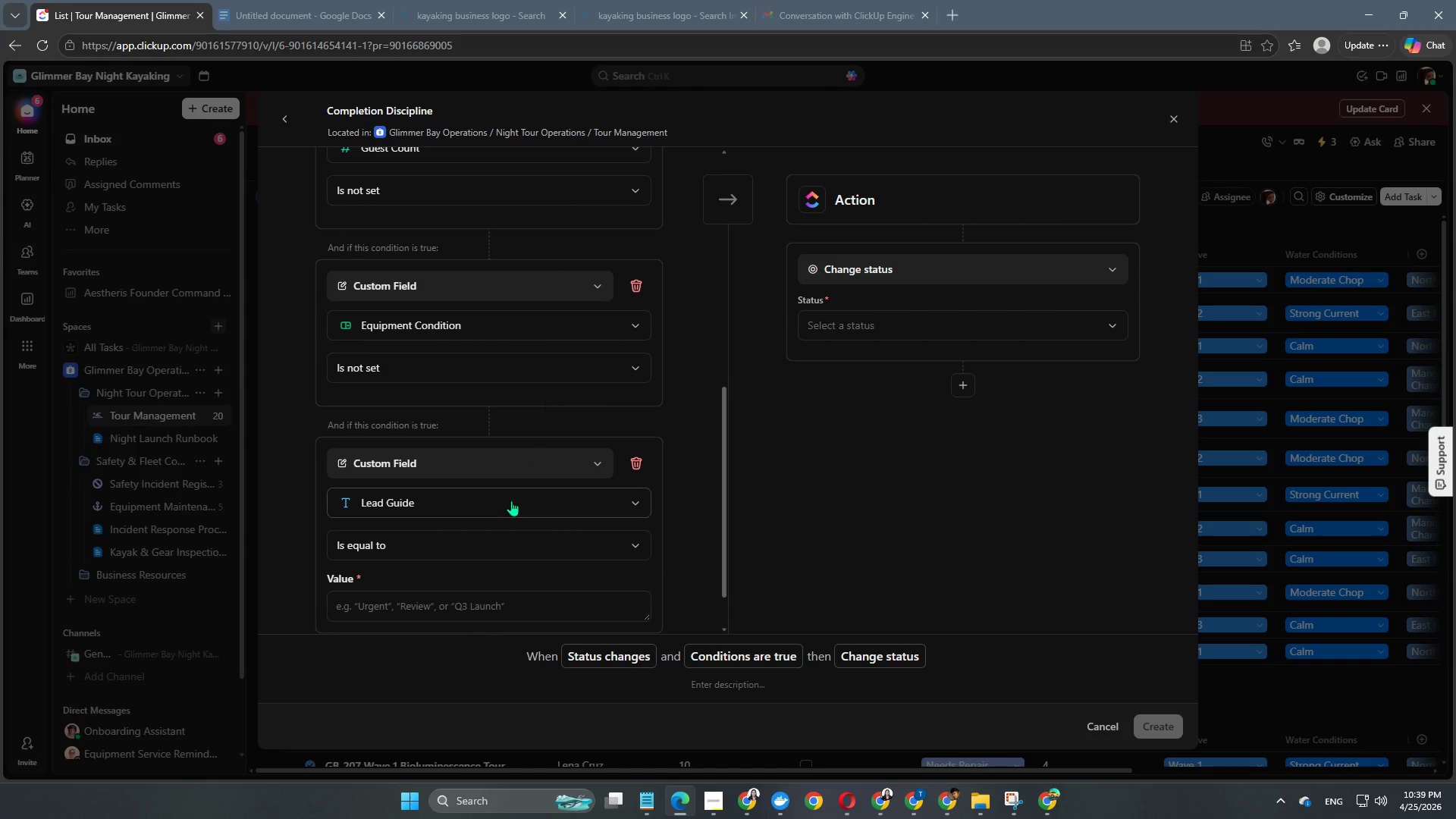 
left_click([509, 508])
 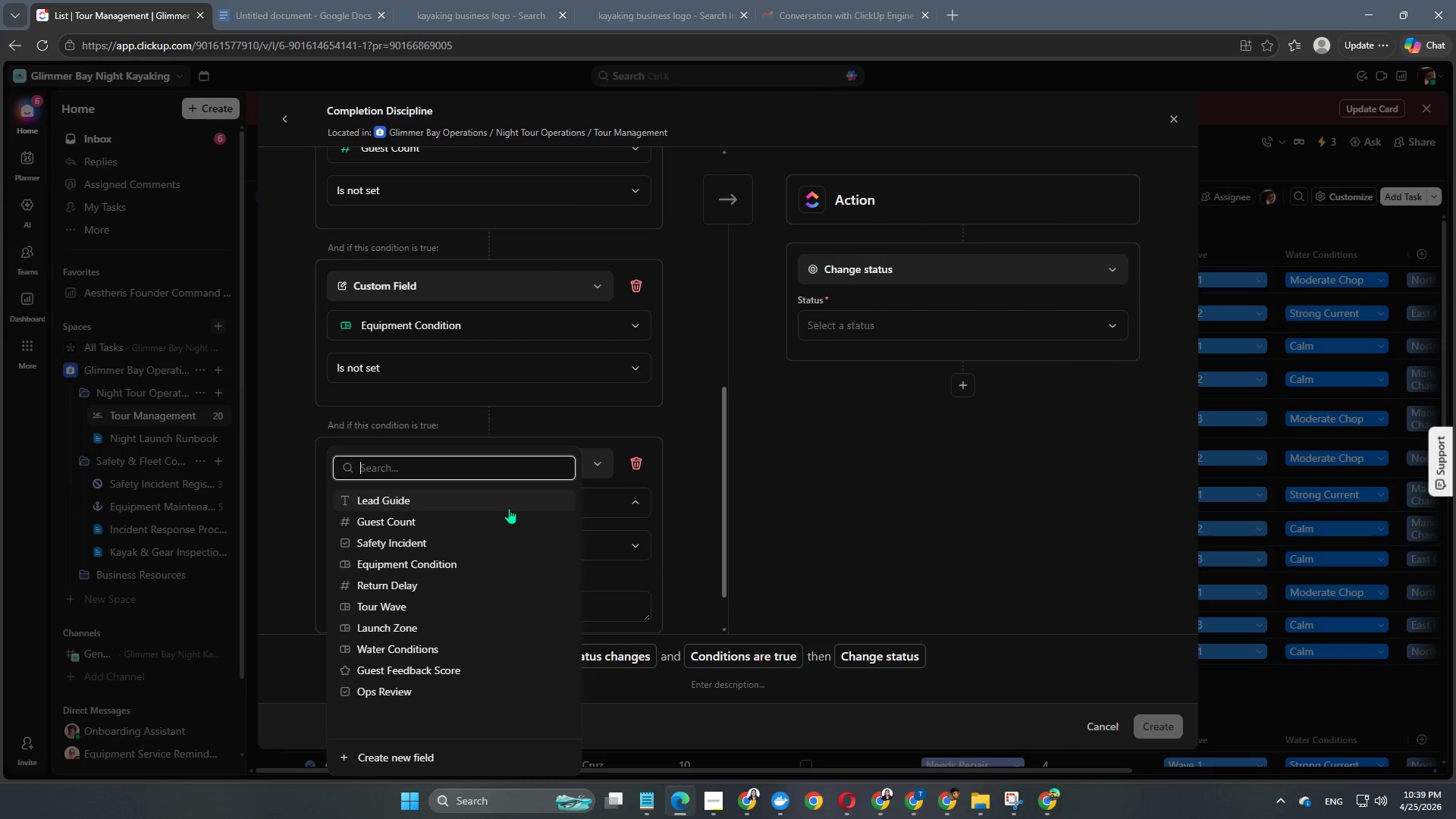 
scroll: coordinate [472, 595], scroll_direction: down, amount: 1.0
 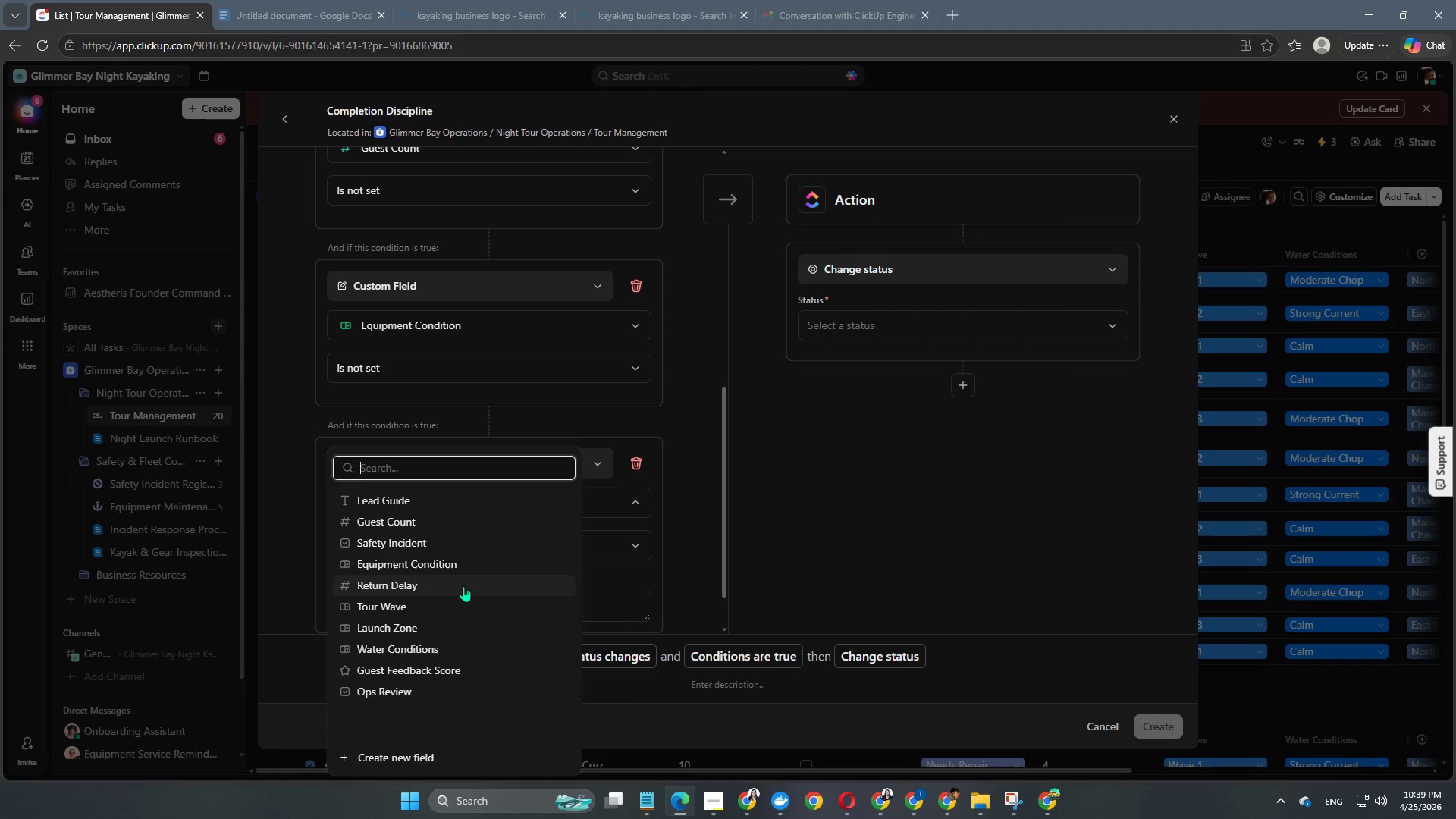 
wait(6.53)
 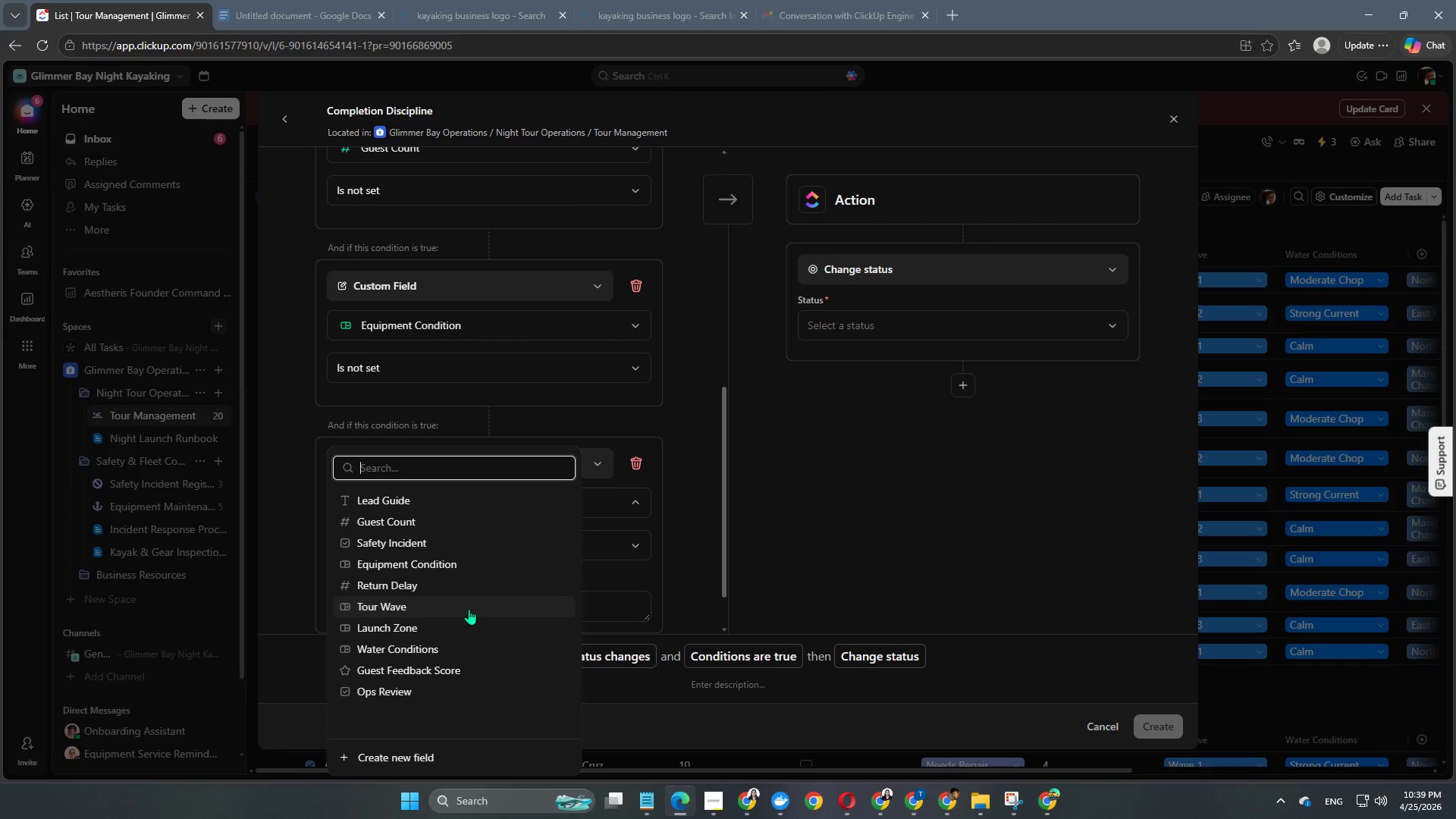 
left_click([431, 586])
 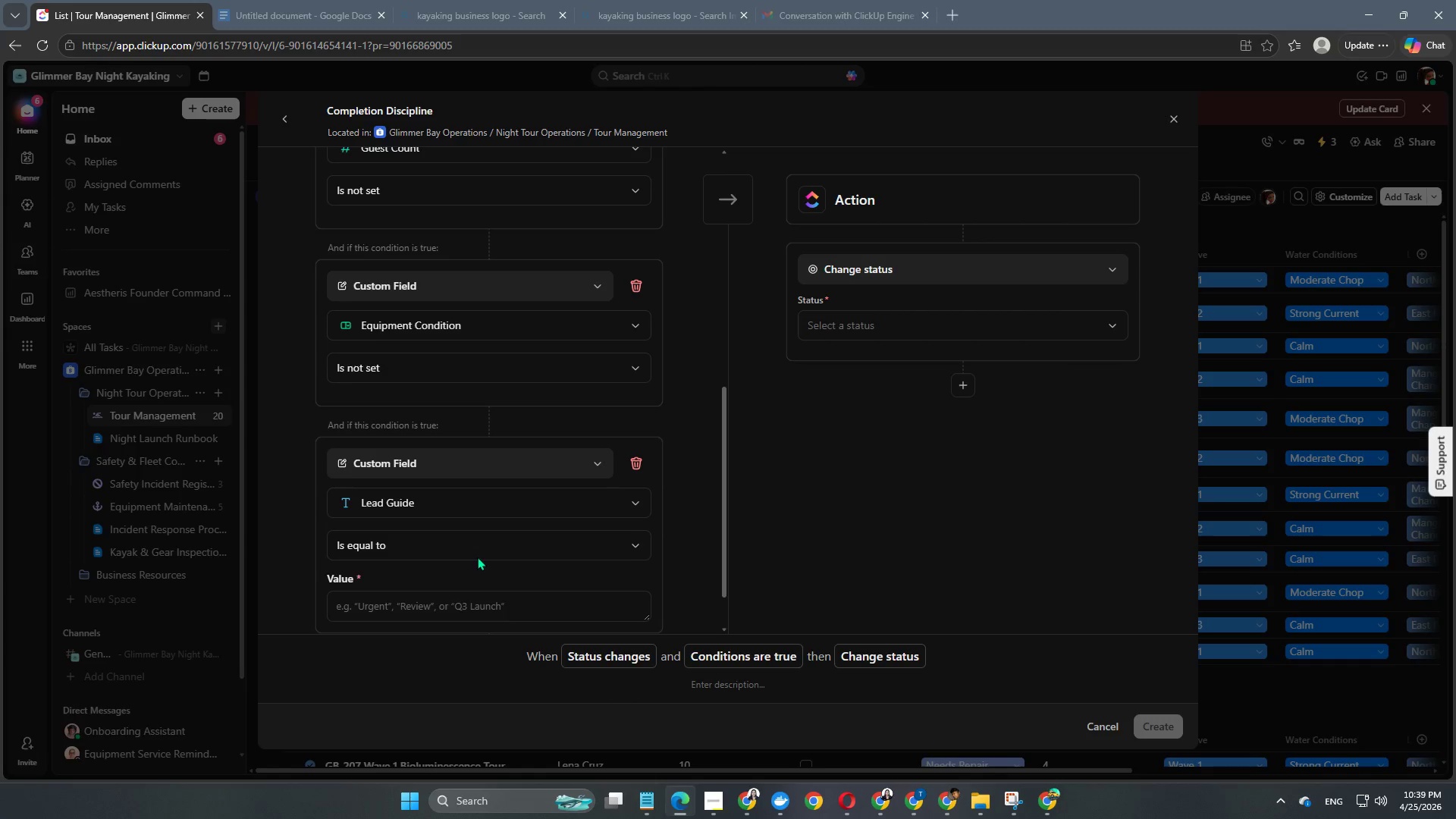 
scroll: coordinate [478, 554], scroll_direction: down, amount: 2.0
 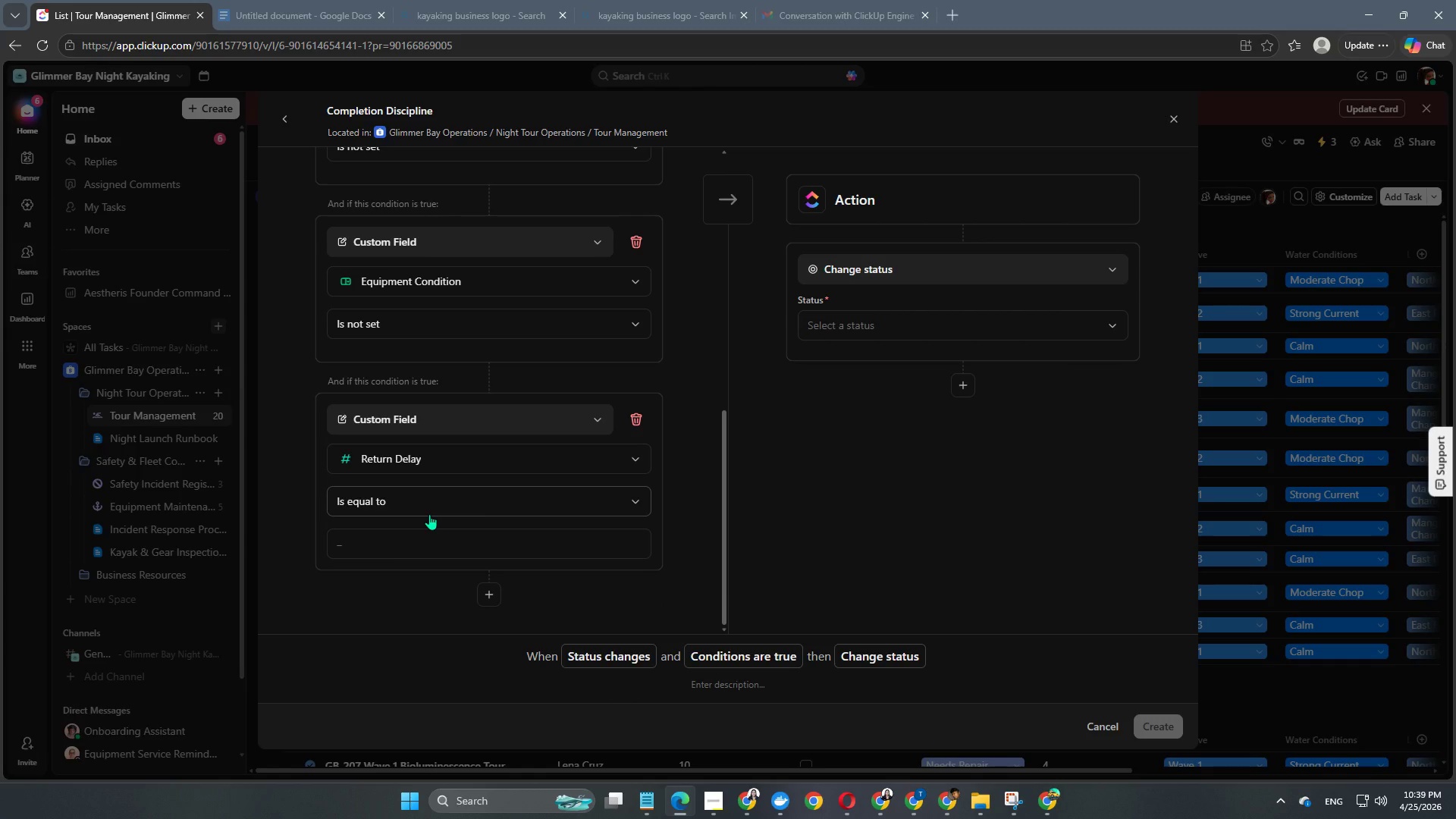 
left_click([432, 513])
 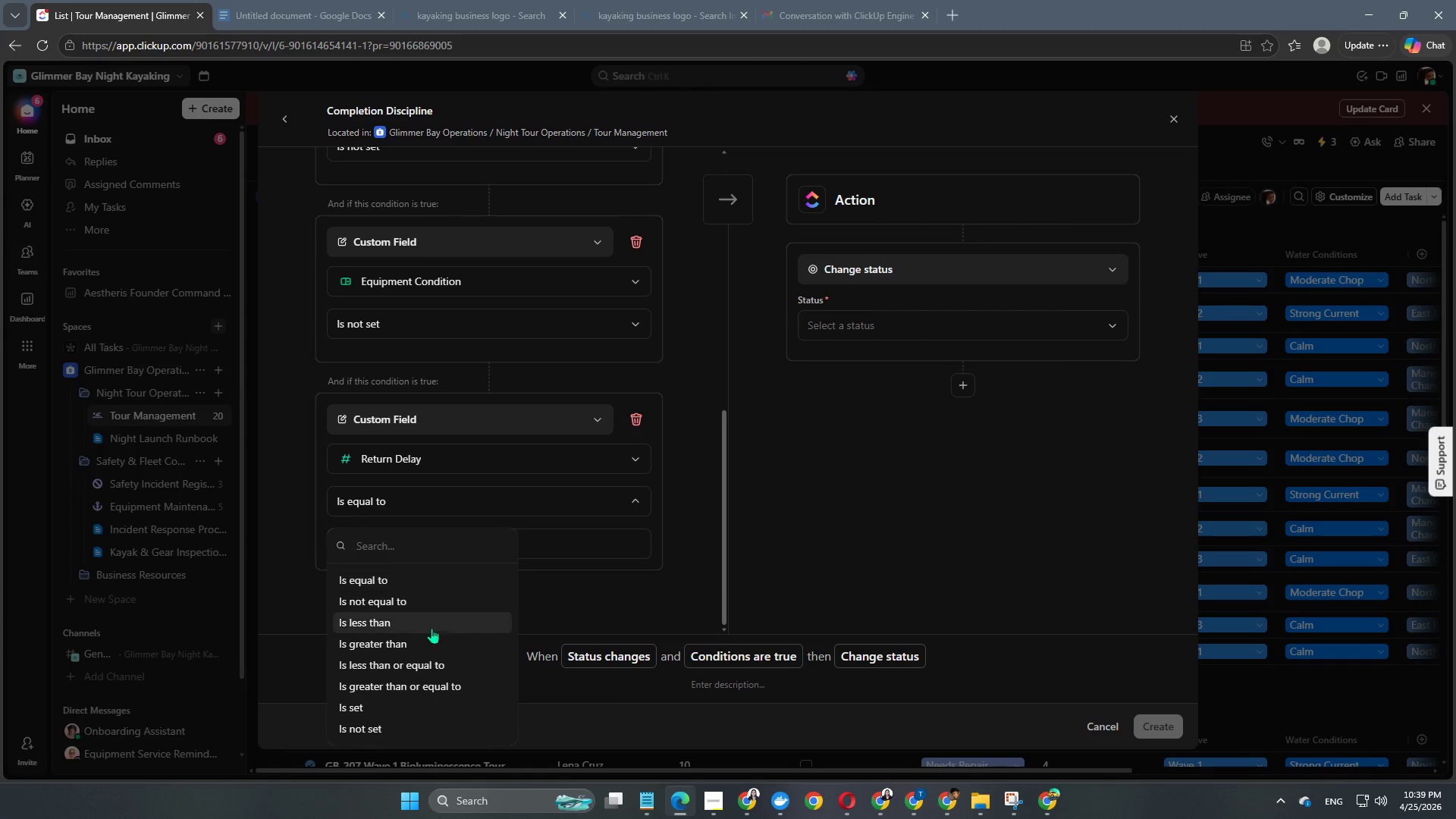 
left_click([412, 729])
 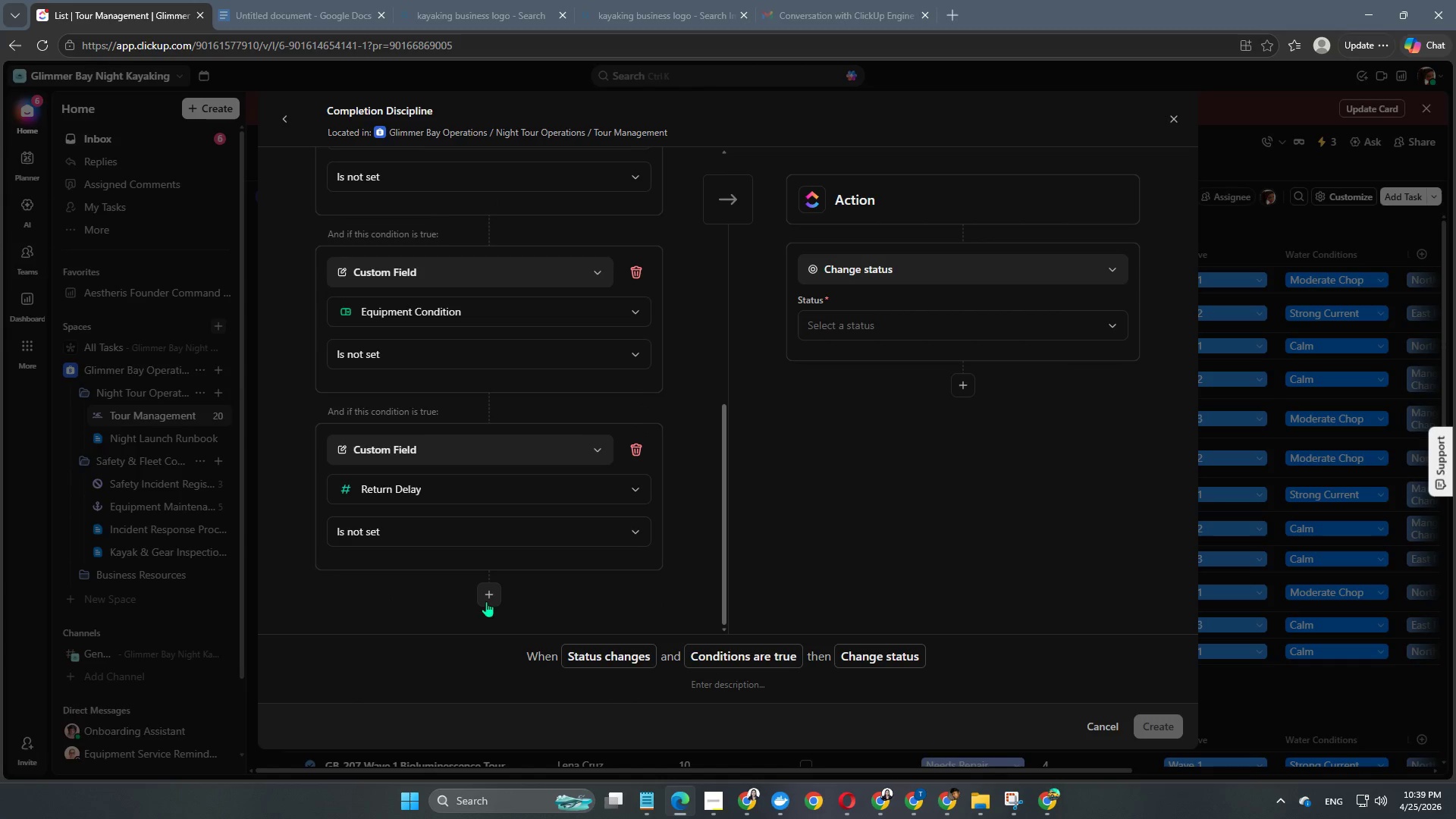 
scroll: coordinate [435, 691], scroll_direction: down, amount: 3.0
 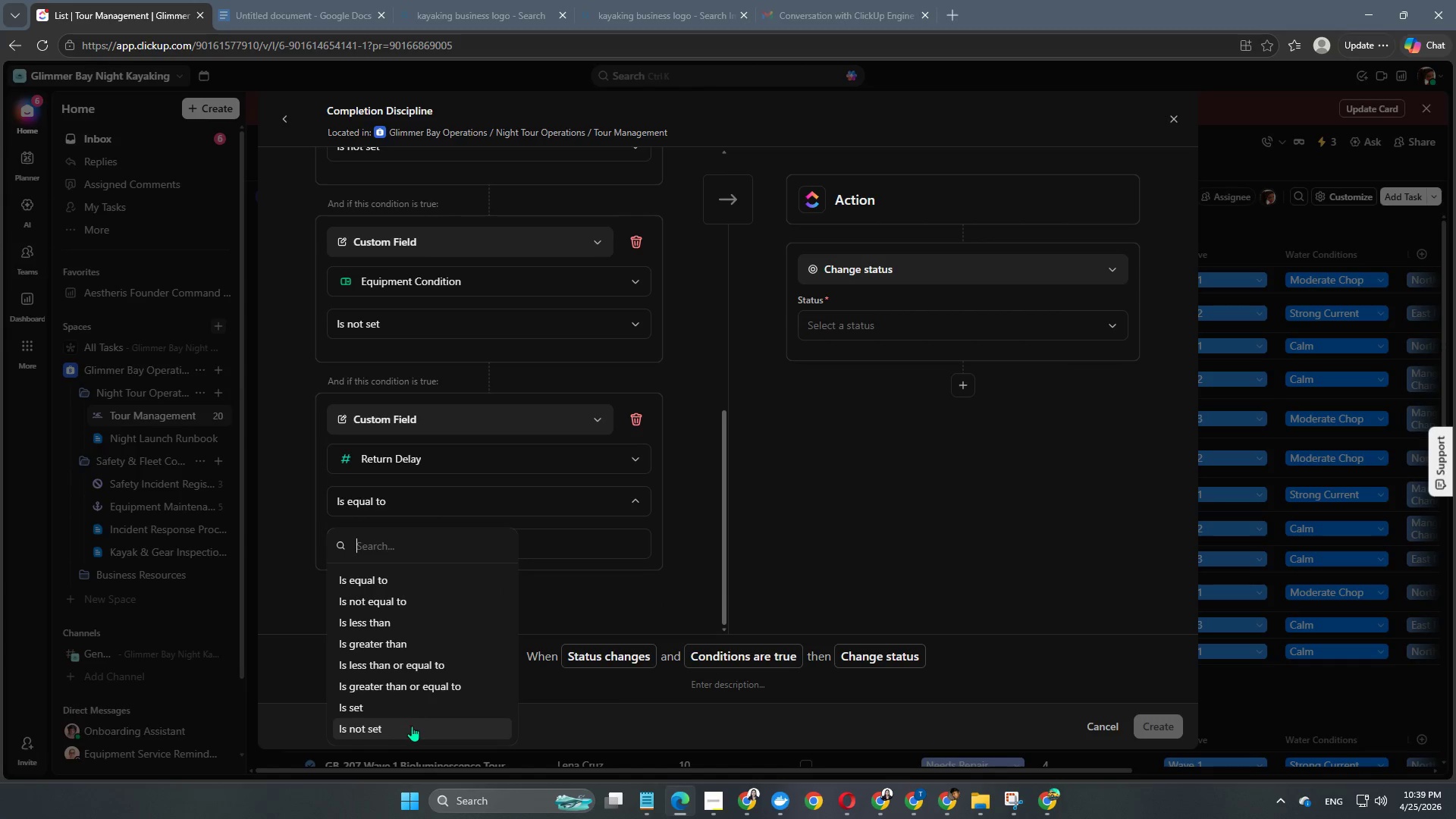 
left_click([496, 590])
 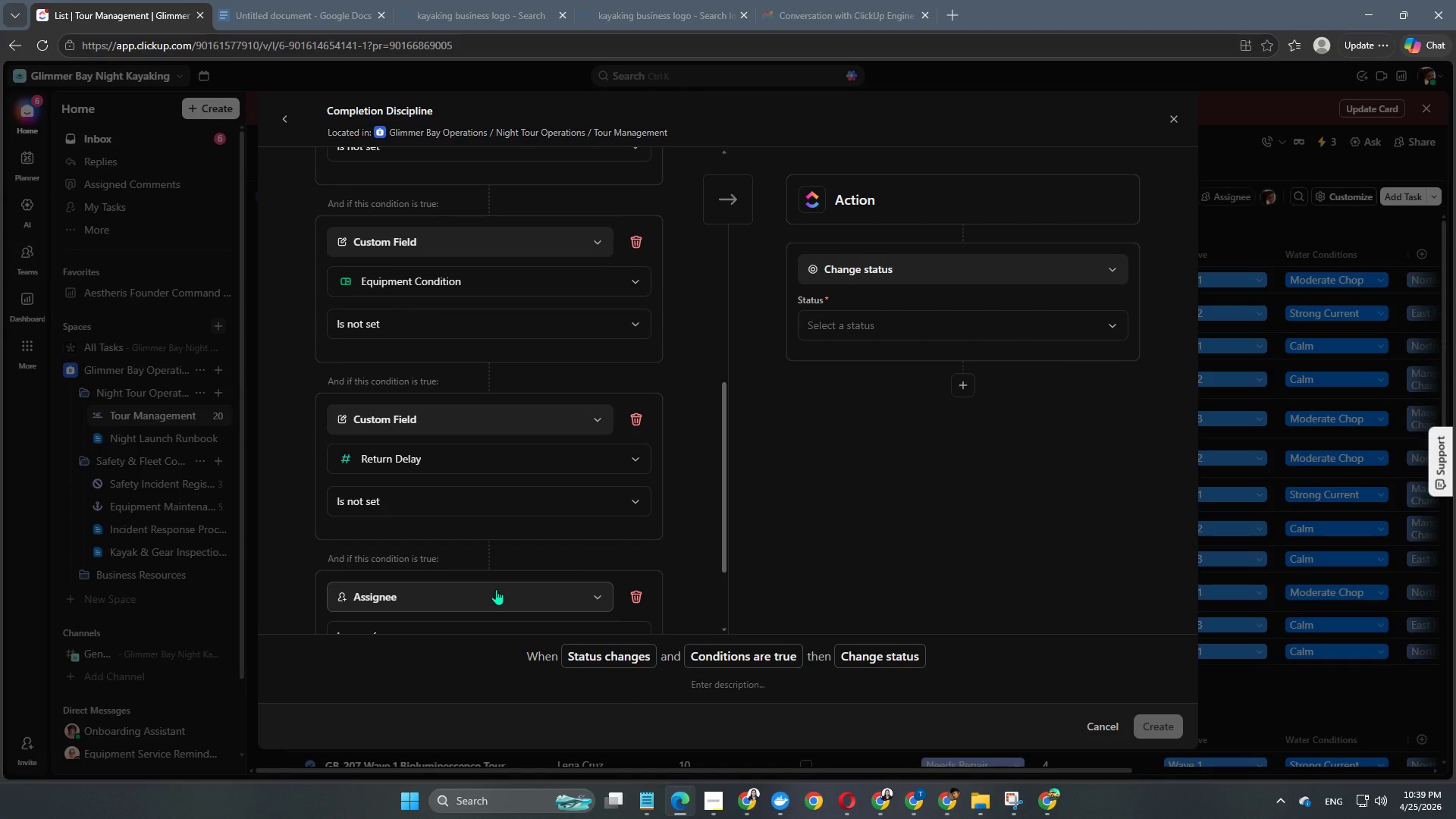 
scroll: coordinate [497, 527], scroll_direction: down, amount: 5.0
 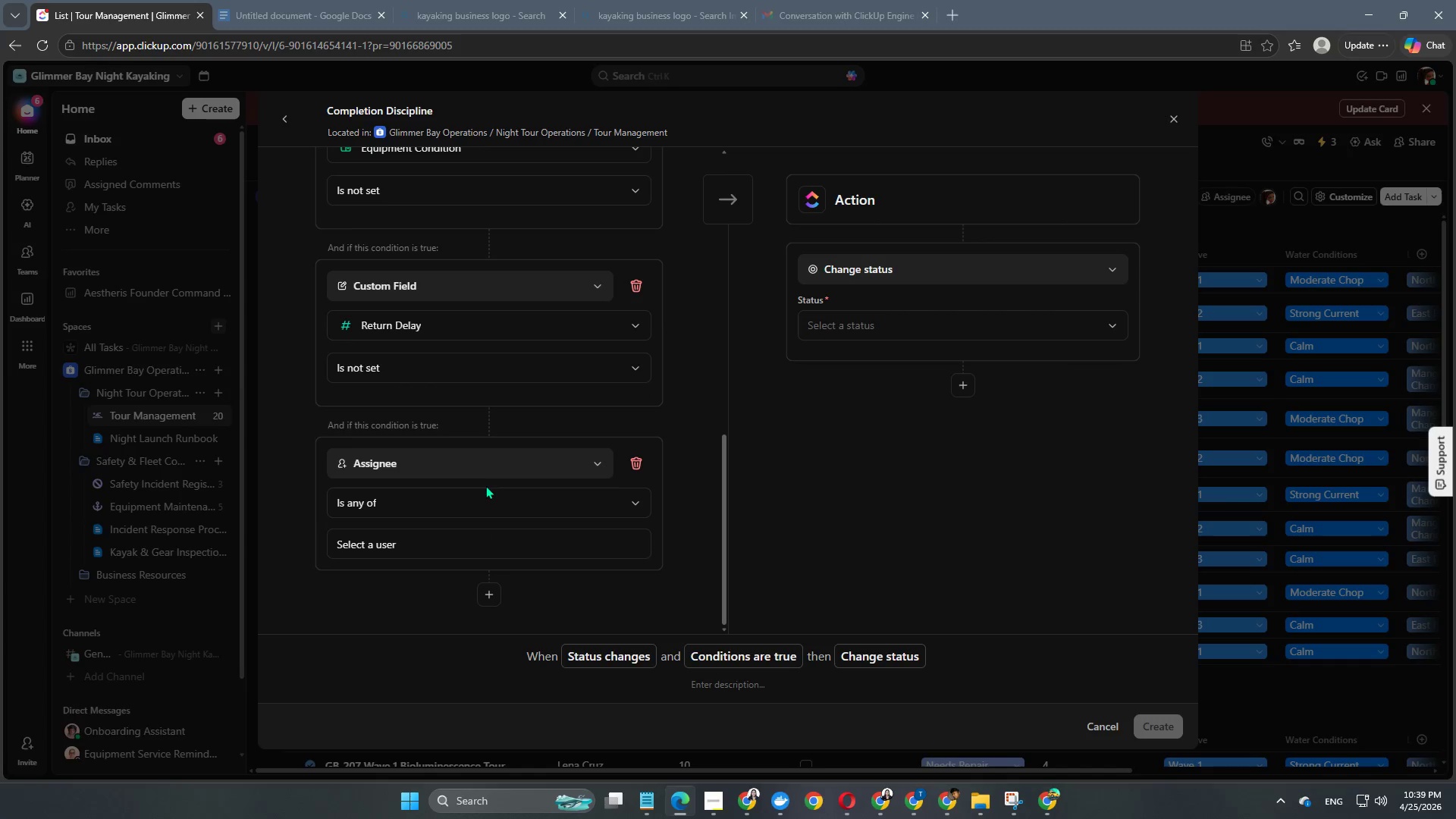 
left_click([483, 475])
 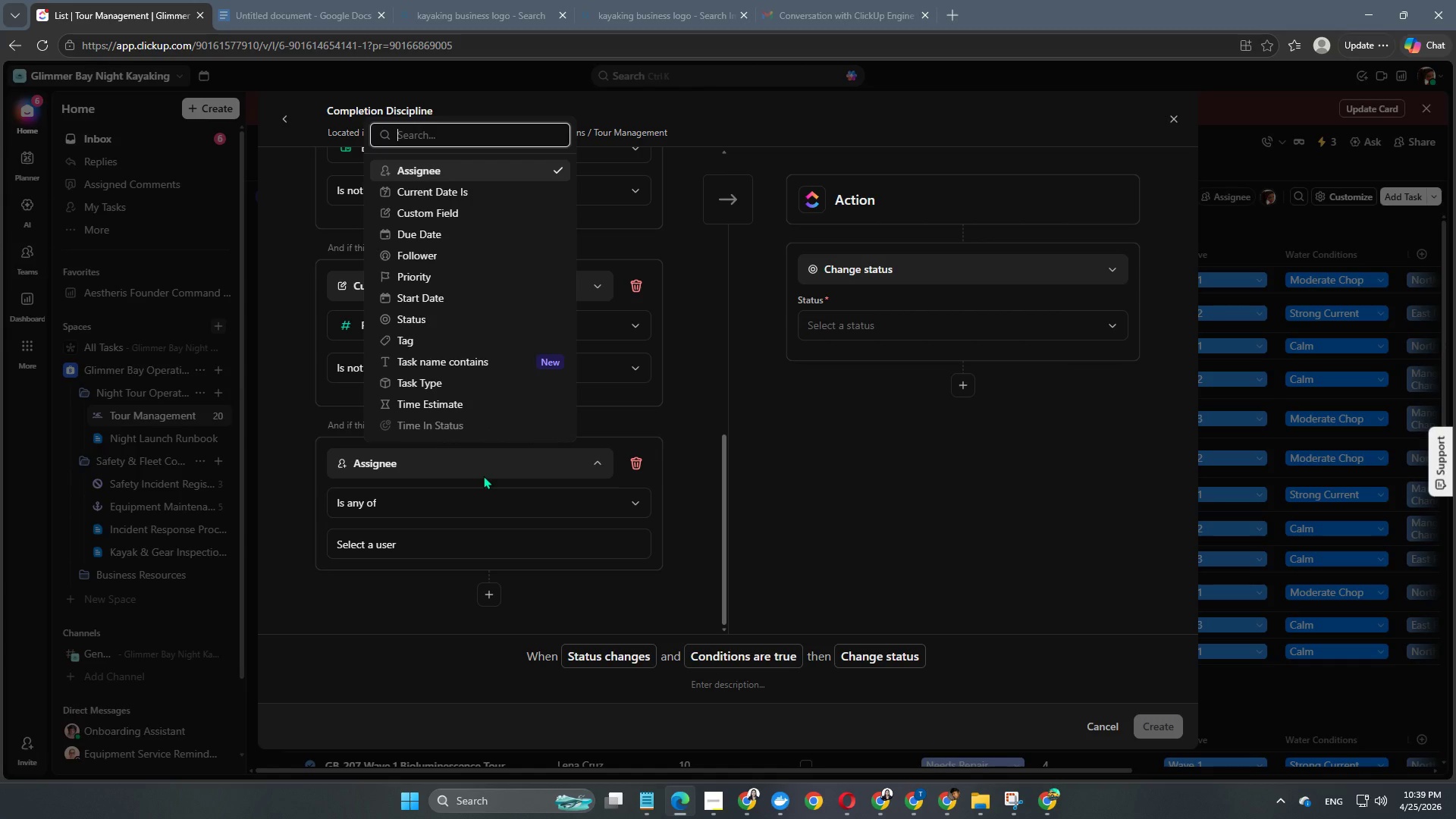 
left_click([483, 475])
 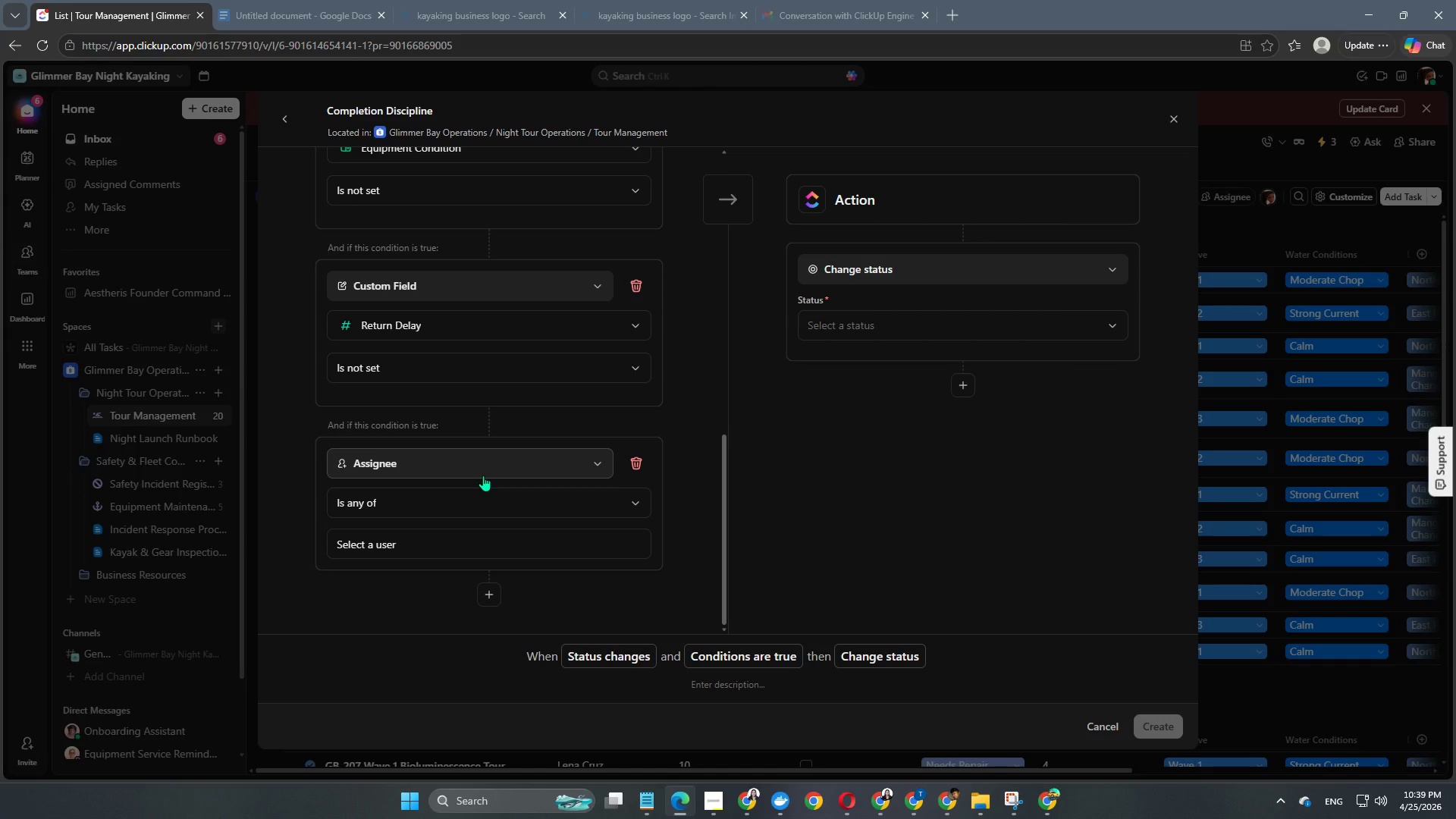 
left_click([483, 475])
 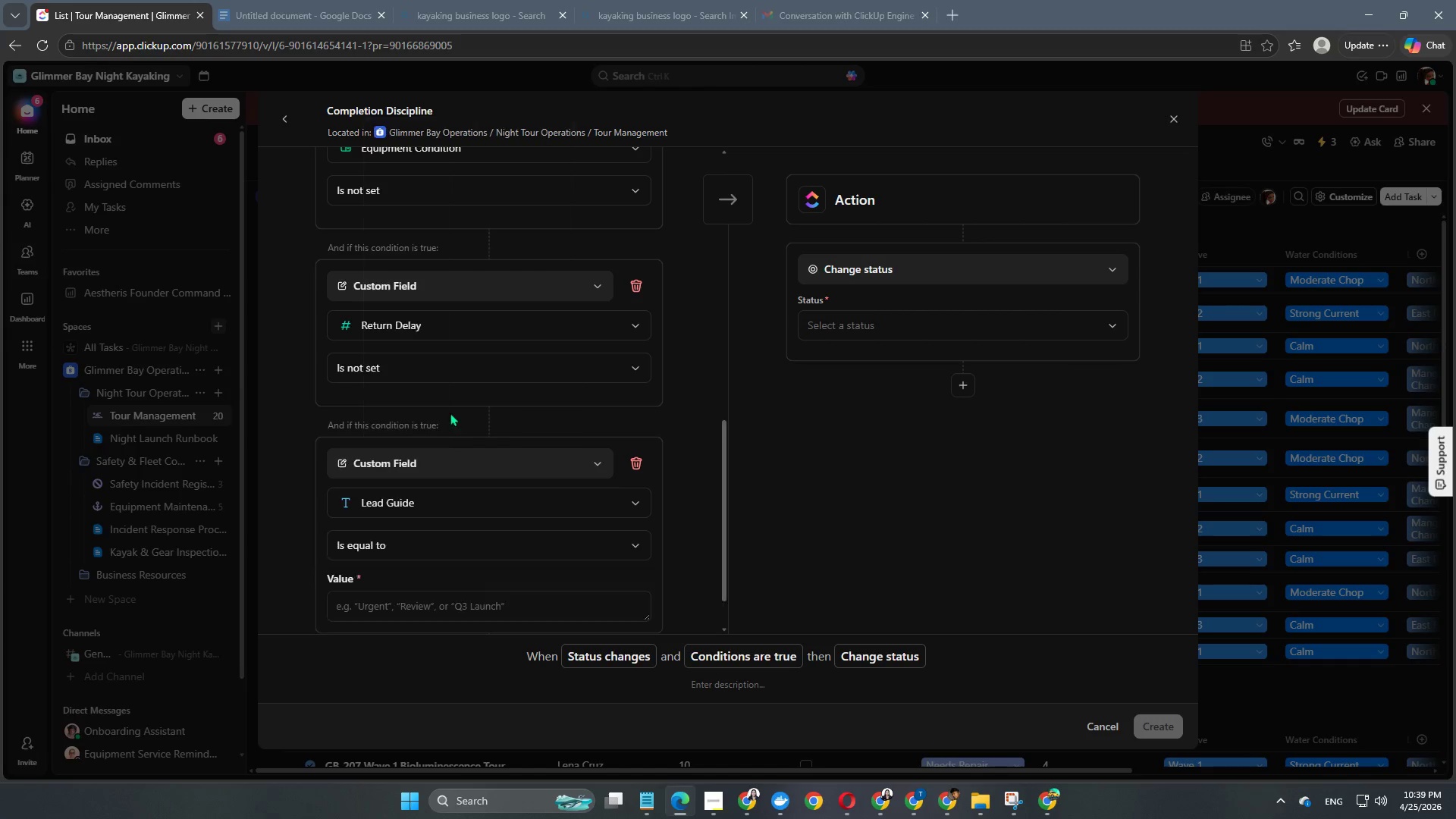 
left_click([427, 508])
 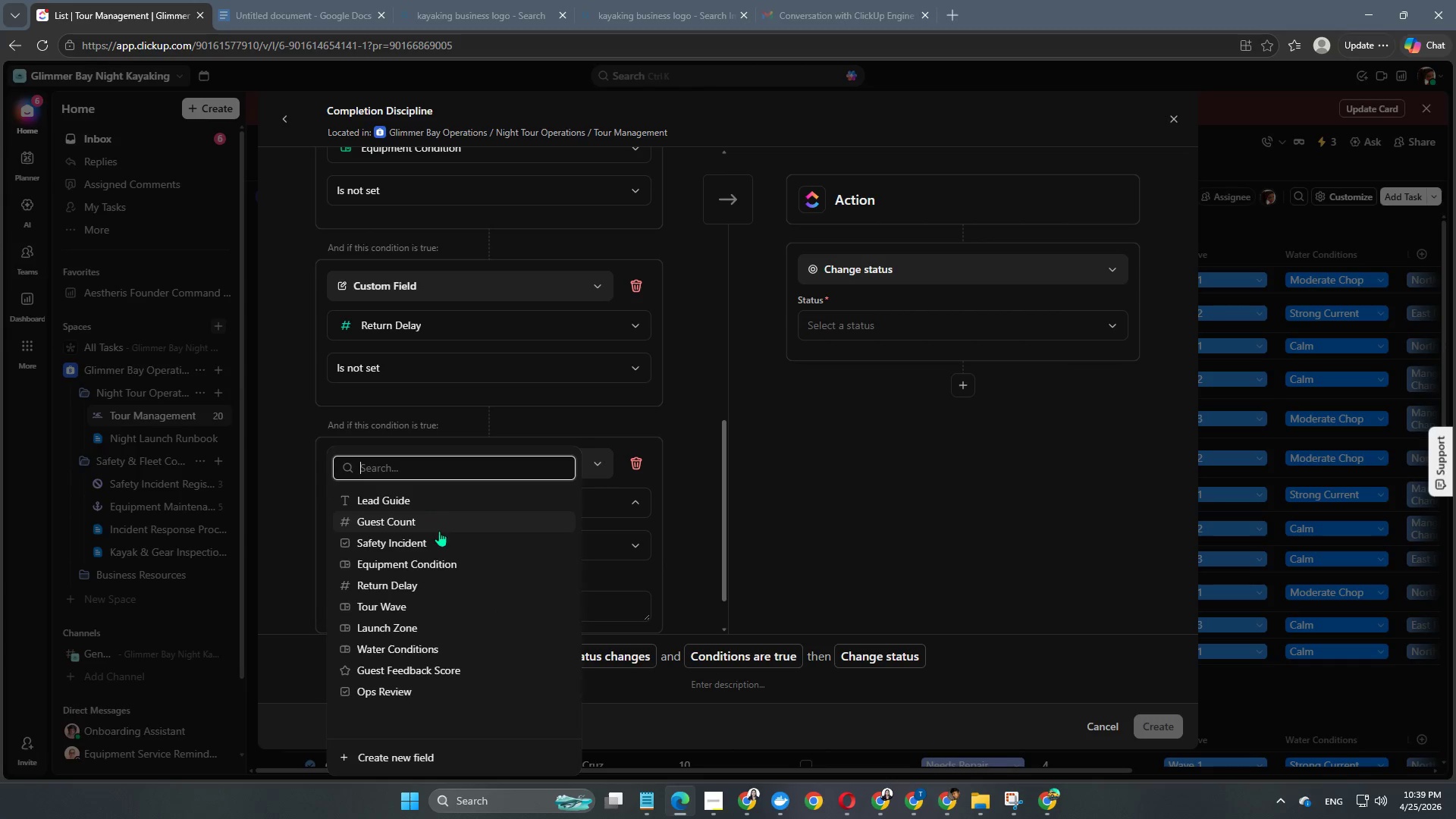 
scroll: coordinate [439, 531], scroll_direction: up, amount: 1.0
 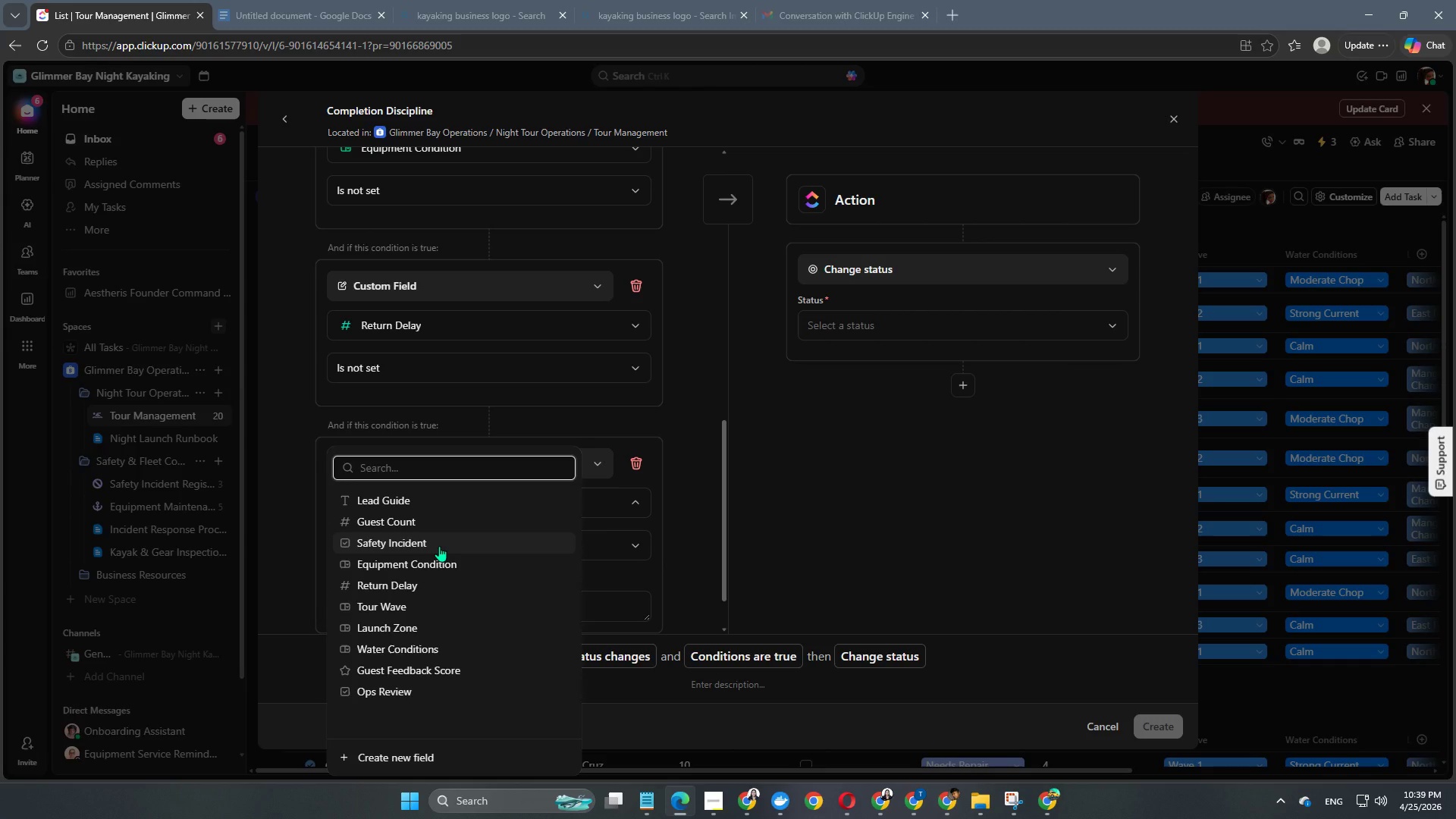 
left_click([439, 546])
 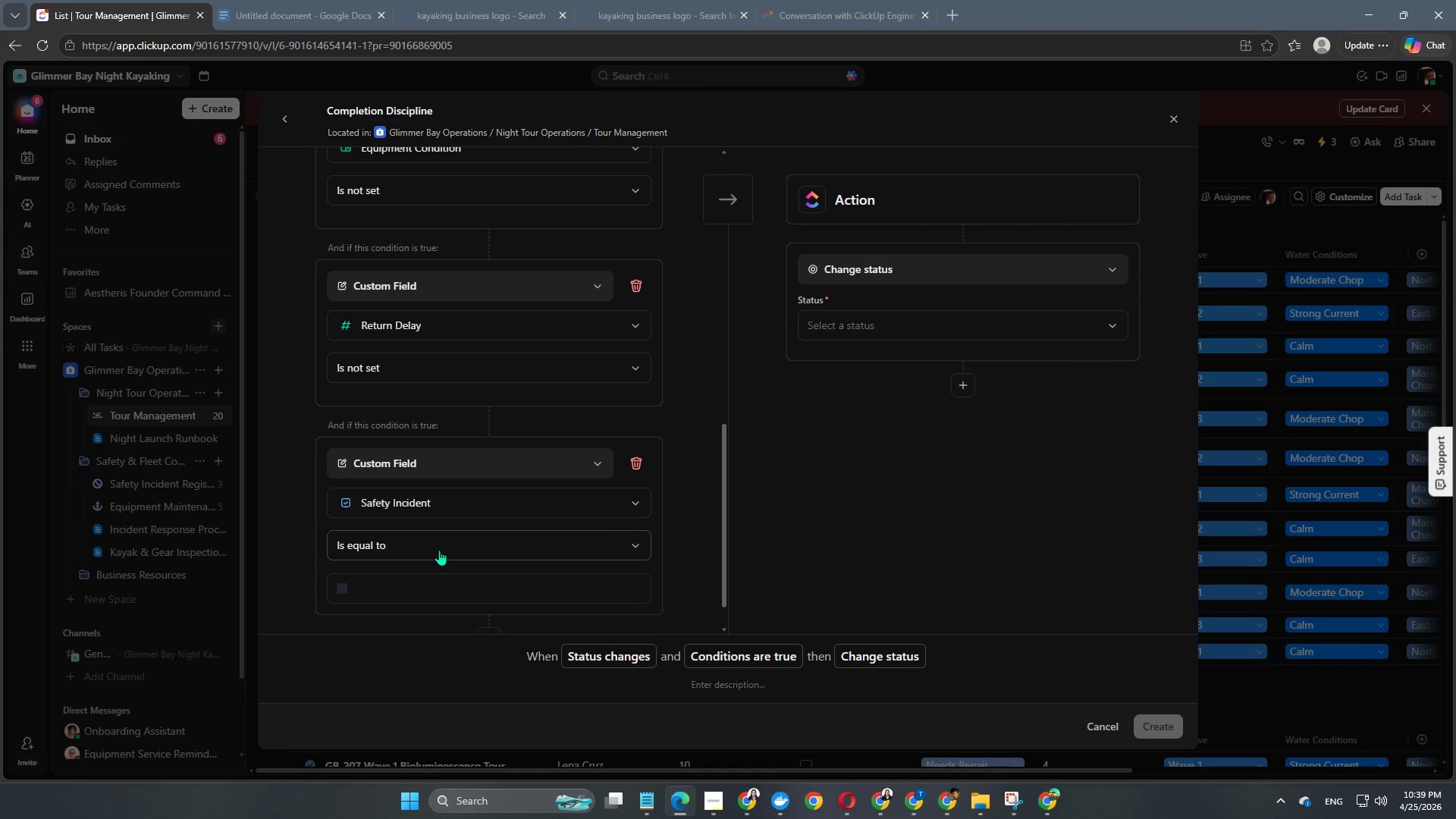 
left_click([439, 550])
 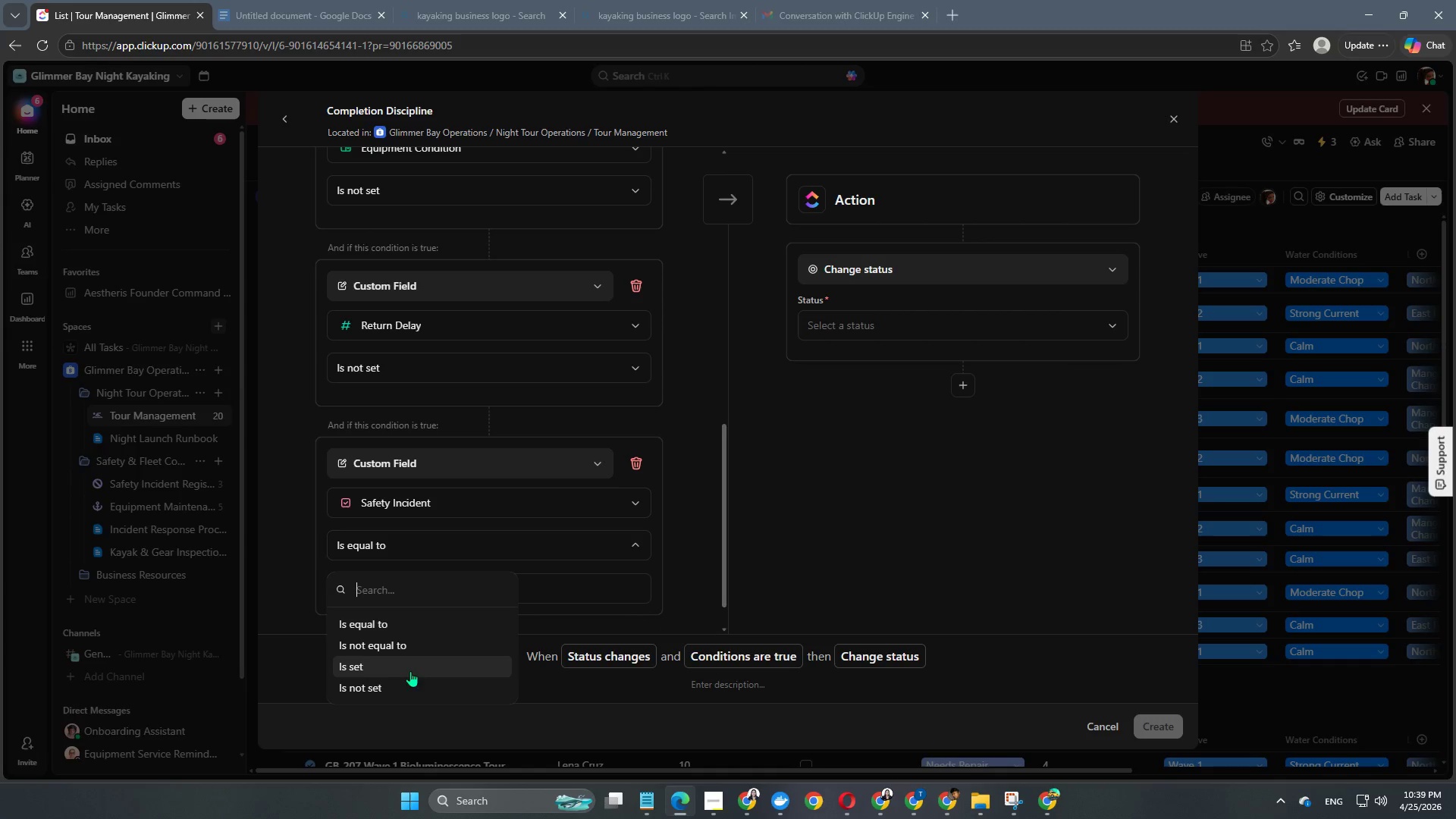 
left_click([406, 689])
 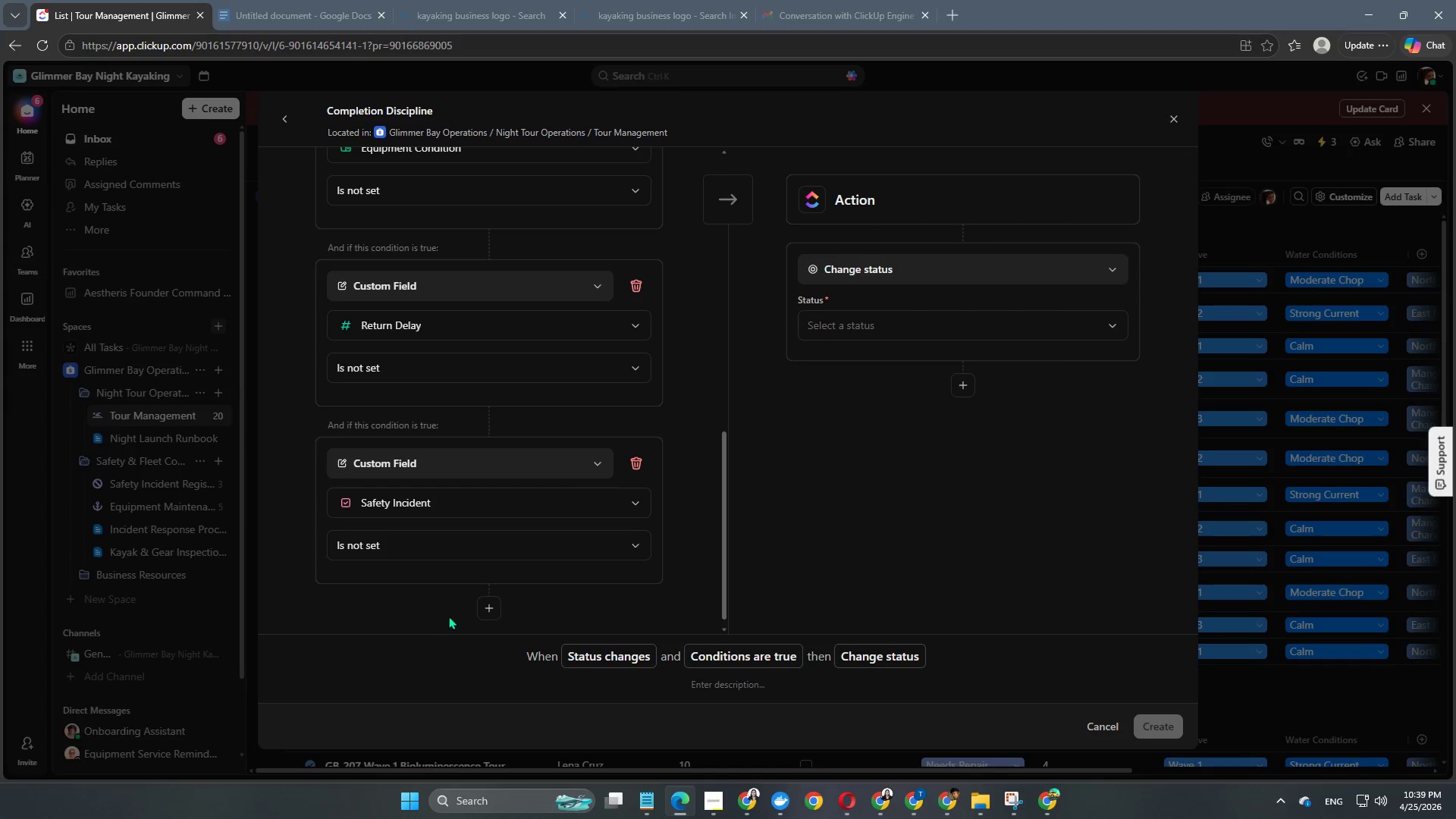 
scroll: coordinate [451, 612], scroll_direction: up, amount: 9.0
 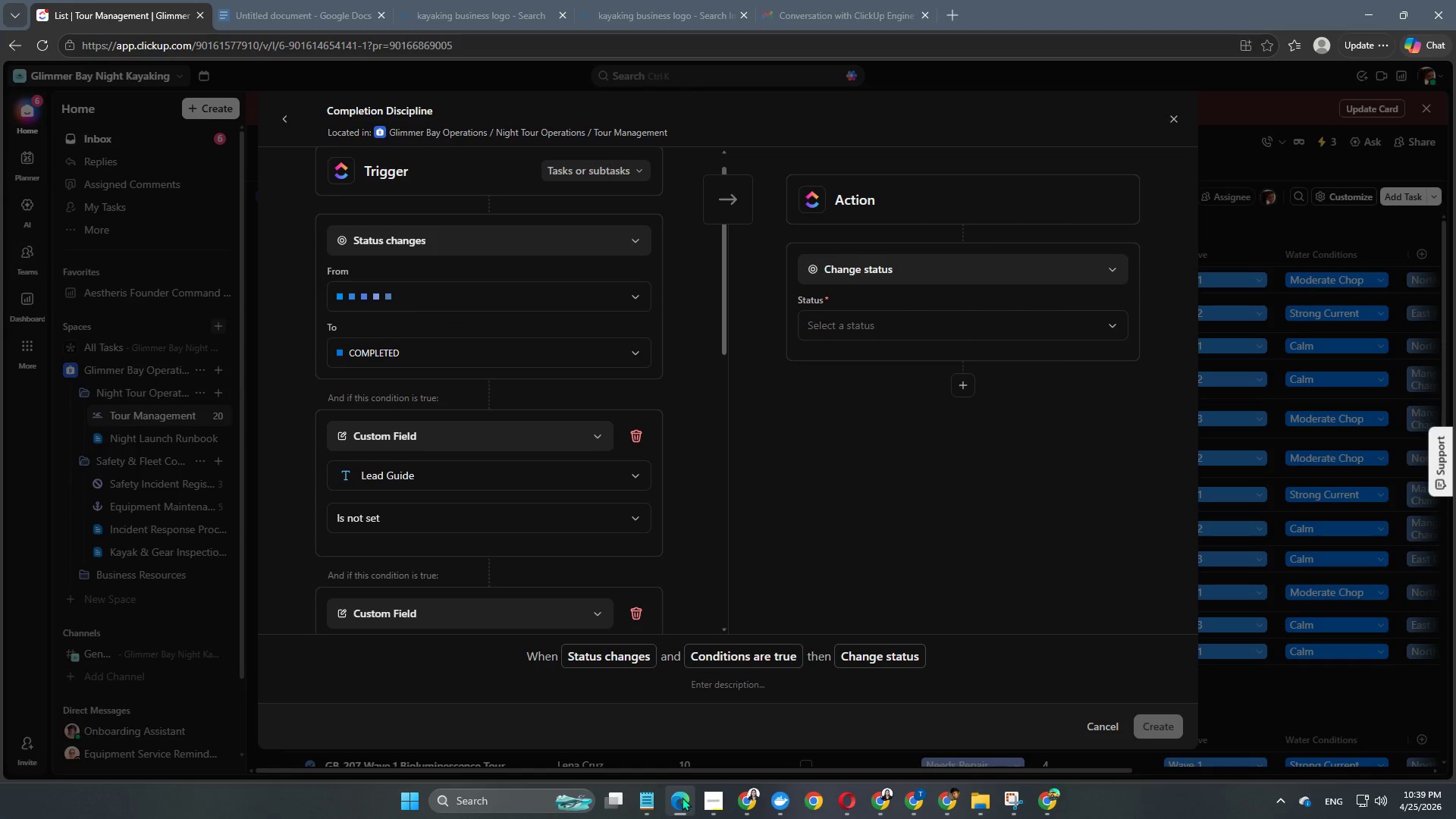 
left_click([703, 802])
 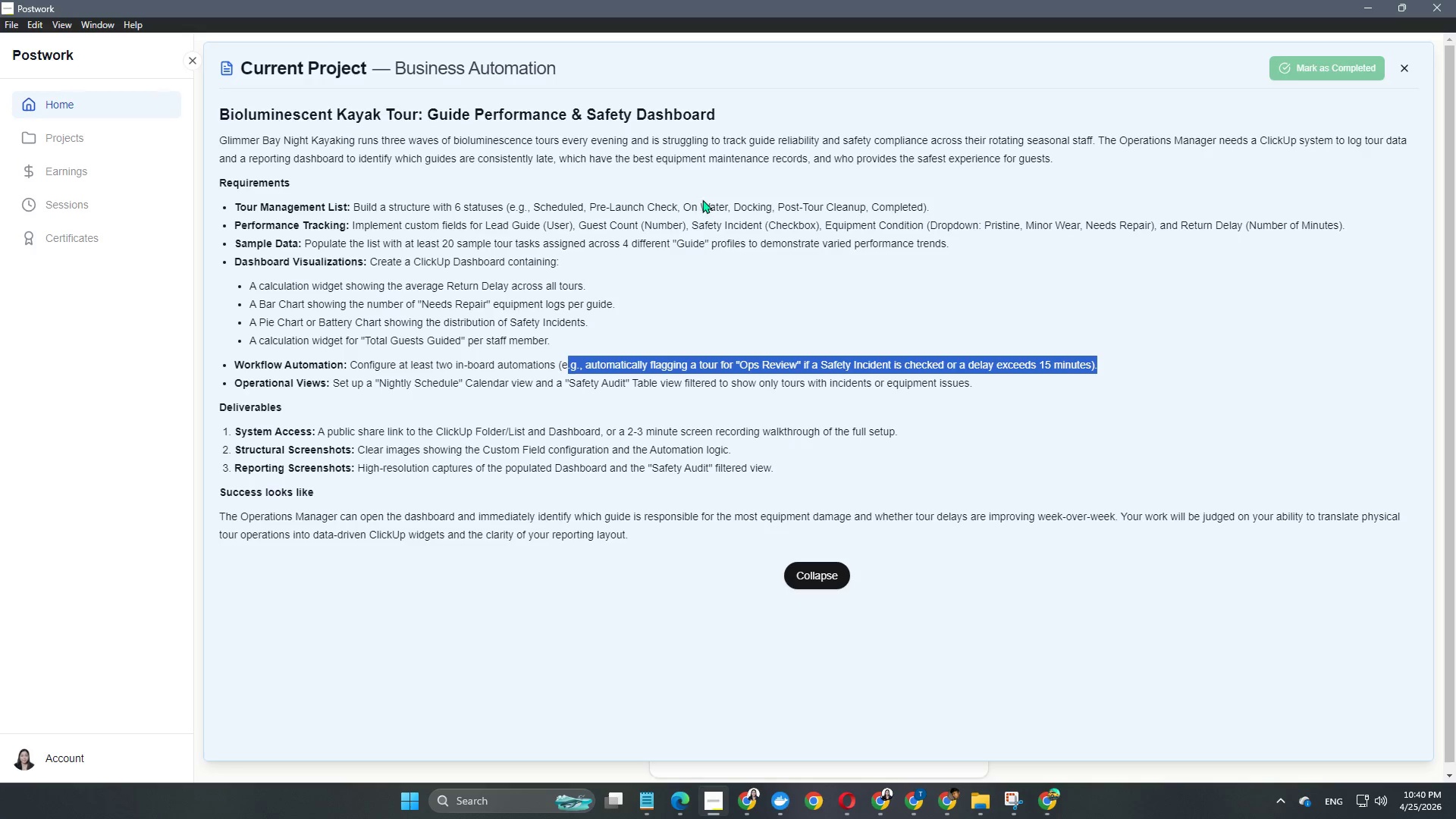 
wait(11.38)
 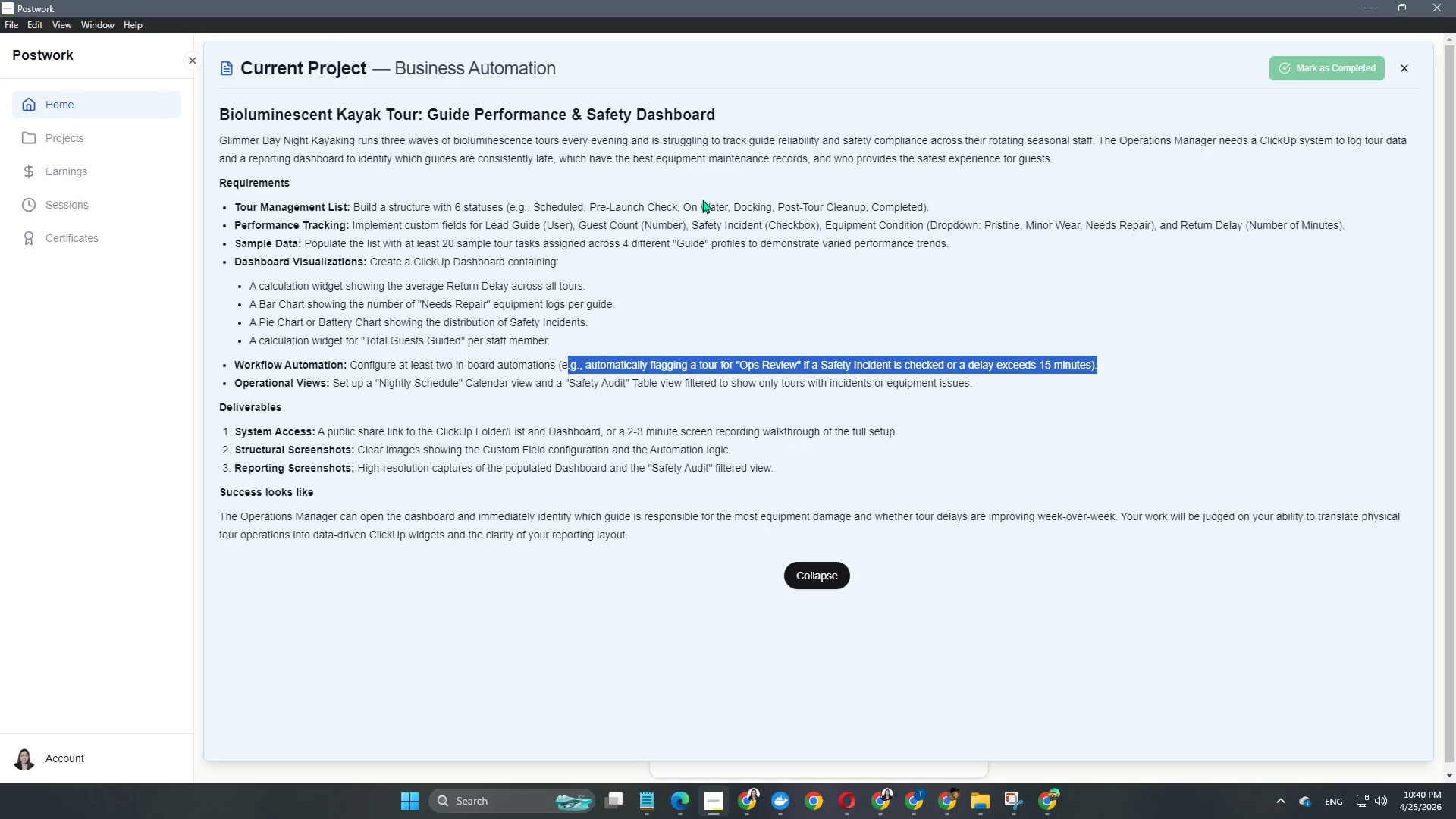 
scroll: coordinate [440, 541], scroll_direction: down, amount: 11.0
 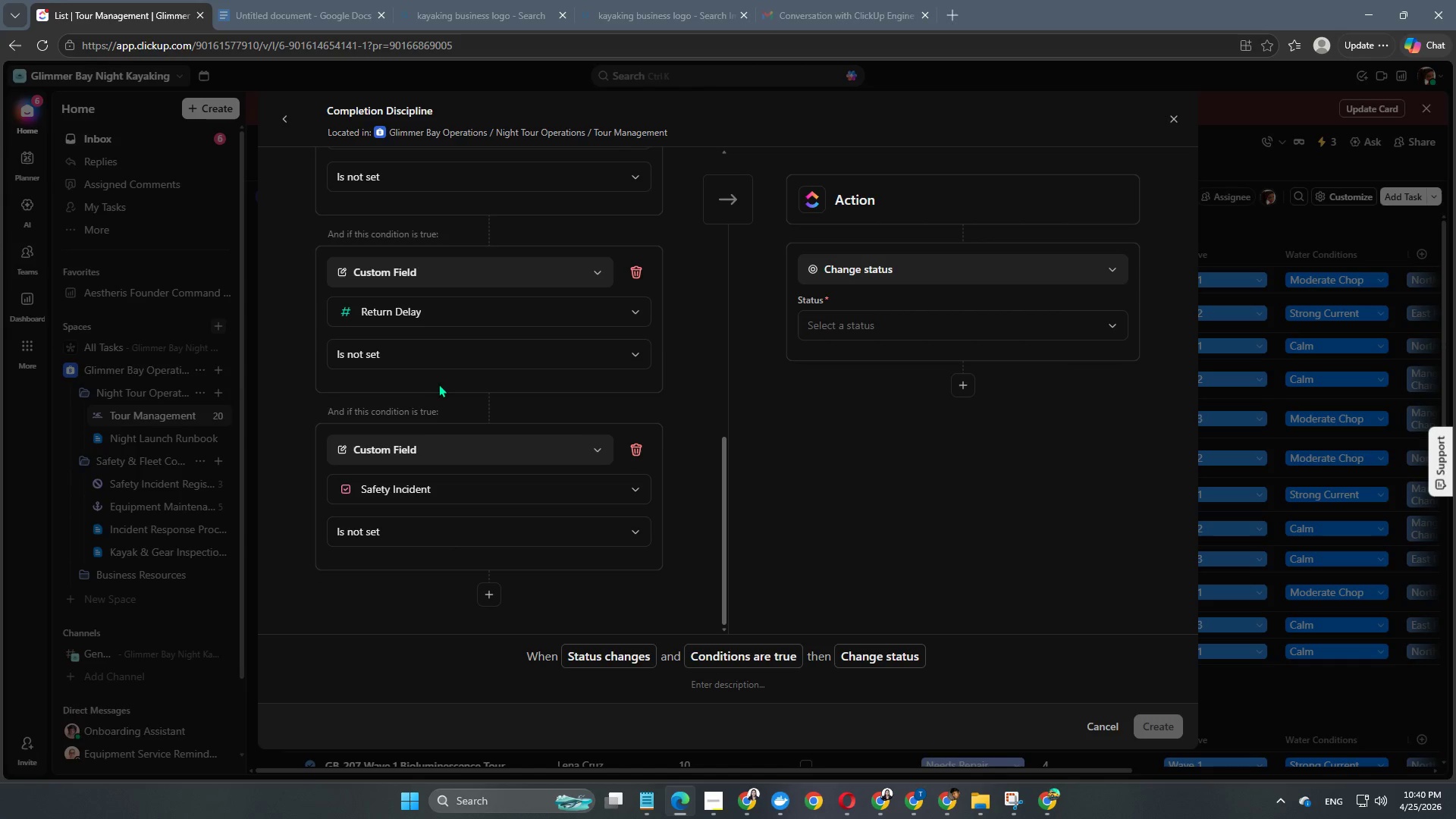 
scroll: coordinate [435, 358], scroll_direction: up, amount: 11.0
 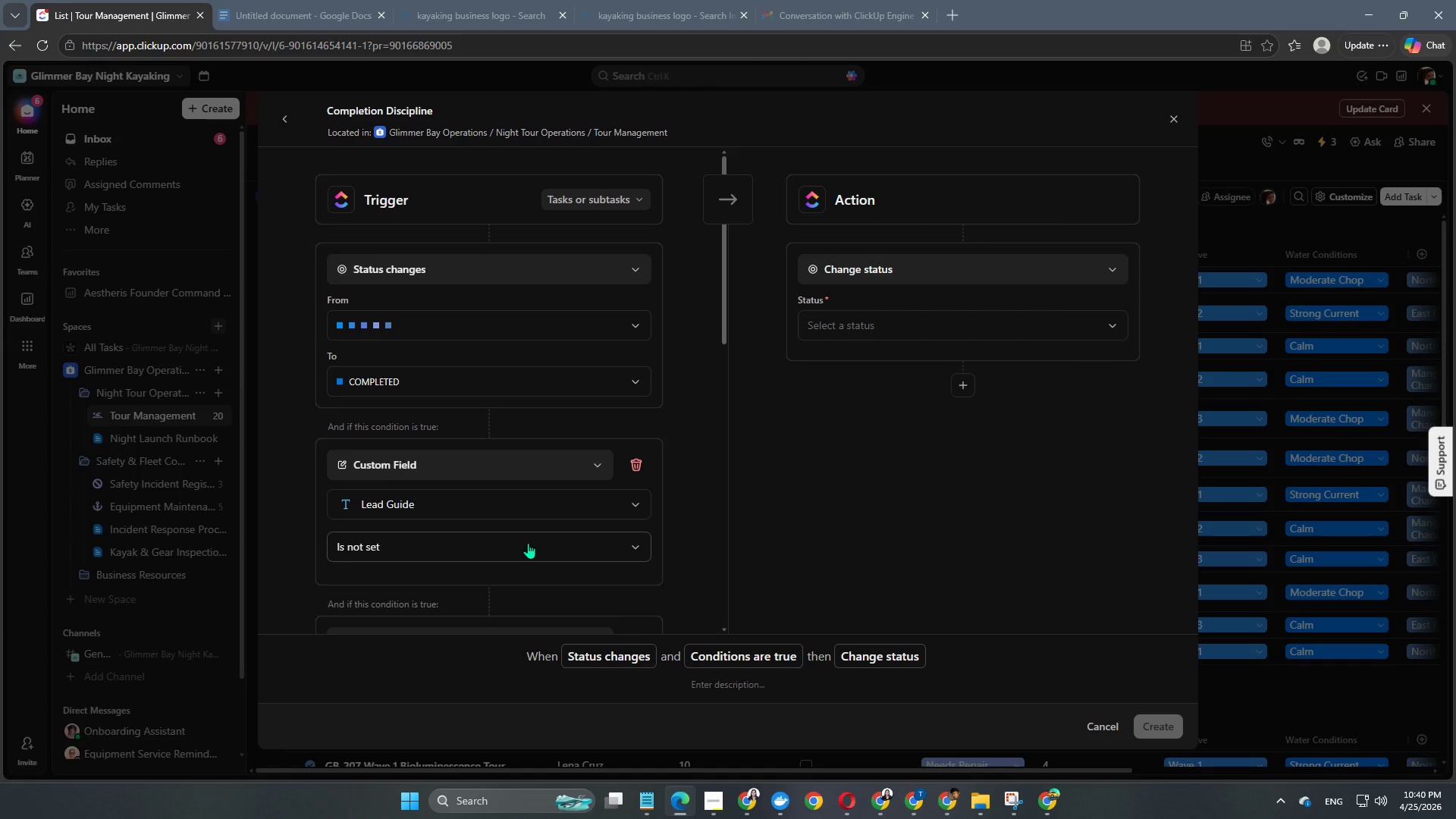 
scroll: coordinate [538, 541], scroll_direction: down, amount: 19.0
 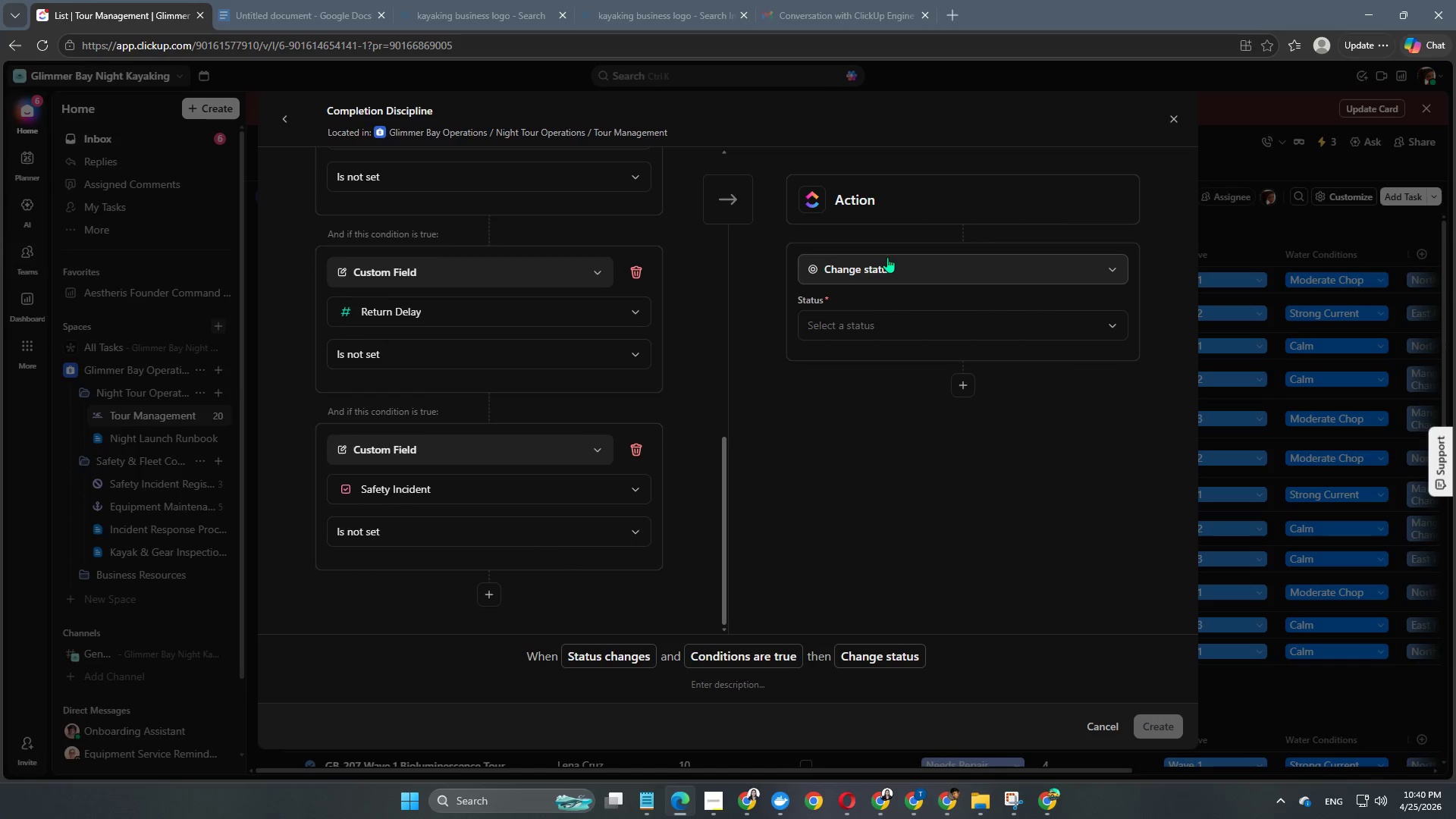 
left_click([929, 270])
 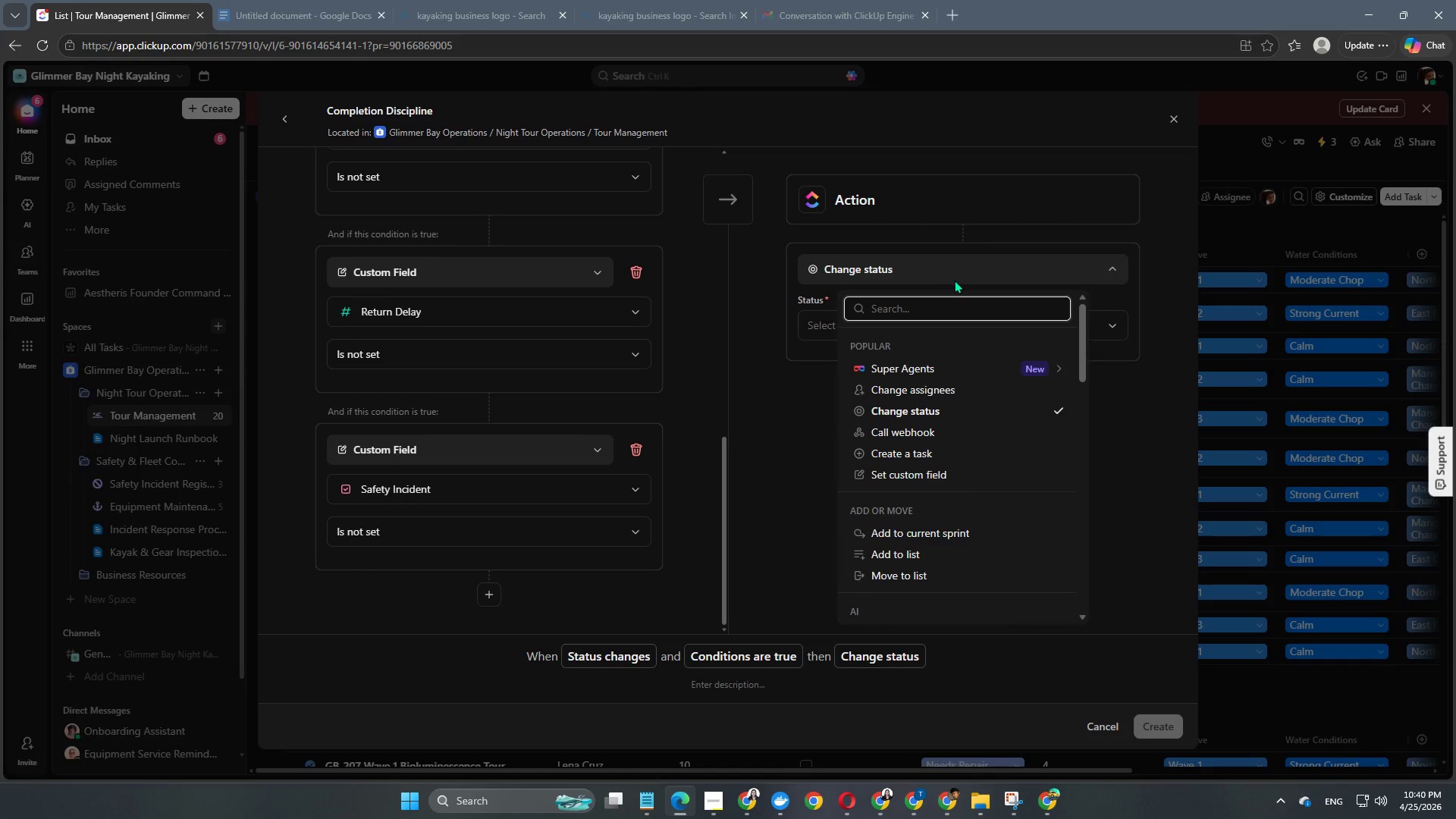 
wait(6.16)
 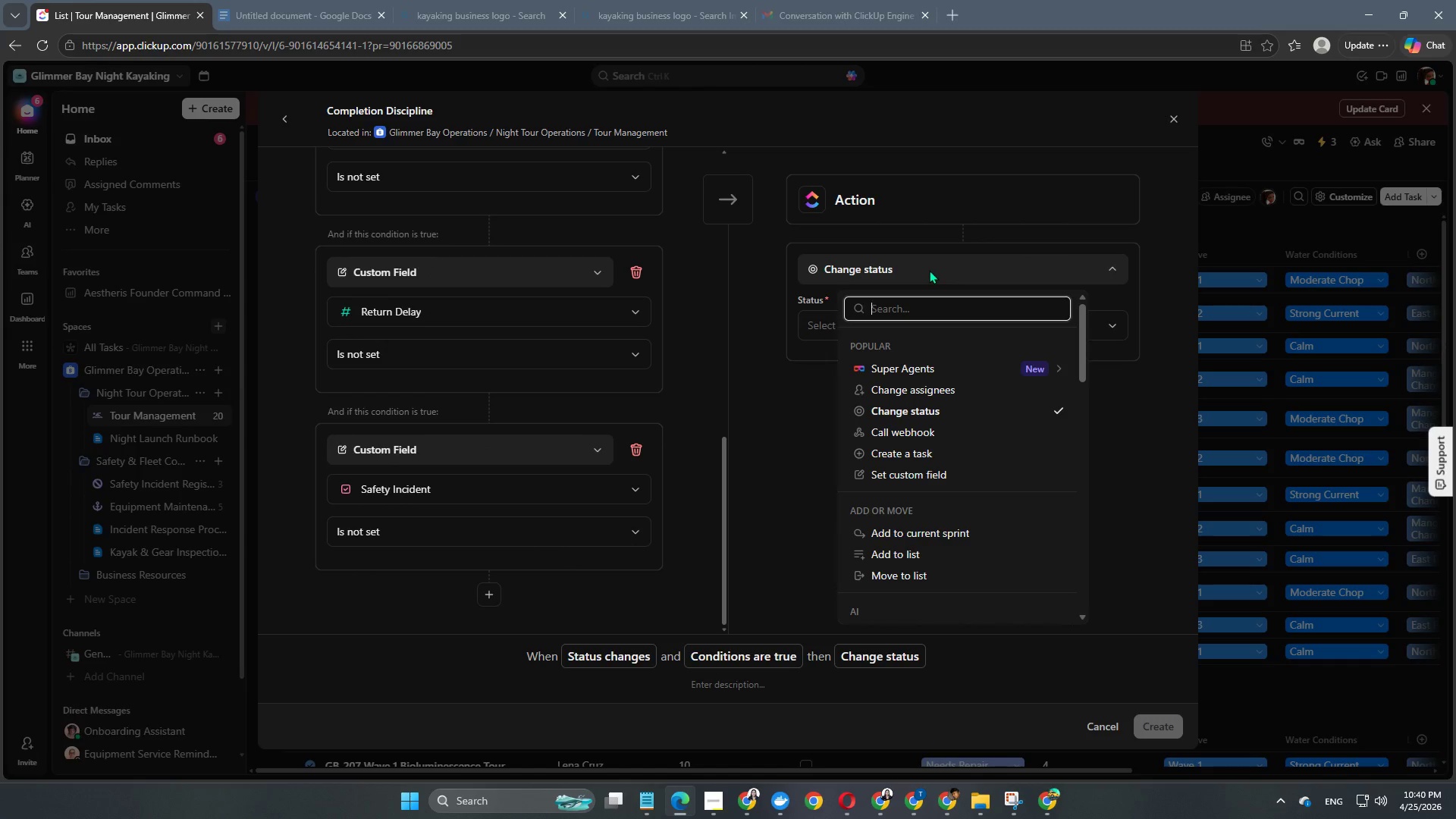 
scroll: coordinate [921, 432], scroll_direction: down, amount: 1.0
 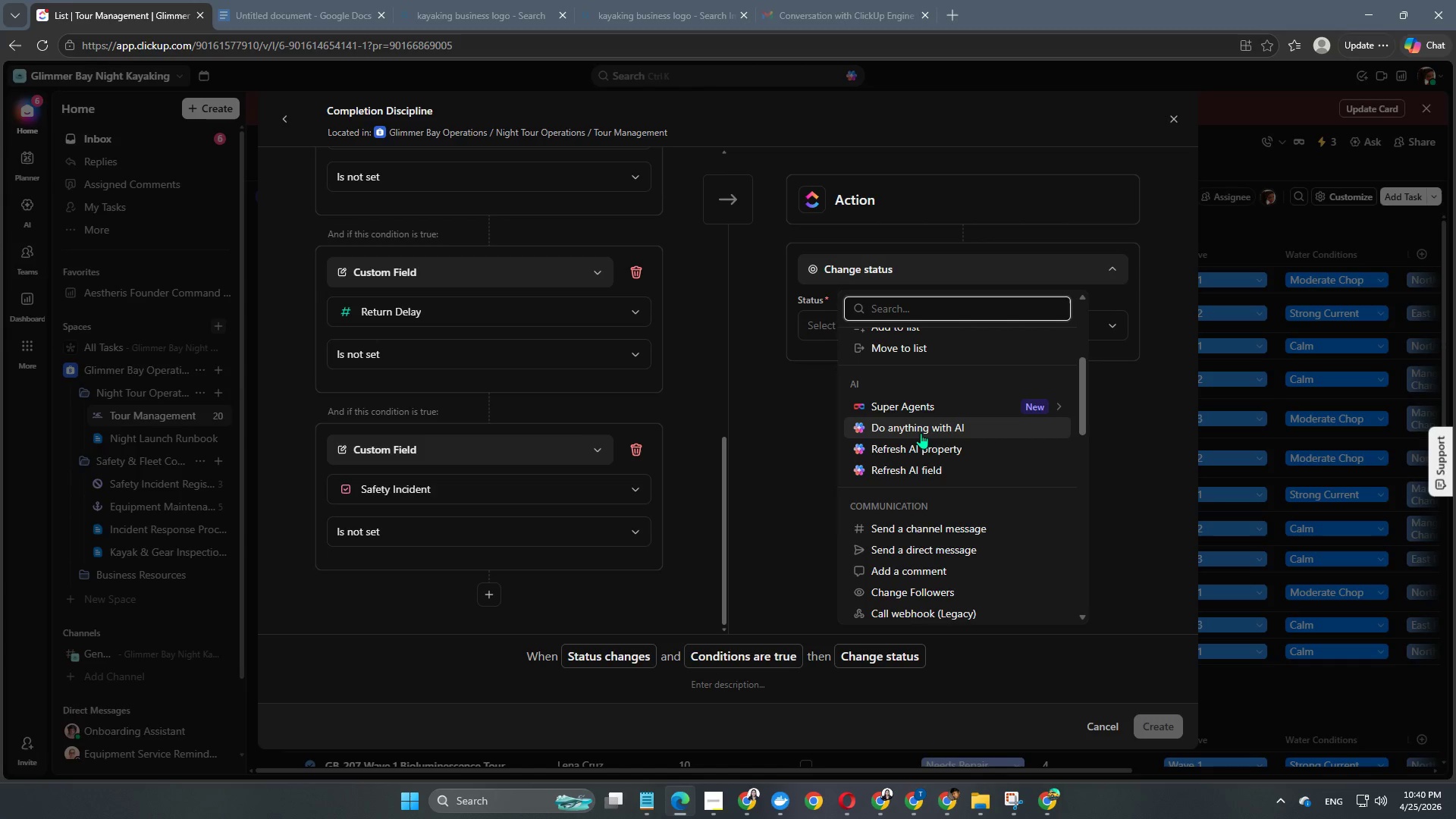 
wait(6.77)
 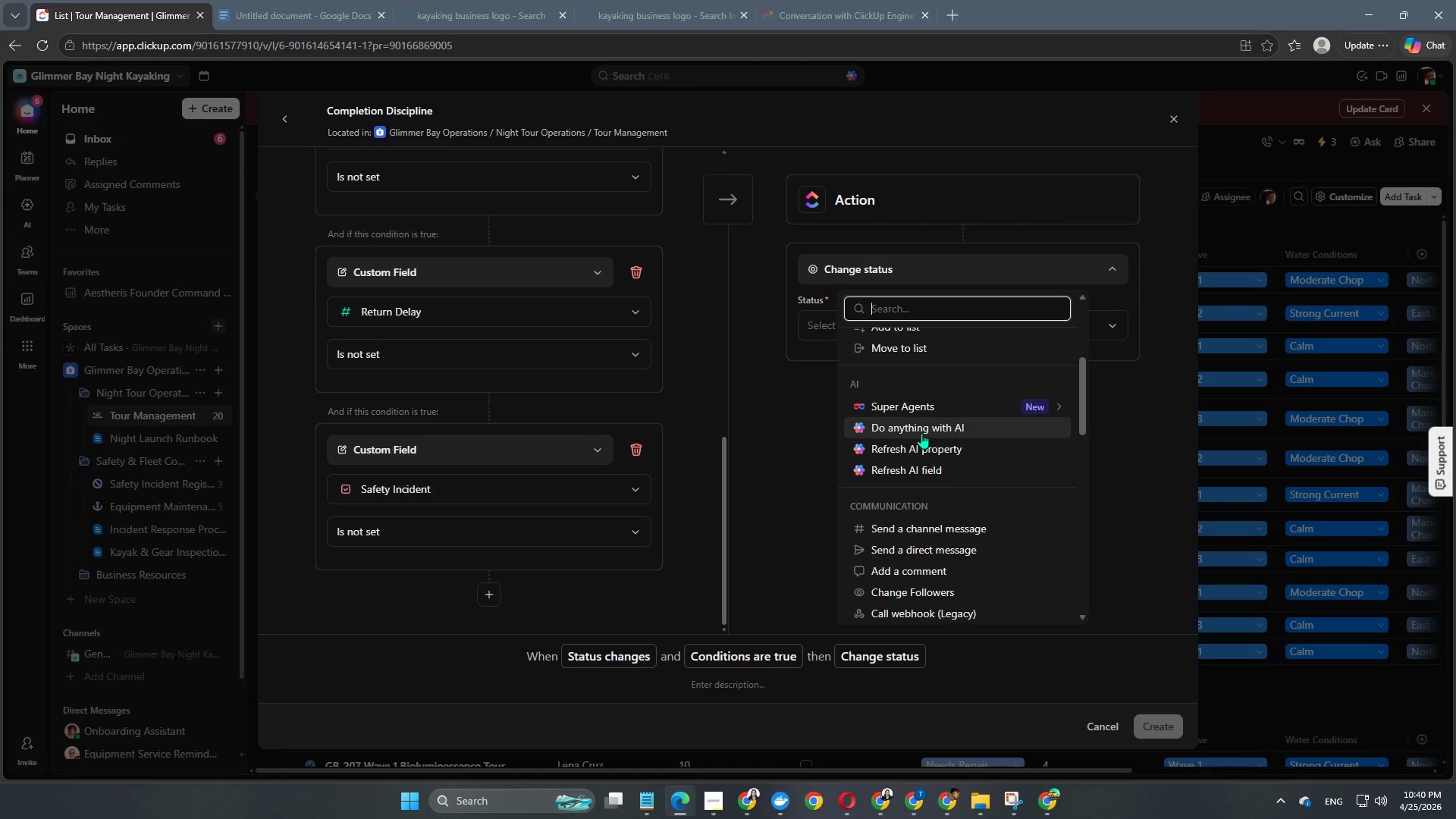 
scroll: coordinate [921, 433], scroll_direction: down, amount: 1.0
 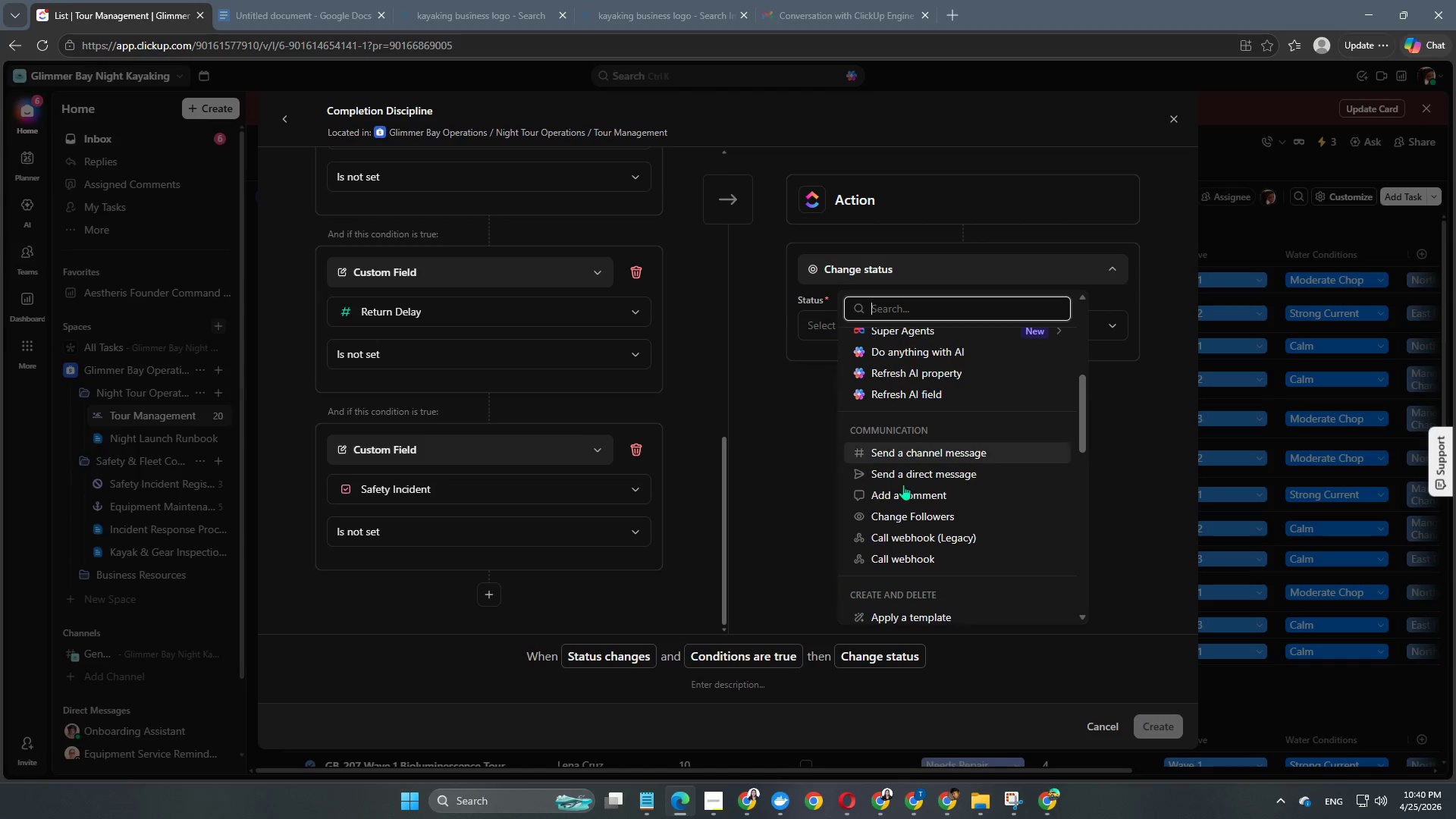 
left_click([899, 498])
 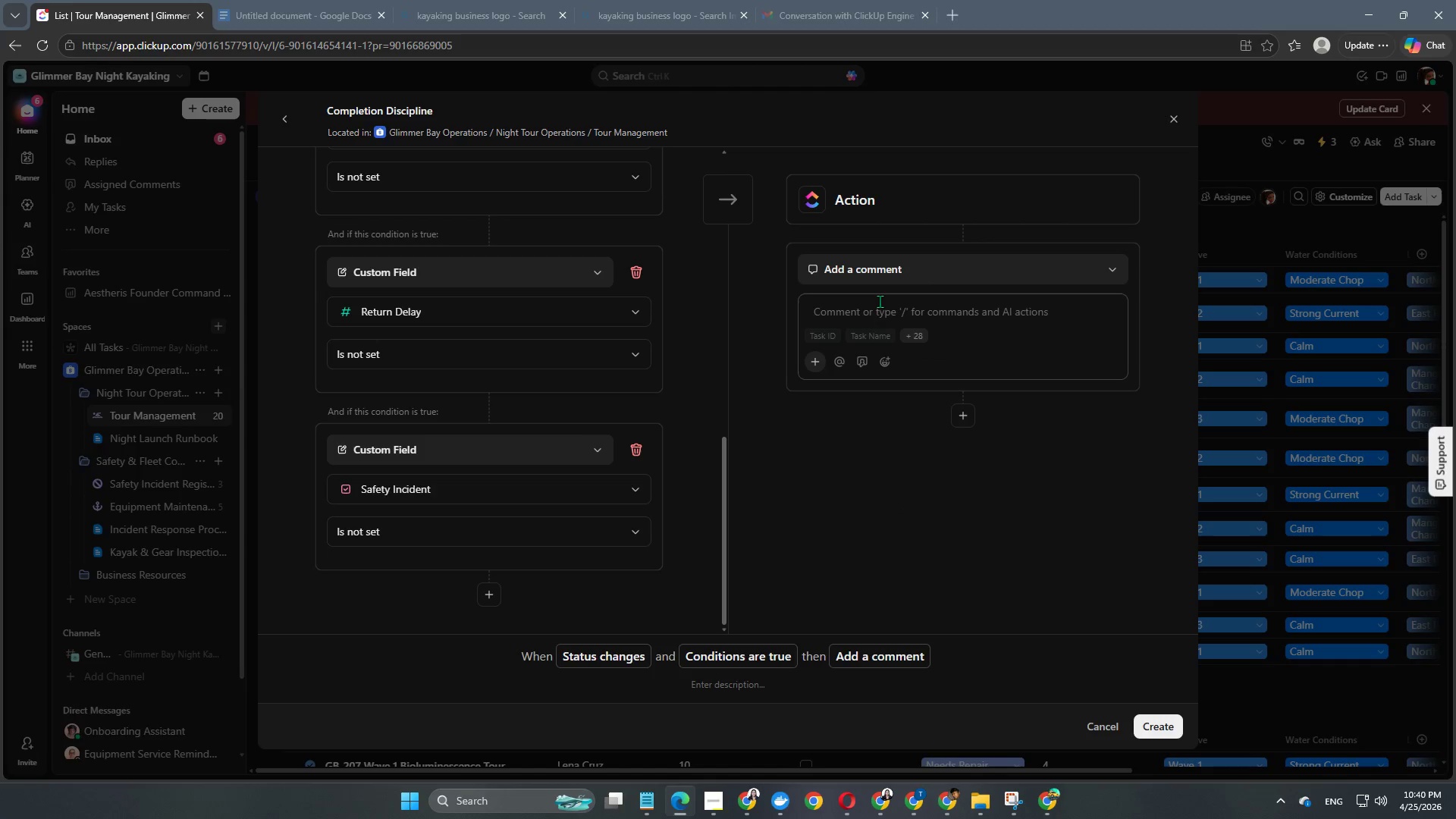 
left_click([873, 312])
 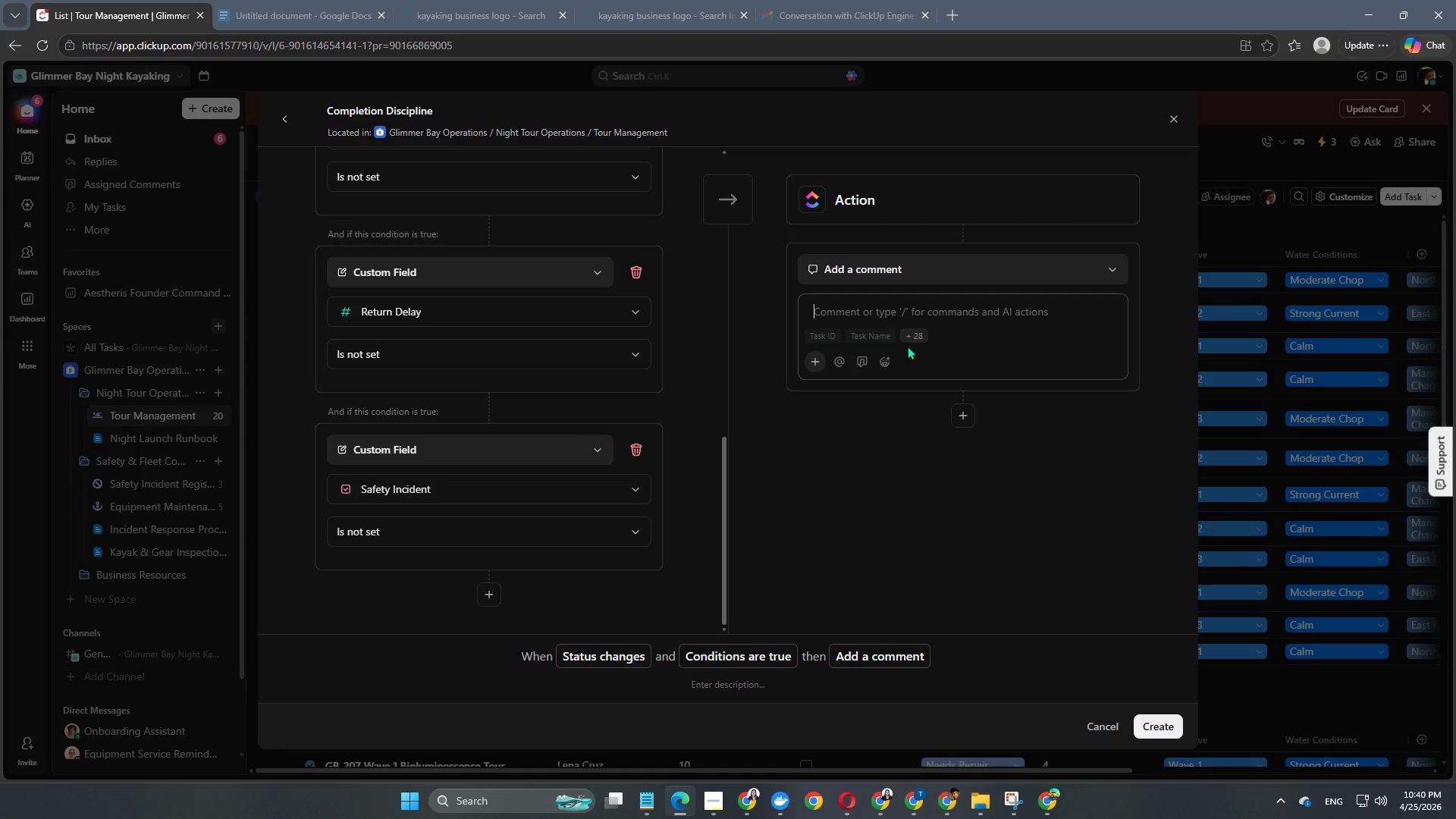 
left_click([913, 340])
 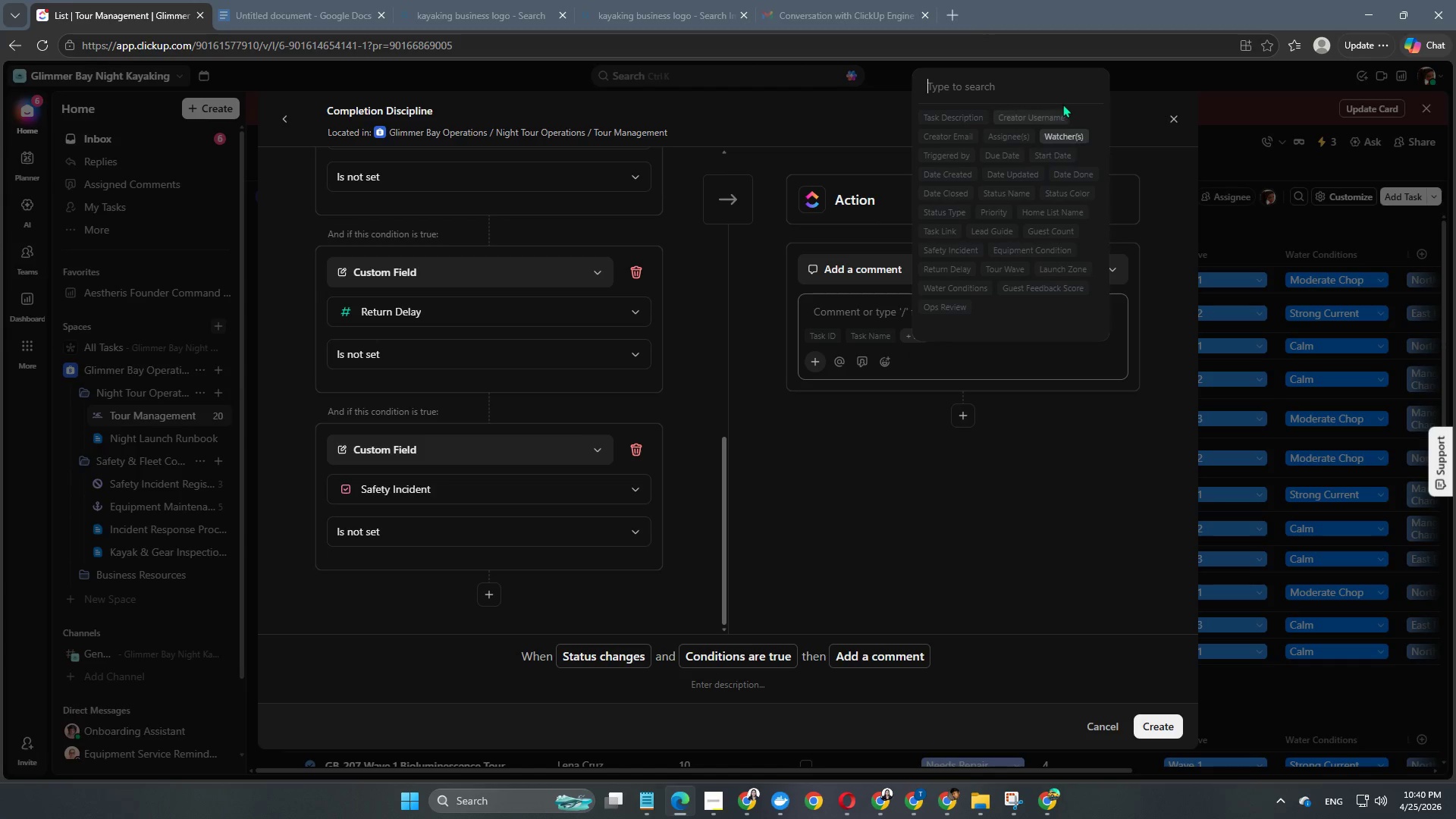 
scroll: coordinate [1071, 201], scroll_direction: down, amount: 1.0
 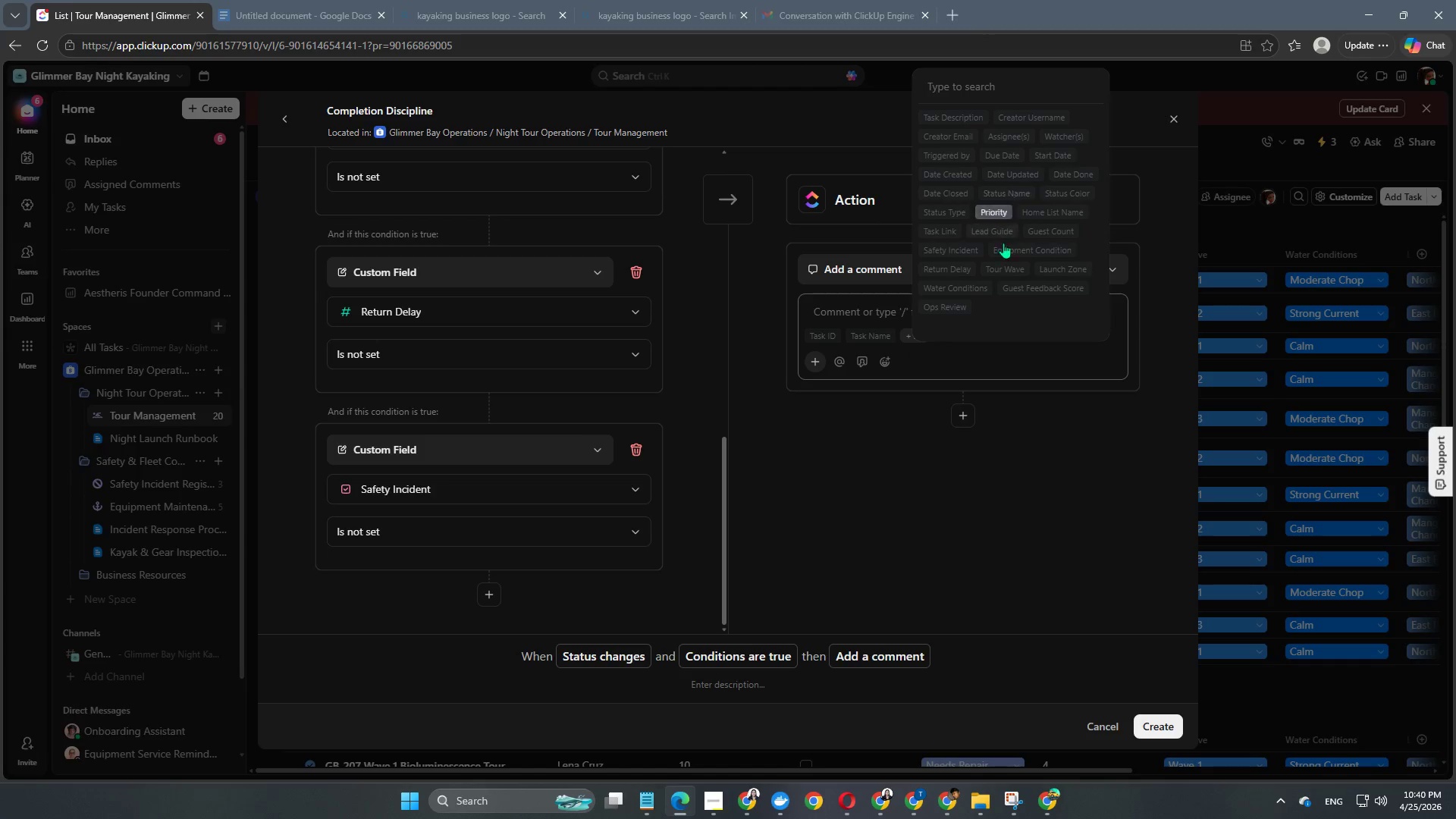 
left_click([991, 236])
 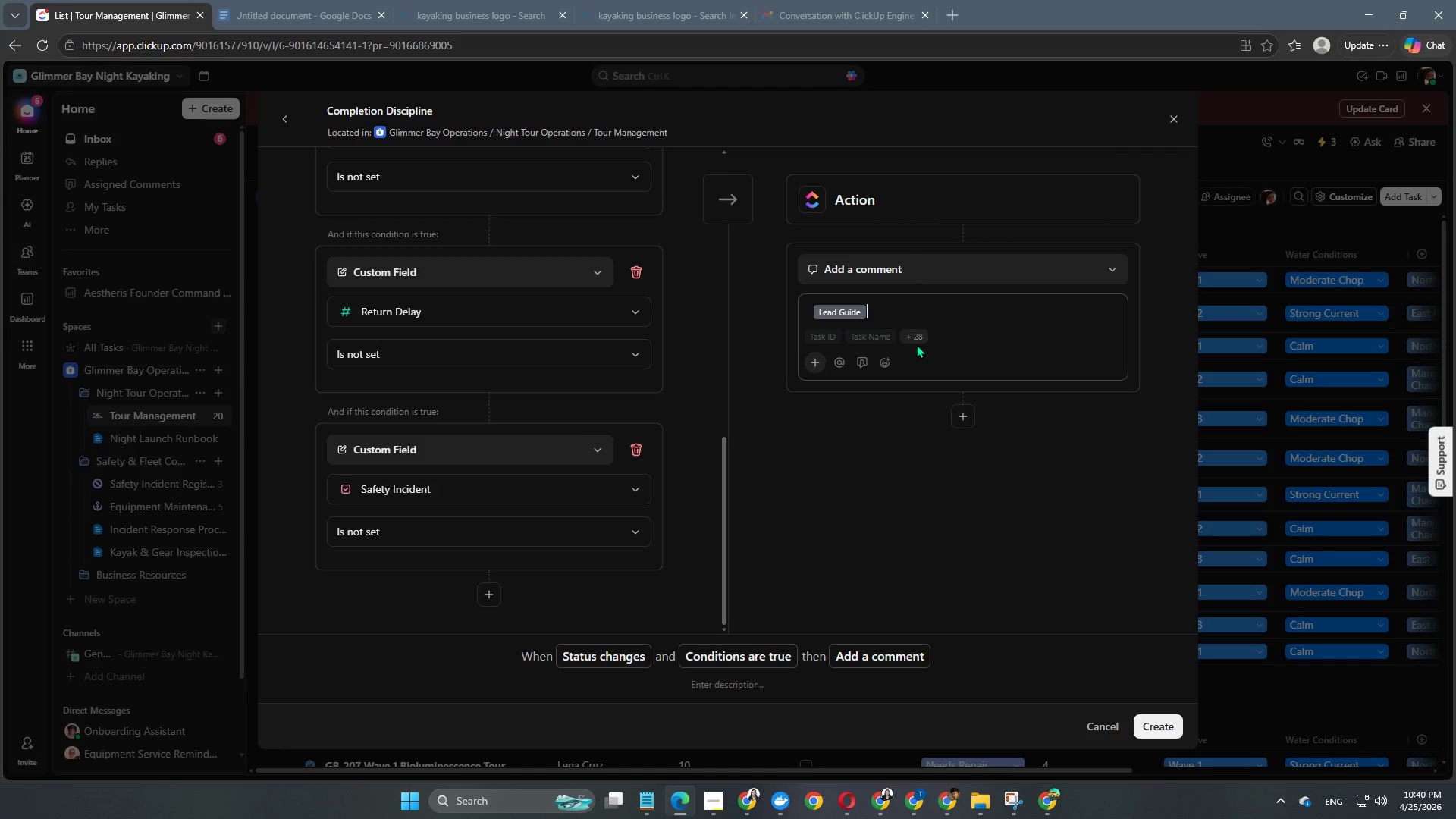 
type( Kindly complete the logs before marke)
key(Backspace)
type(ing as Completed. )
 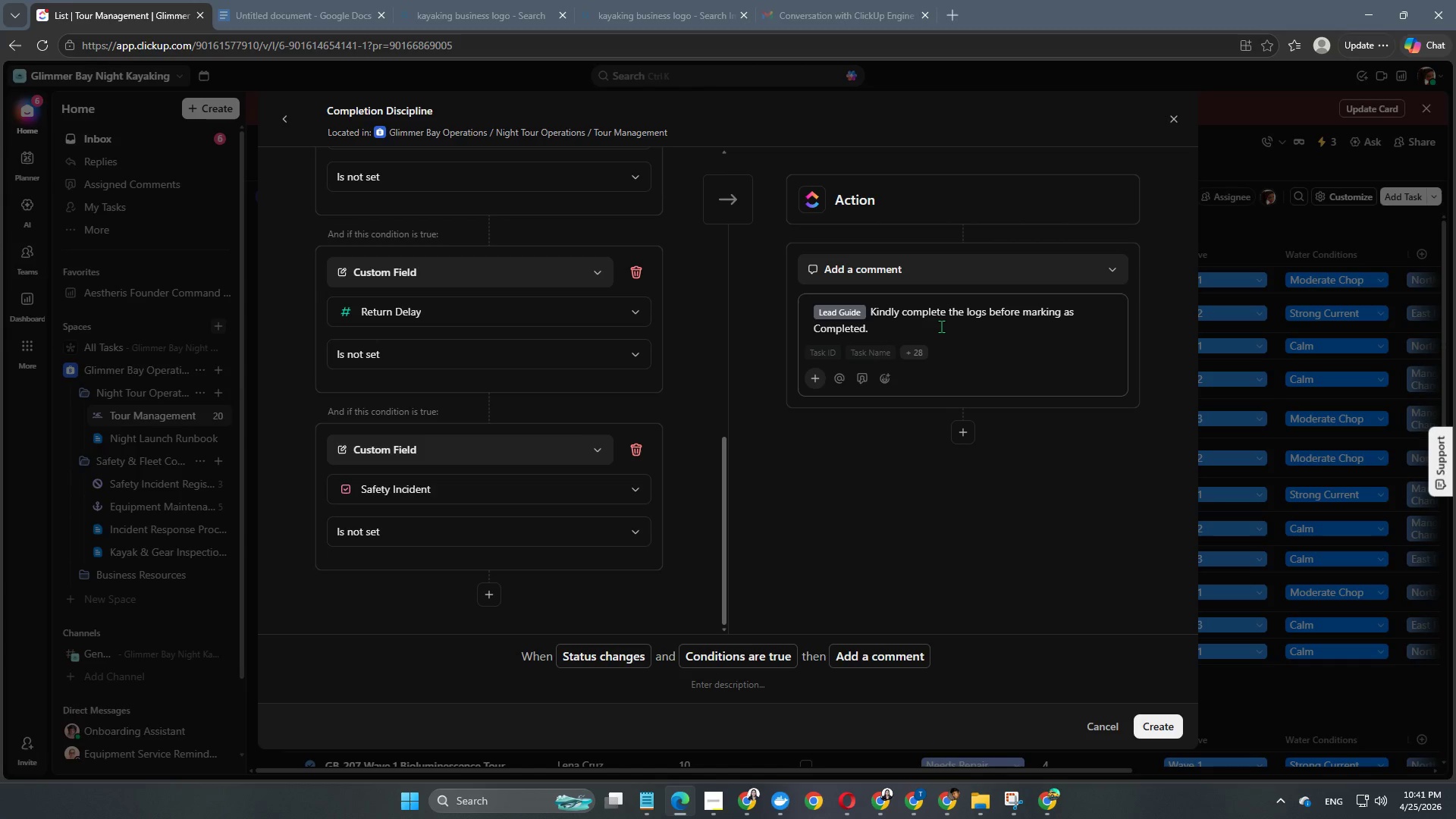 
key(Shift+Enter)
 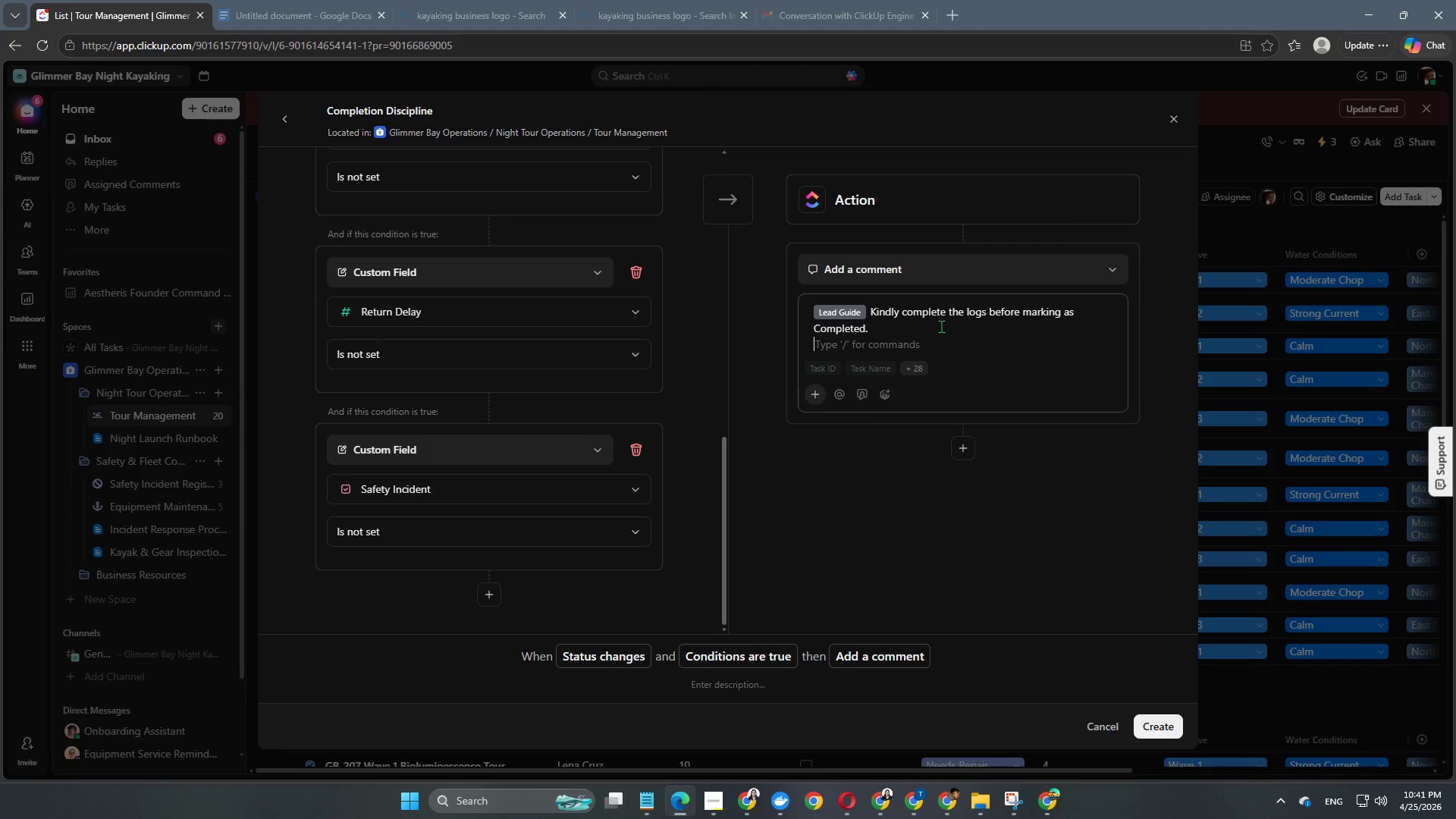 
key(Shift+Enter)
 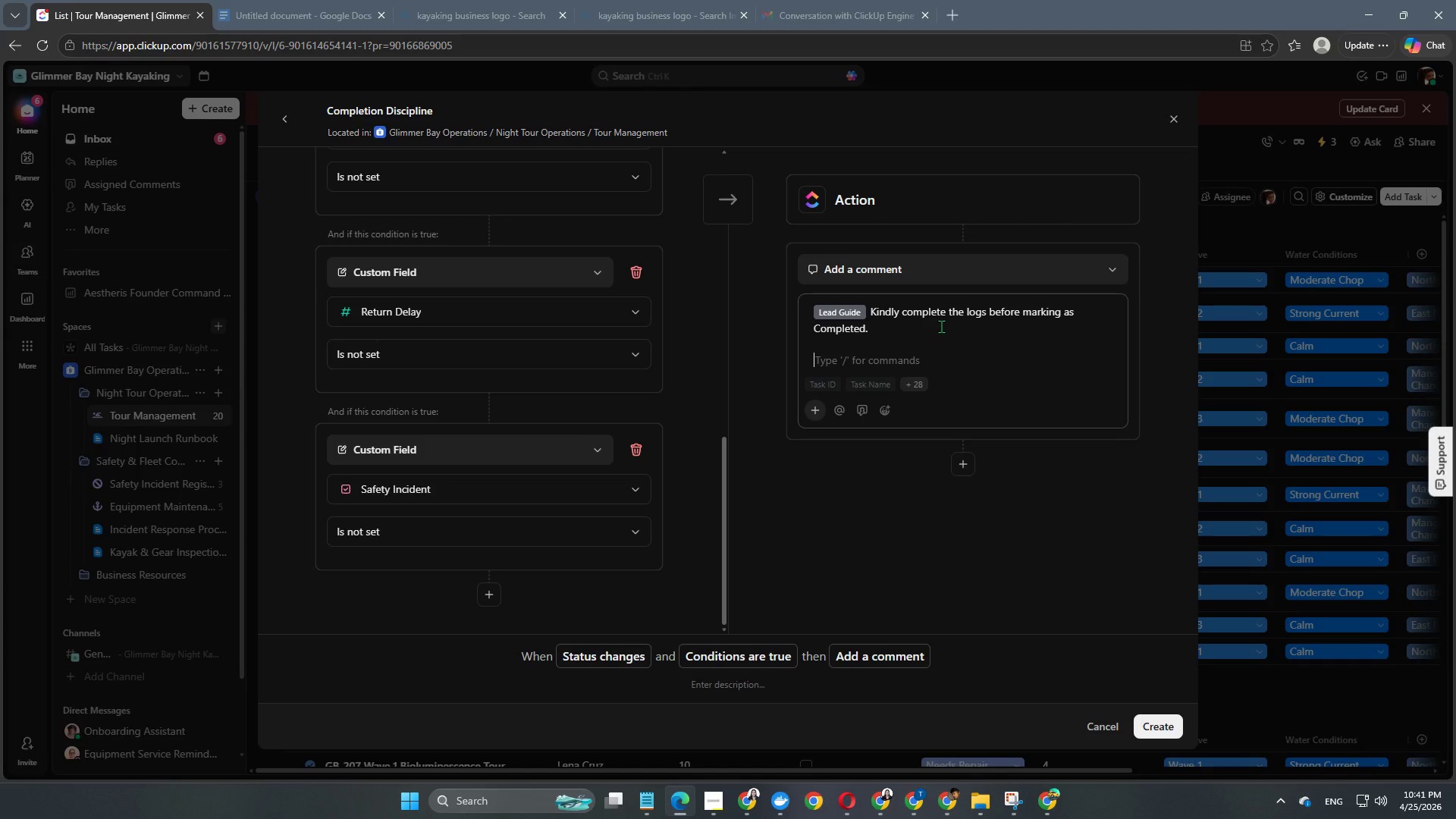 
type(Thanks )
key(Backspace)
key(Backspace)
type( you!)
 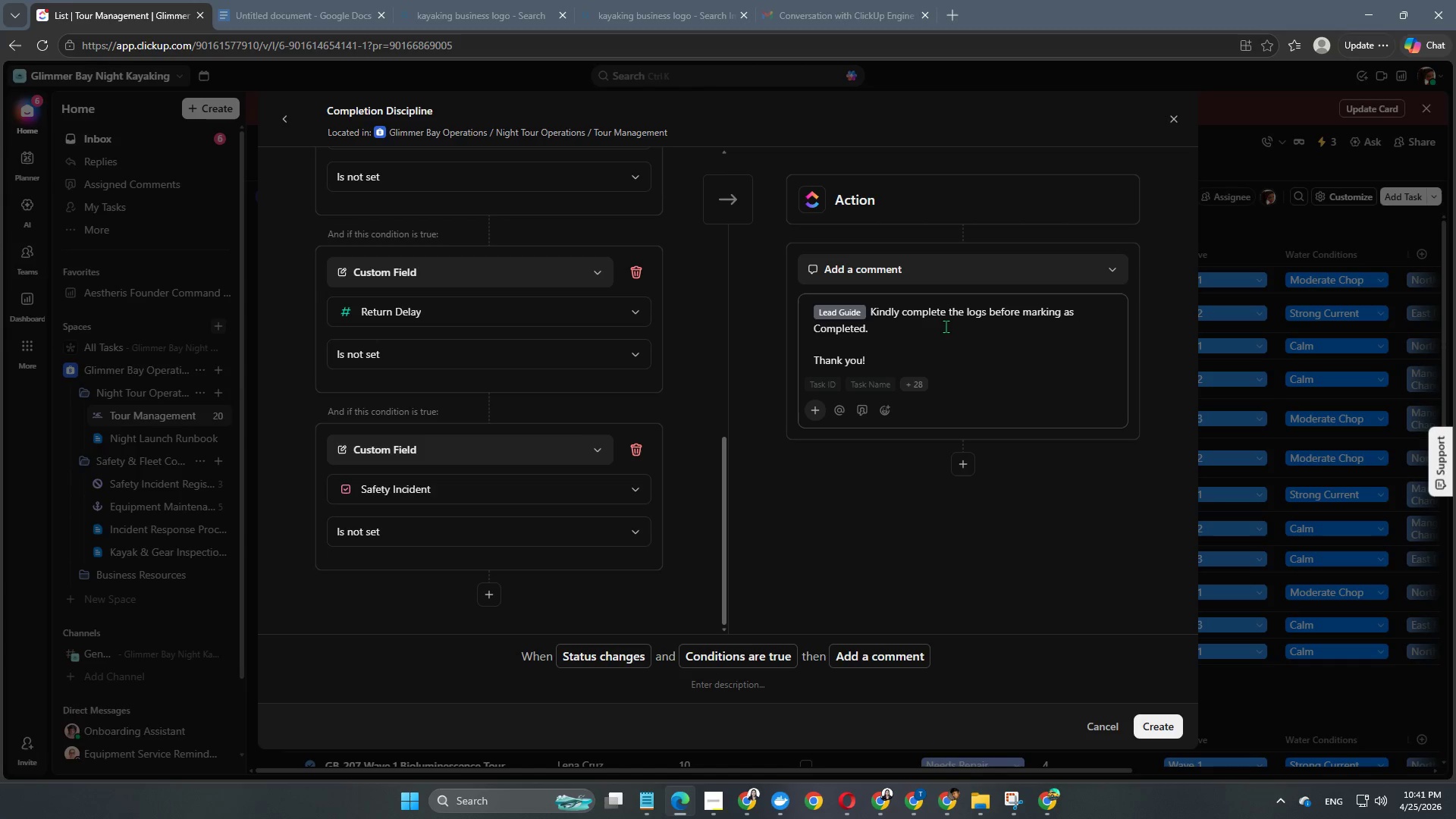 
left_click([875, 461])
 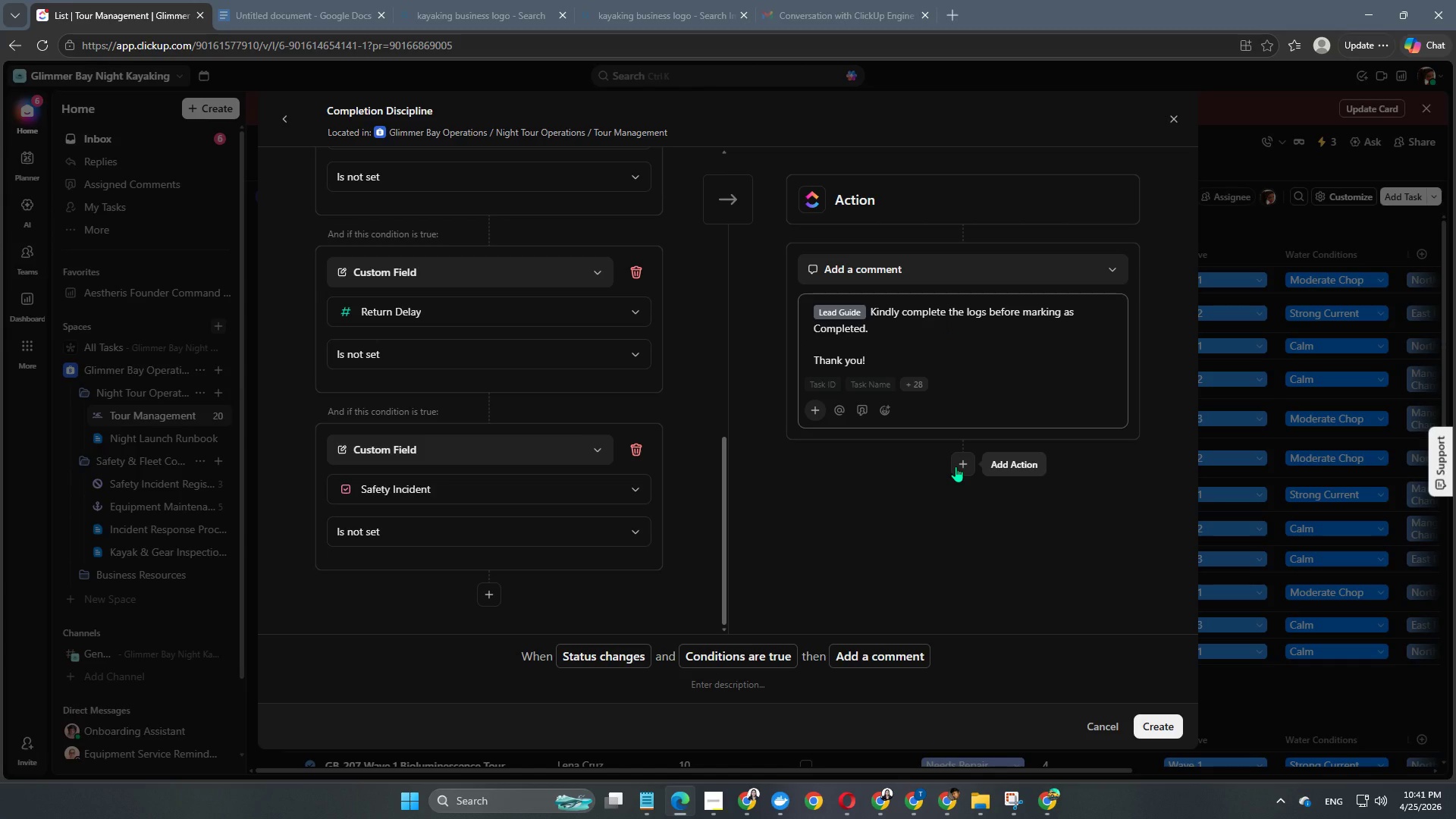 
left_click([956, 466])
 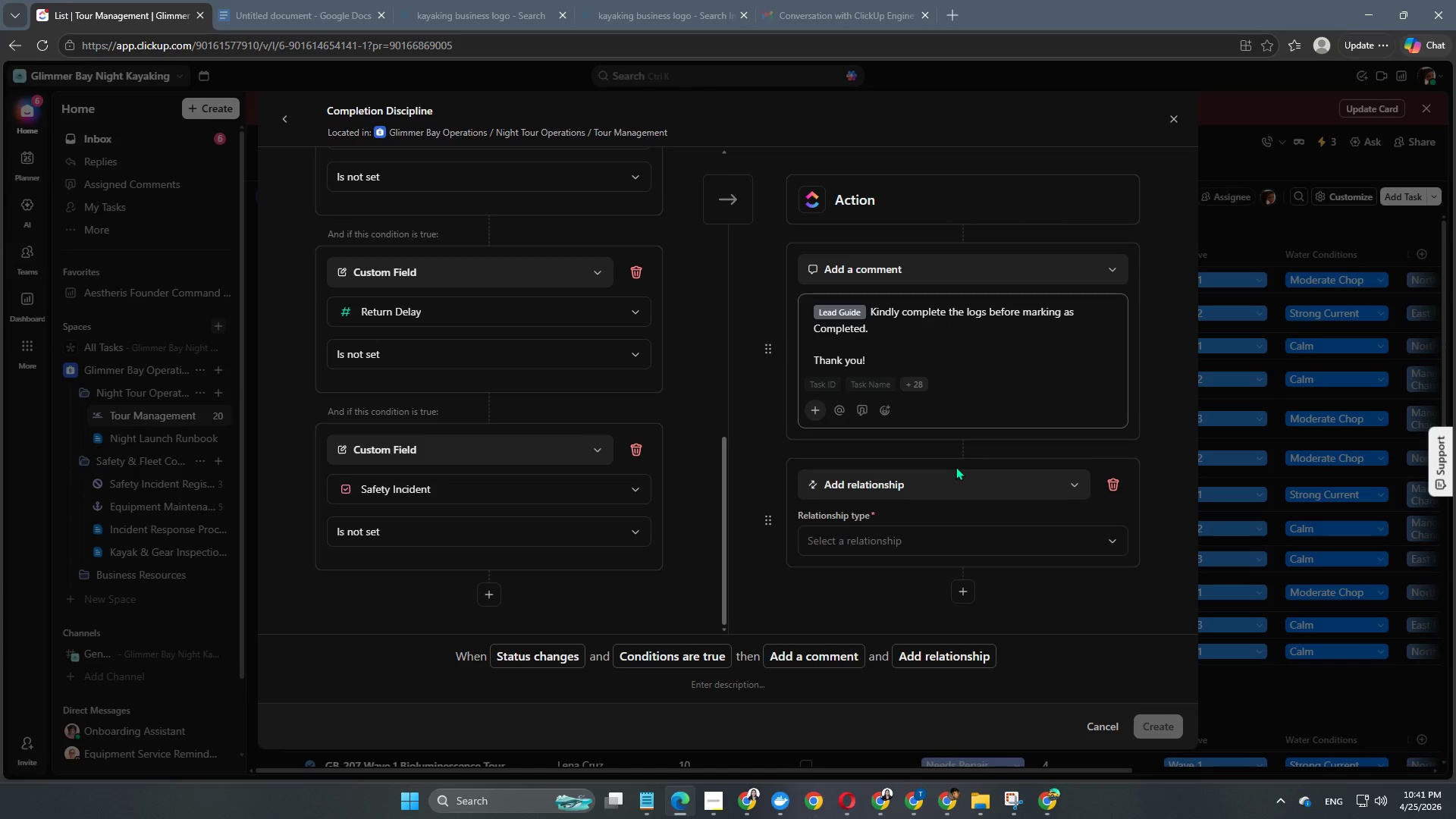 
scroll: coordinate [956, 466], scroll_direction: down, amount: 3.0
 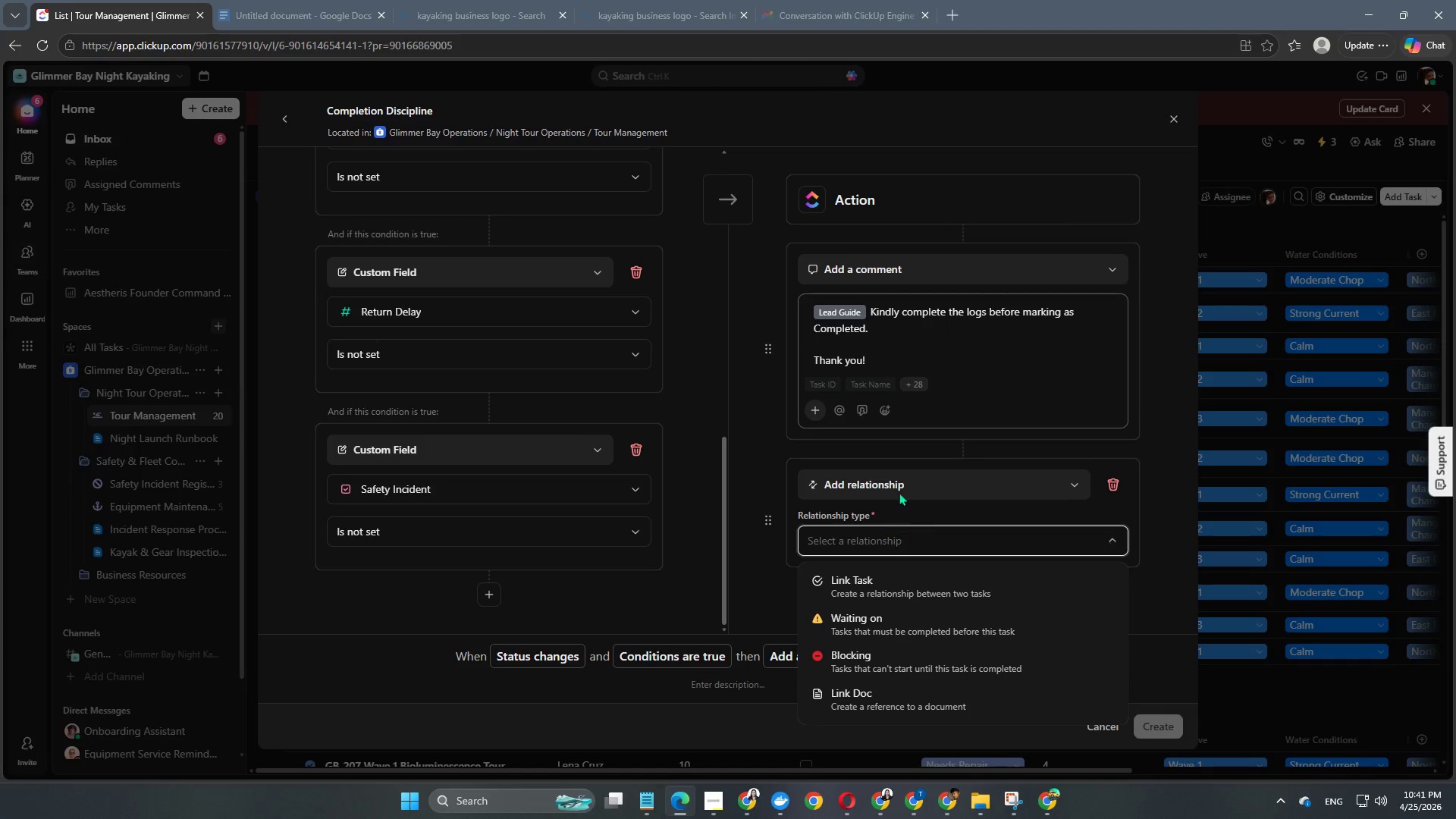 
double_click([899, 492])
 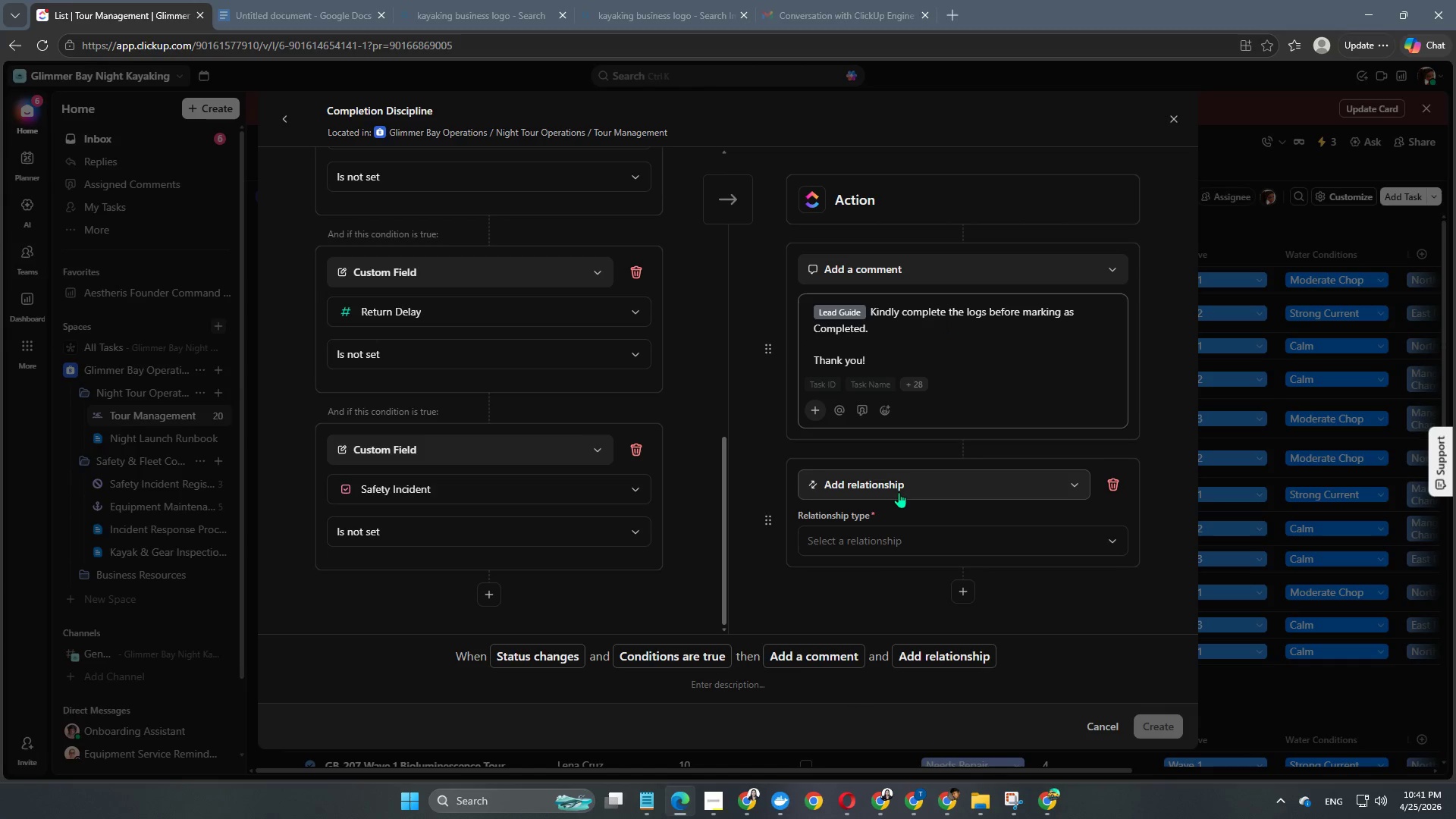 
left_click([899, 492])
 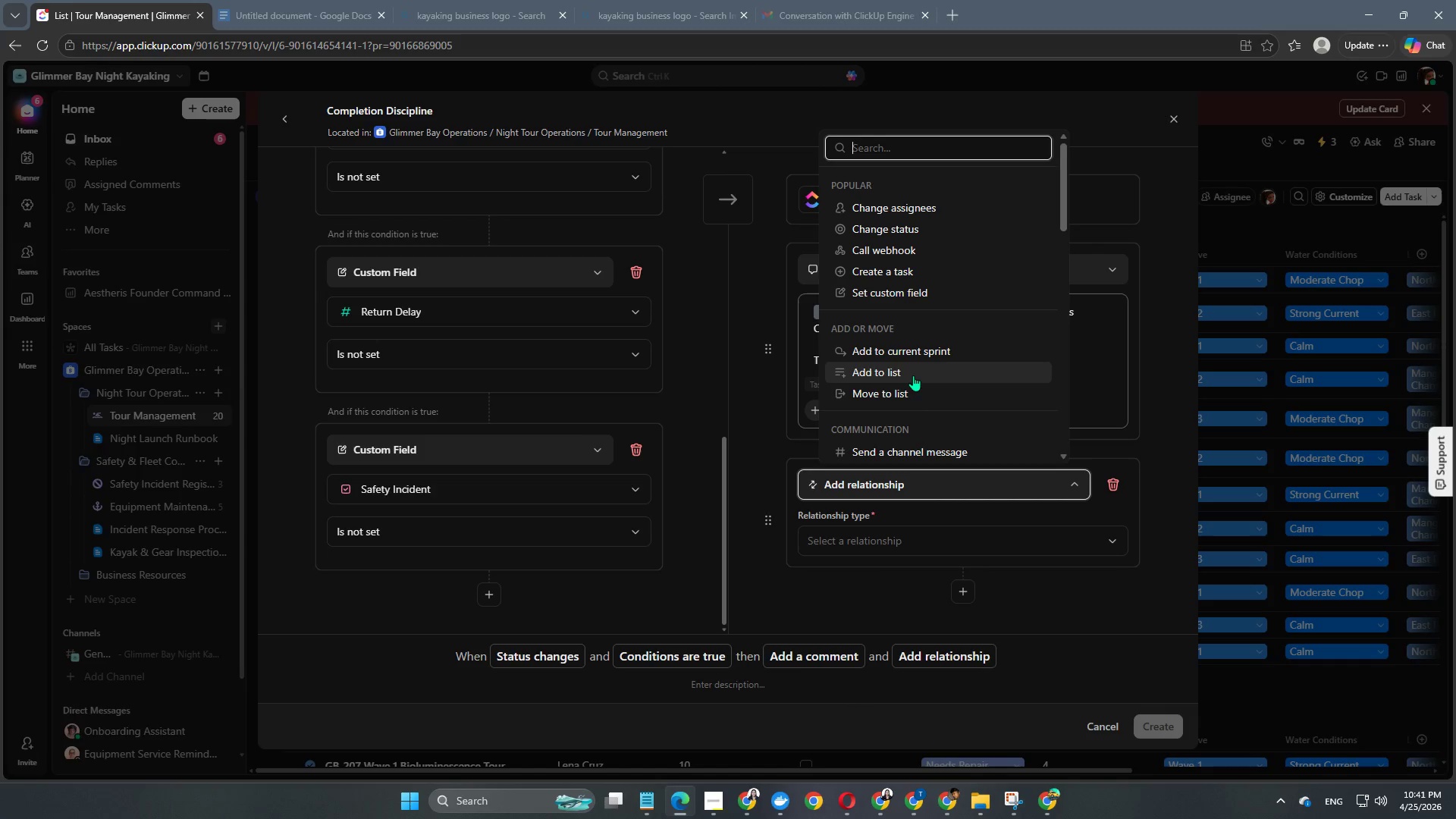 
scroll: coordinate [913, 371], scroll_direction: none, amount: 0.0
 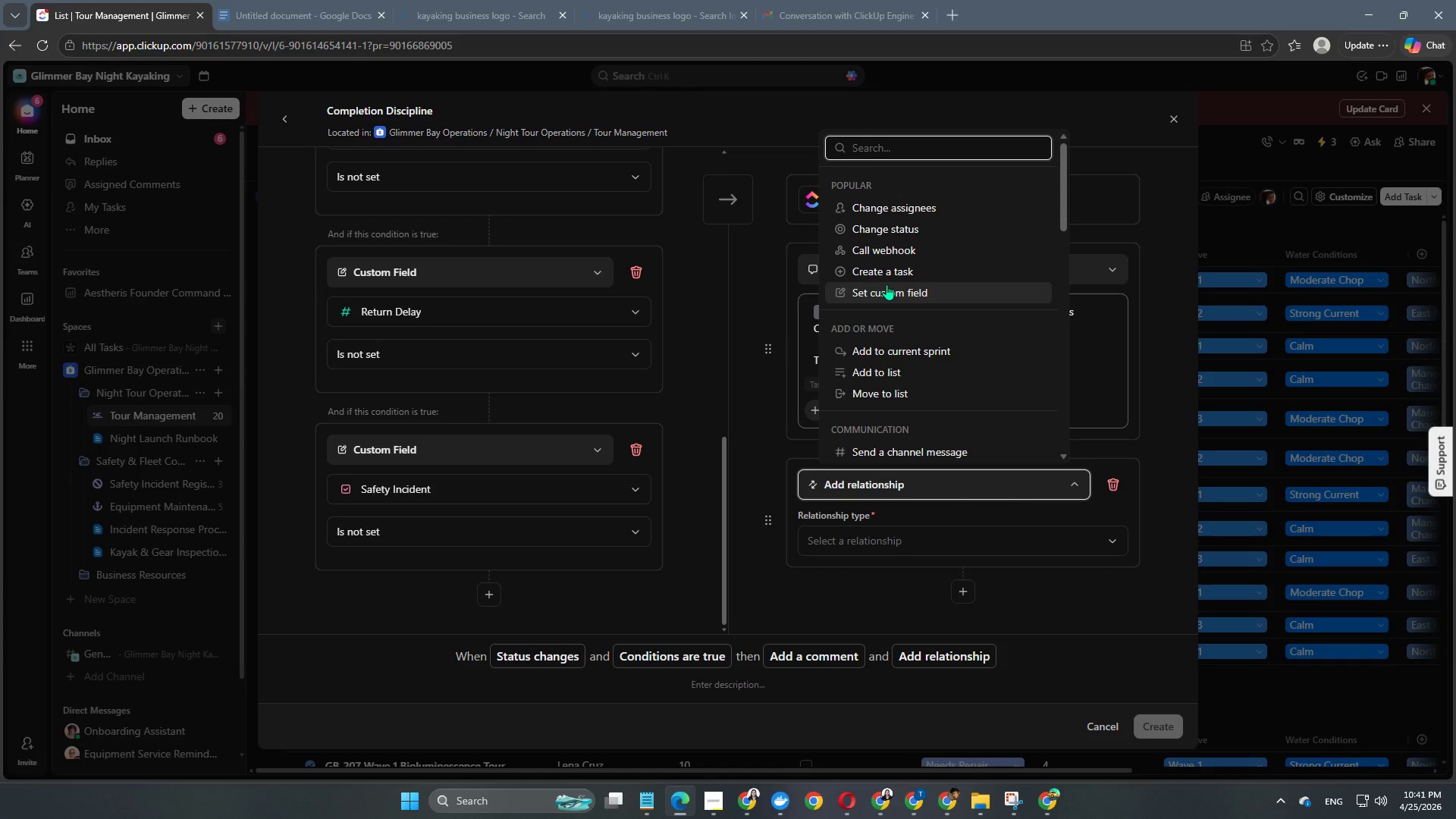 
left_click([886, 289])
 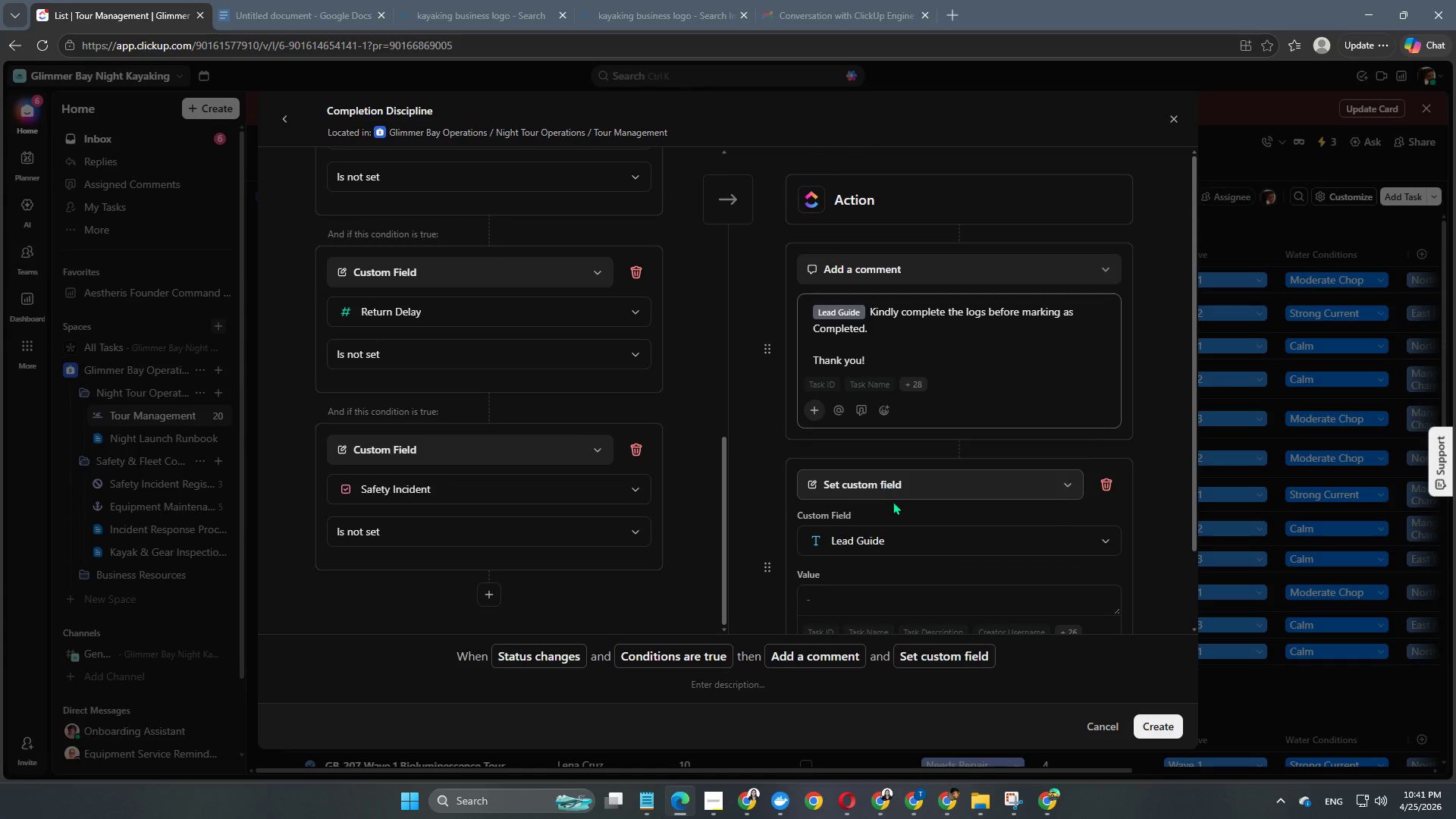 
scroll: coordinate [893, 502], scroll_direction: down, amount: 2.0
 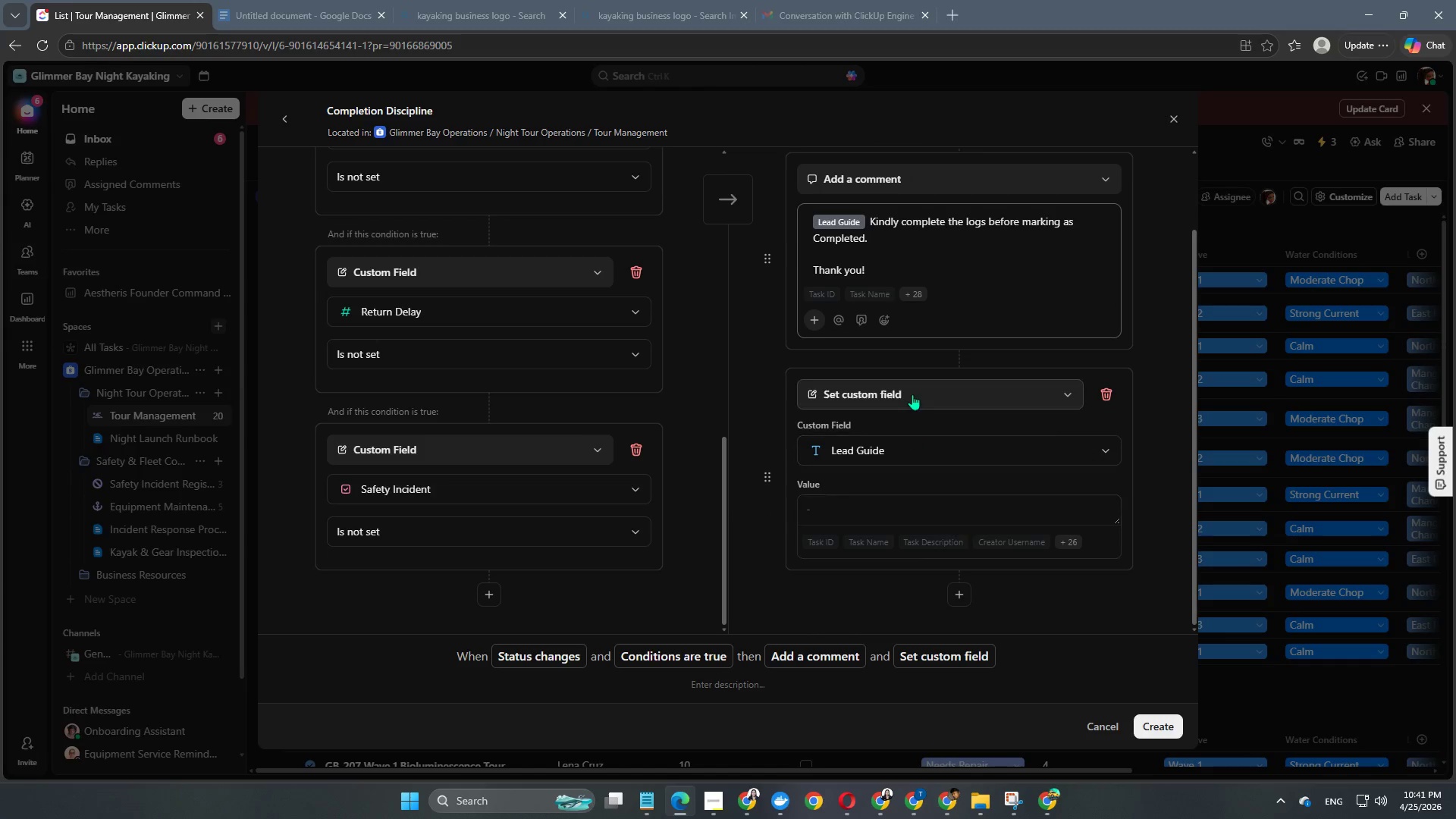 
left_click([912, 394])
 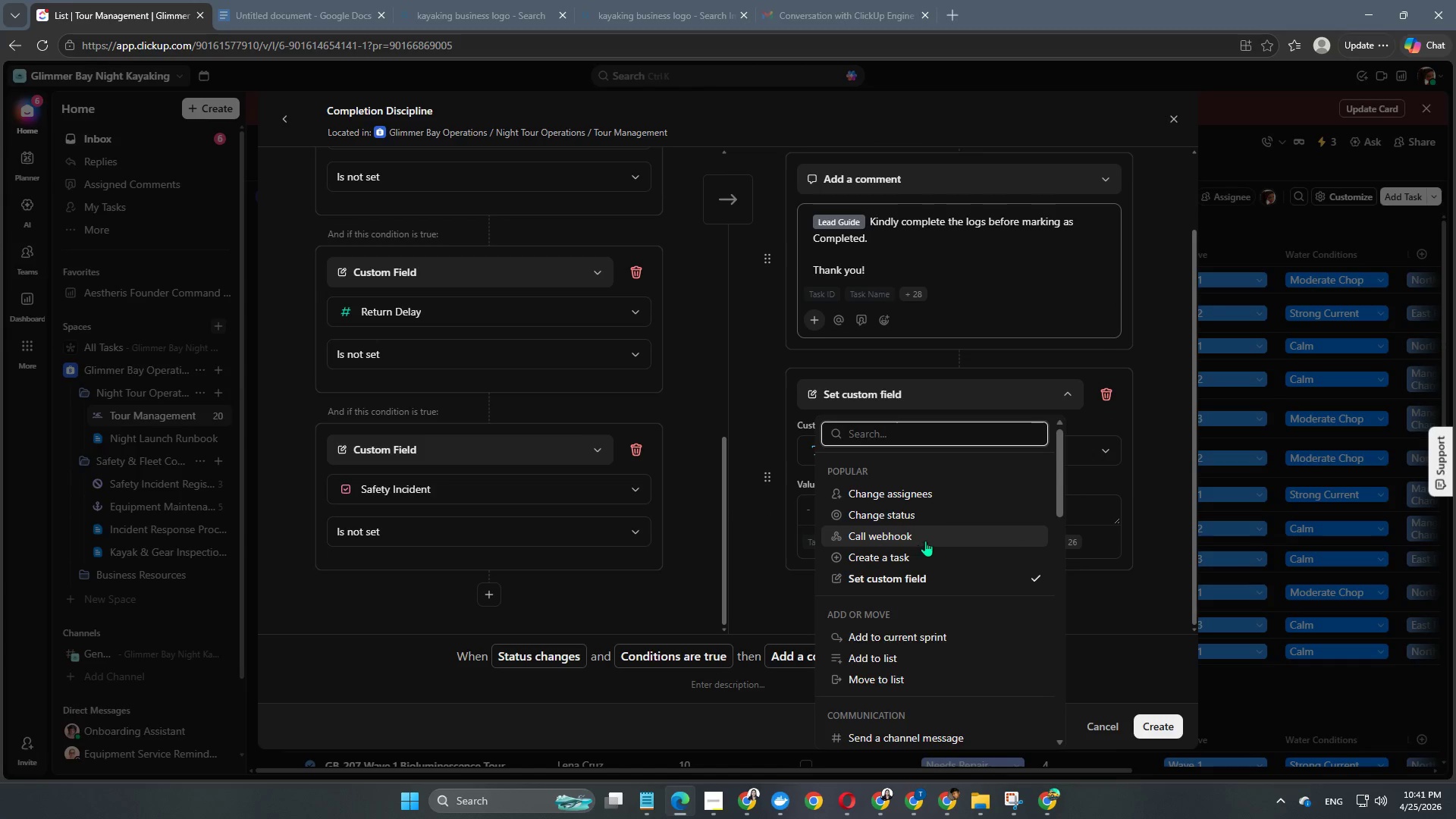 
left_click([937, 524])
 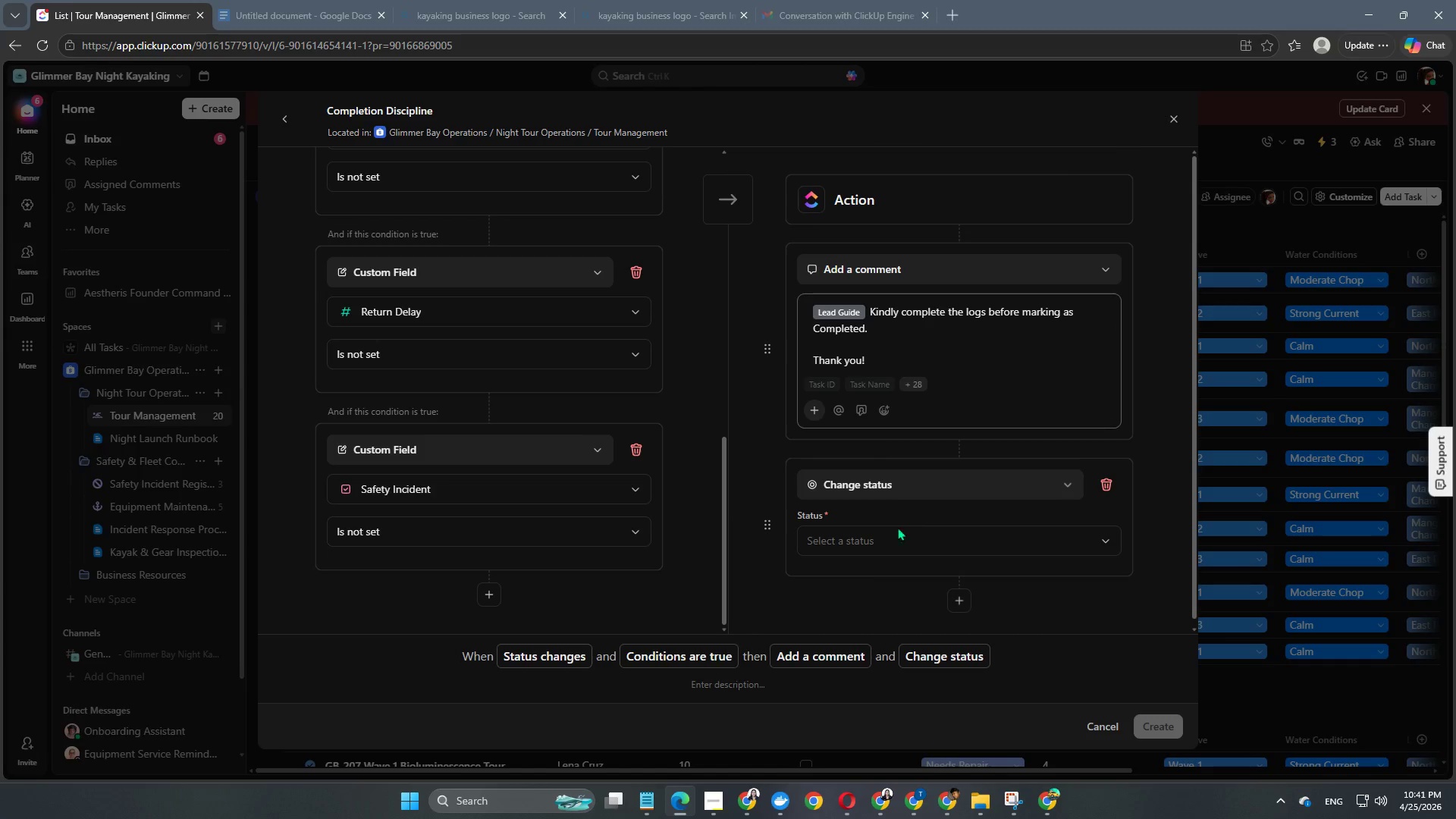 
left_click([881, 538])
 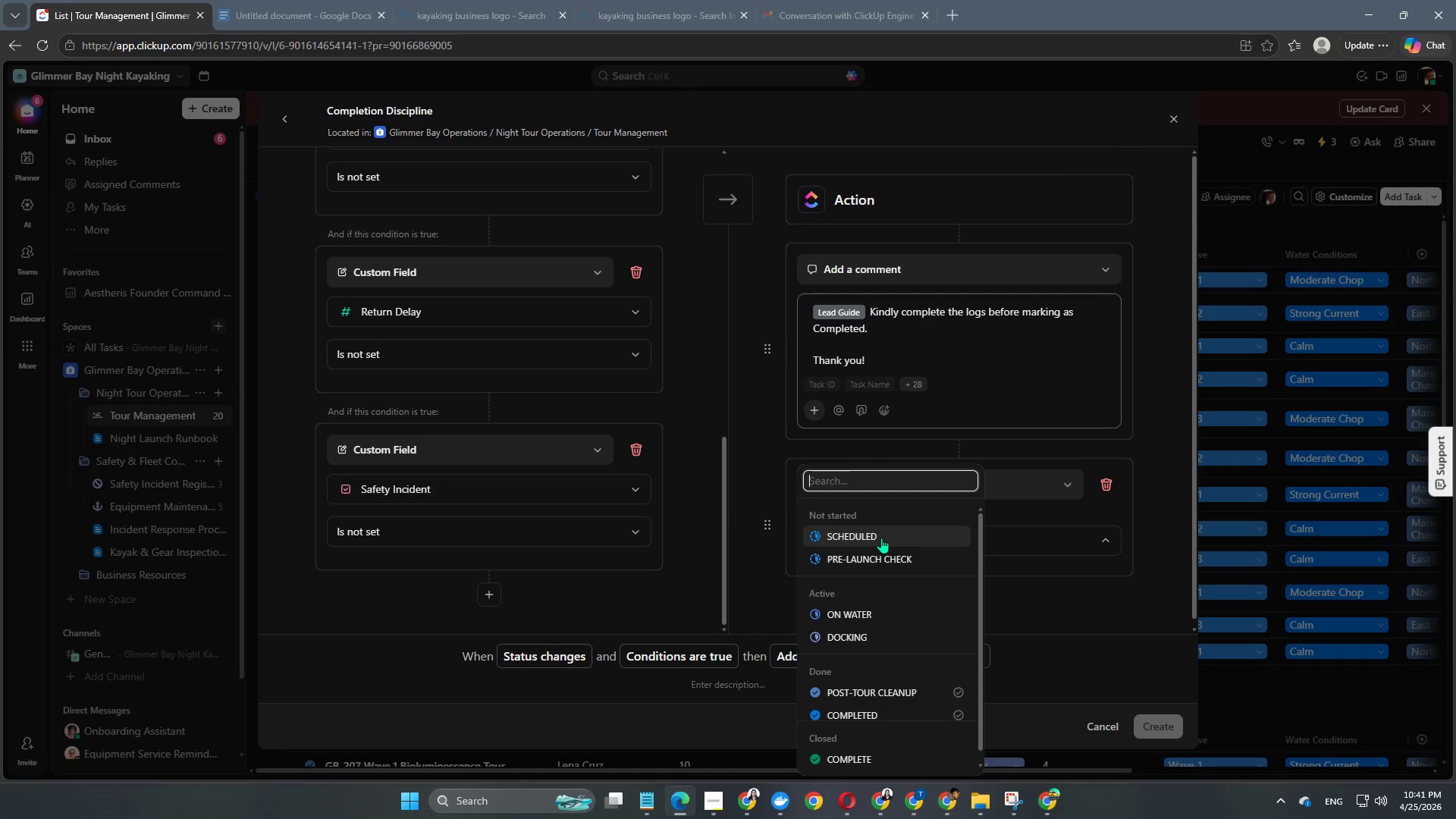 
scroll: coordinate [891, 649], scroll_direction: down, amount: 4.0
 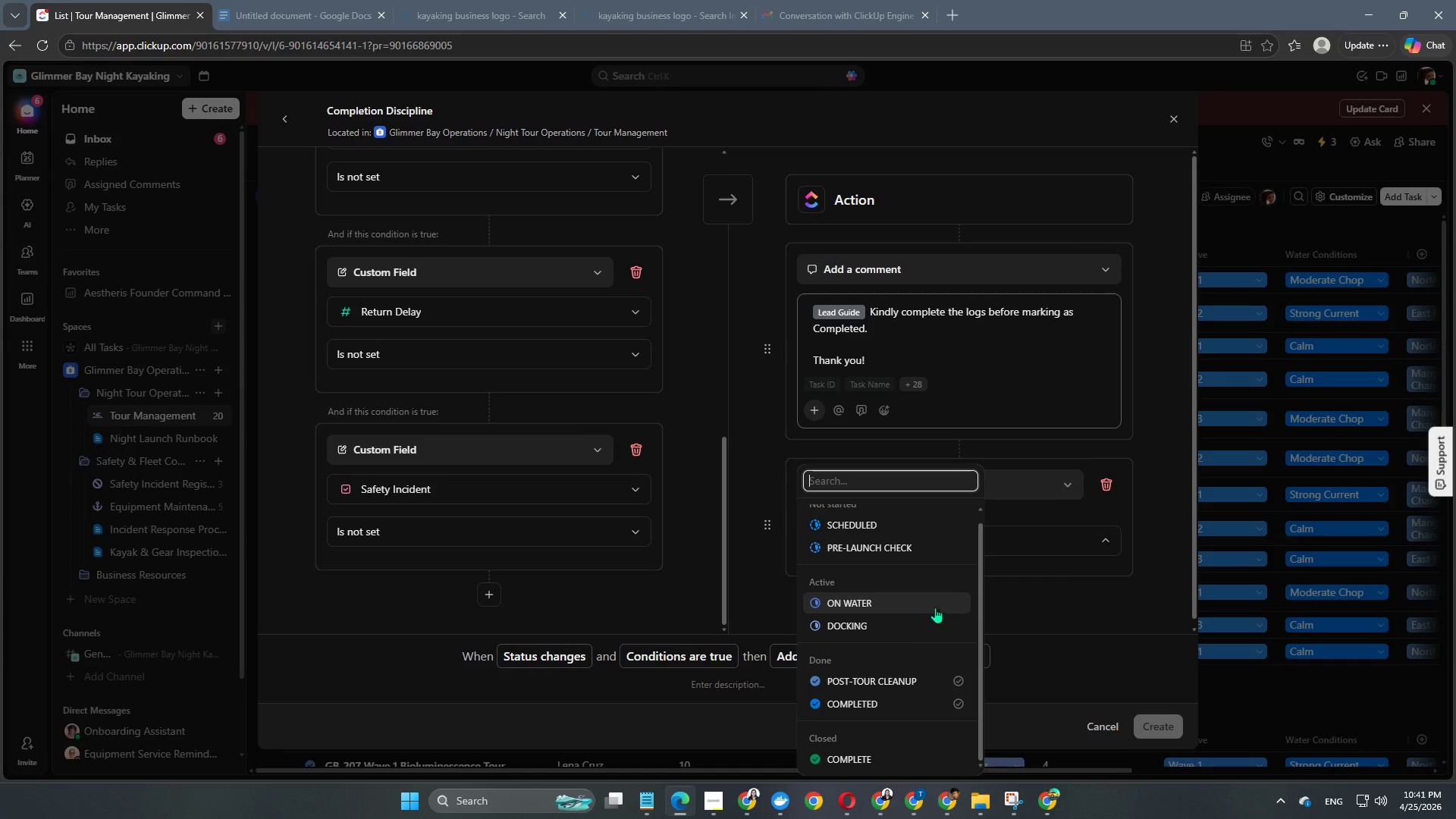 
left_click([1039, 613])
 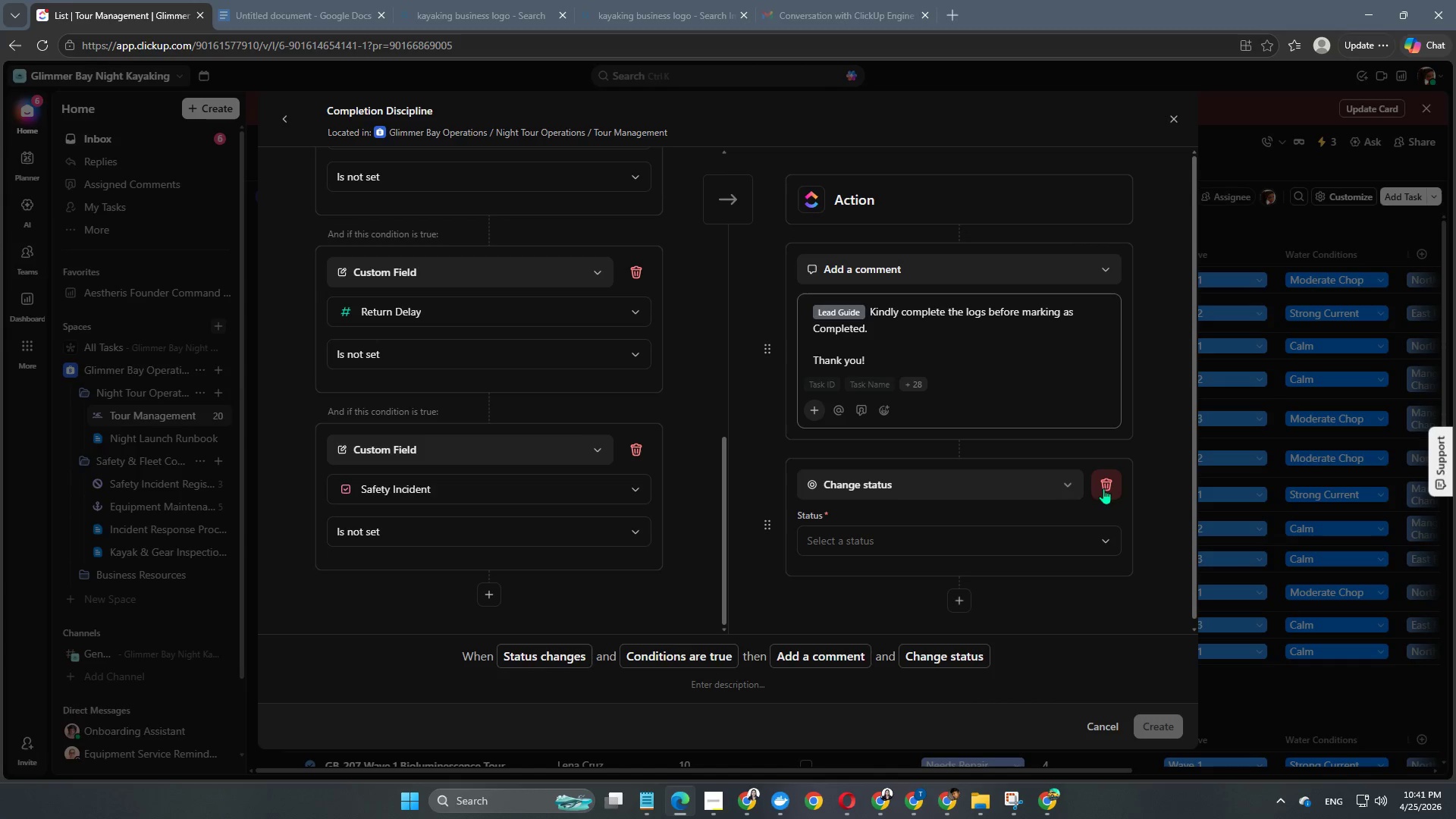 
scroll: coordinate [903, 609], scroll_direction: up, amount: 3.0
 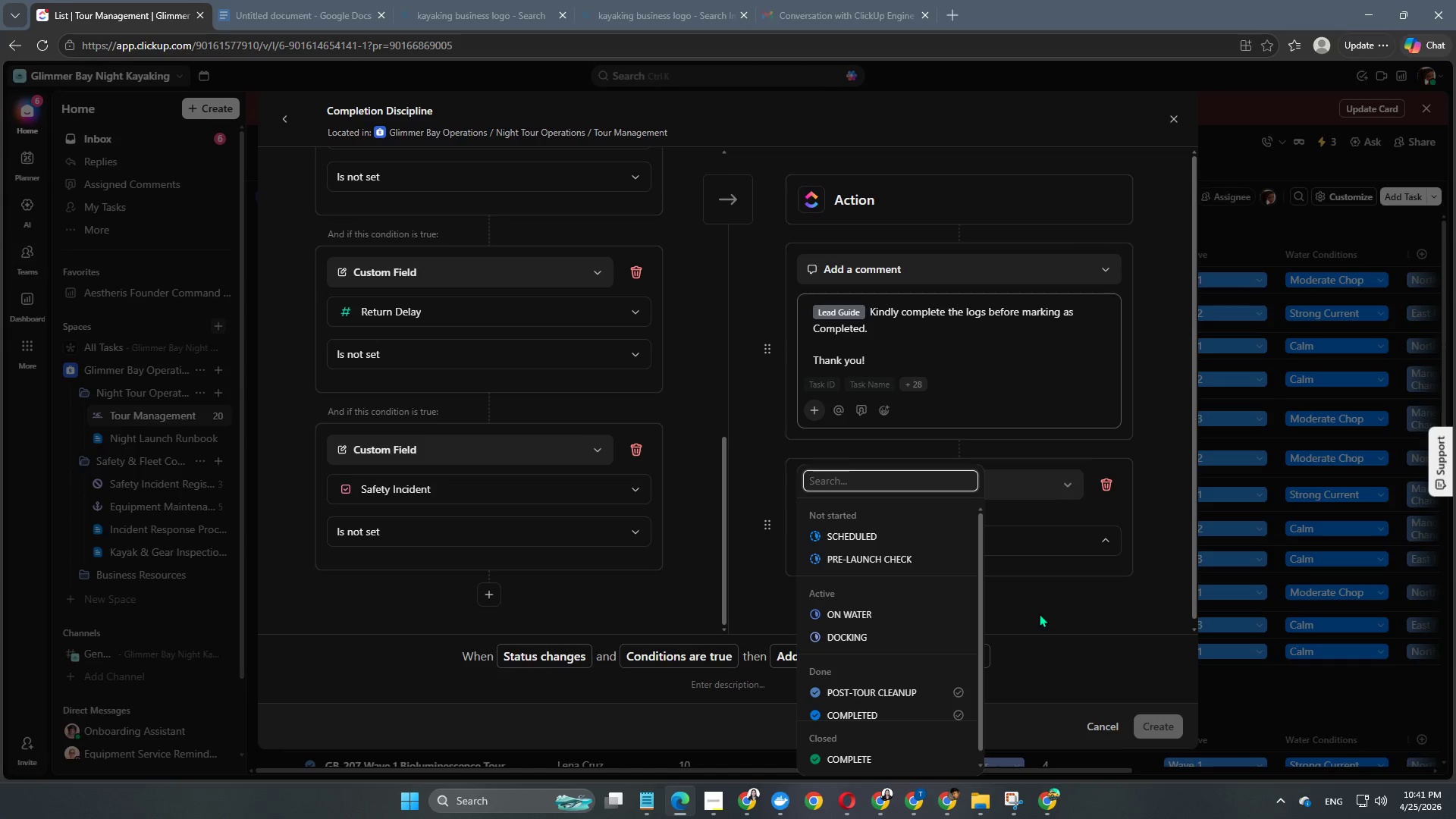 
left_click([1107, 484])
 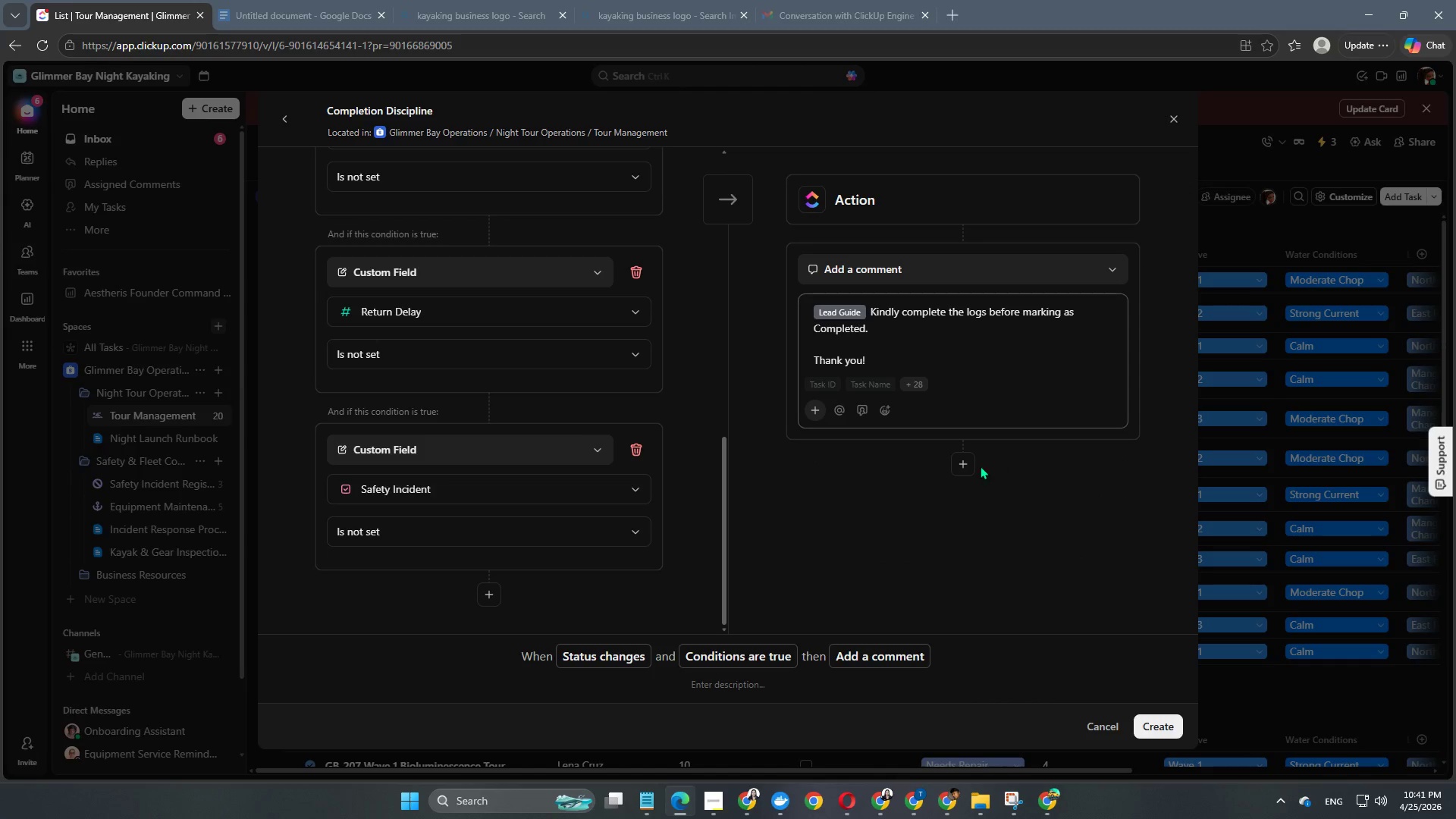 
left_click([968, 466])
 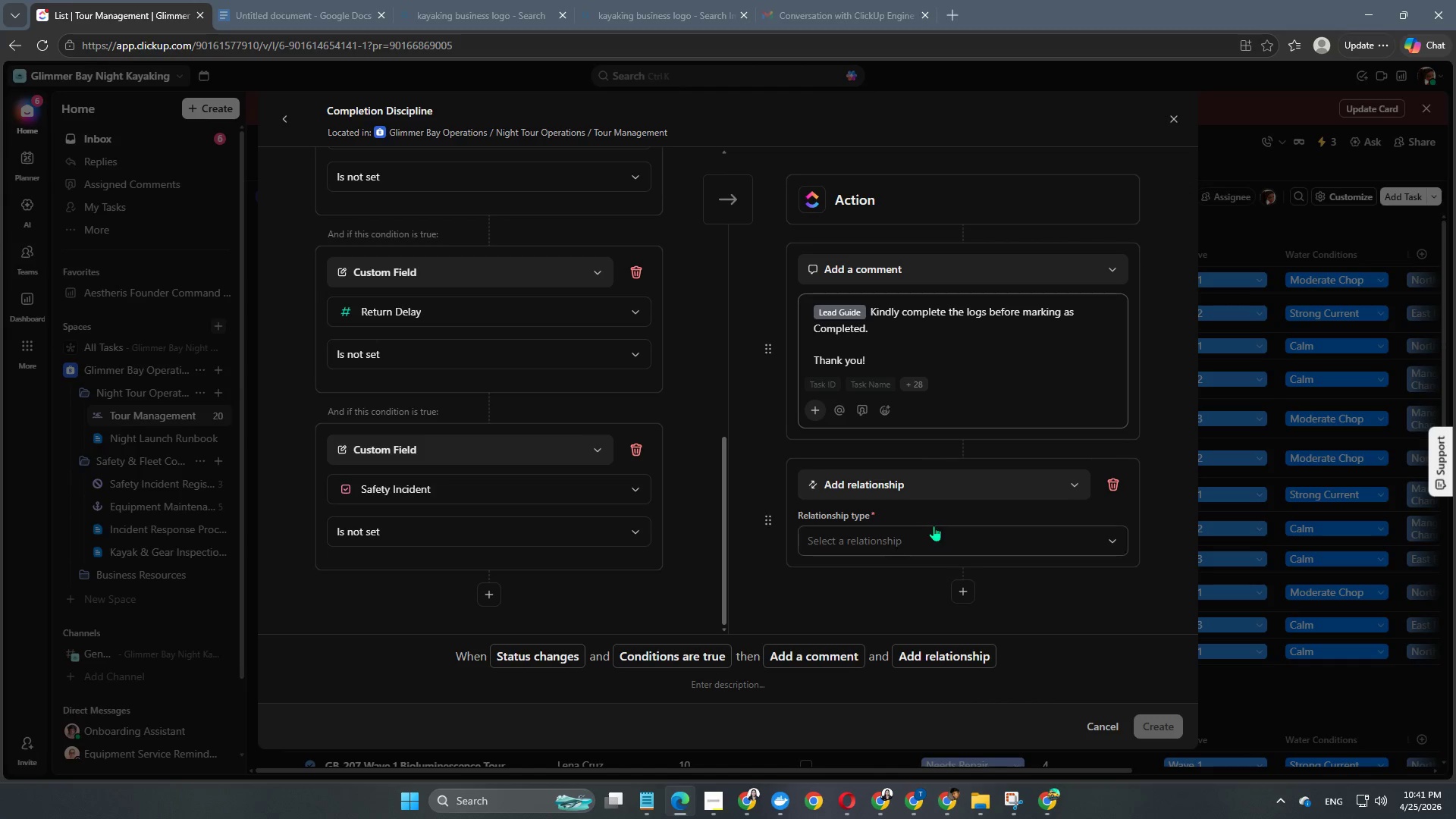 
left_click([931, 488])
 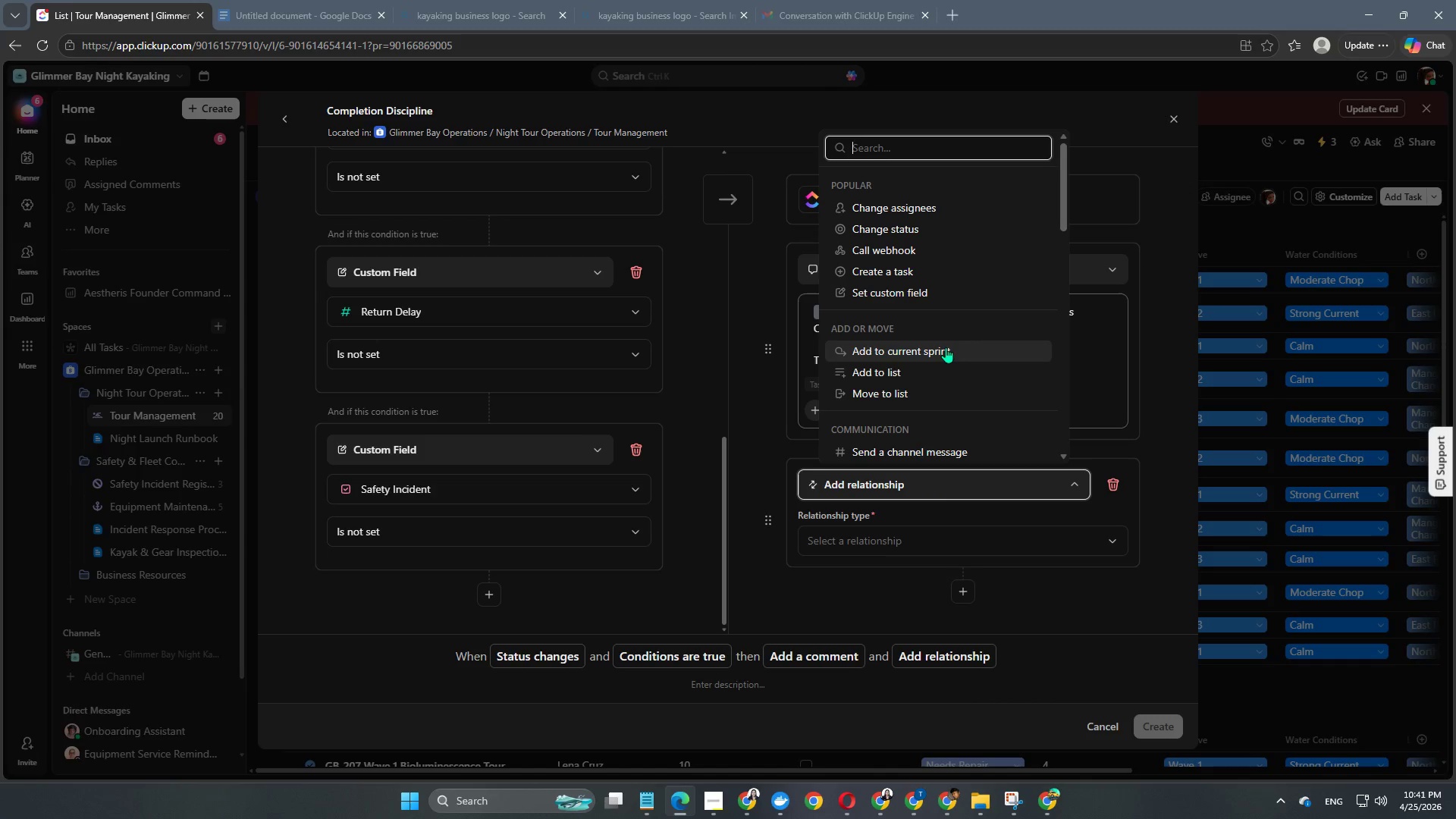 
type(tag)
 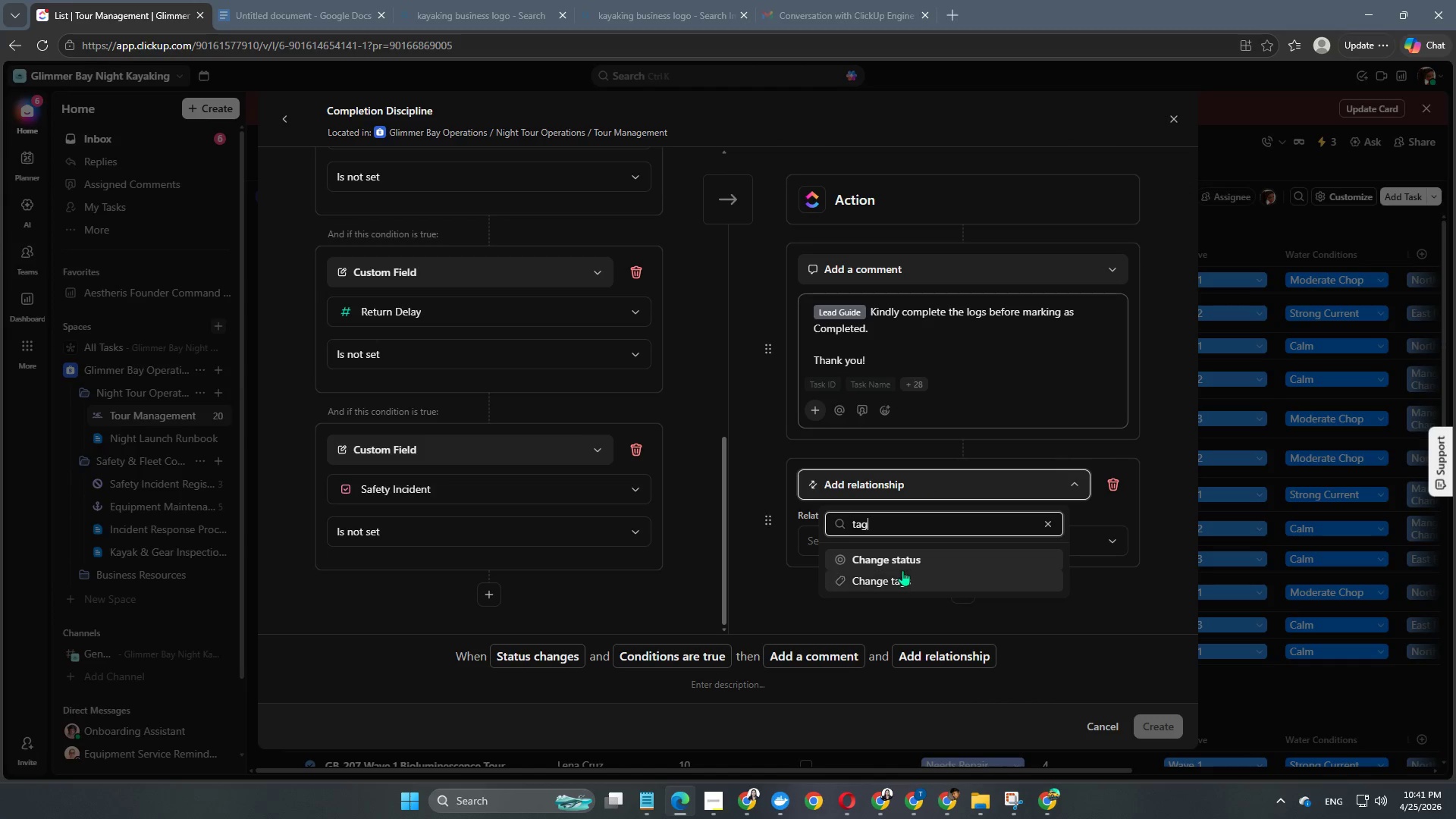 
left_click([902, 588])
 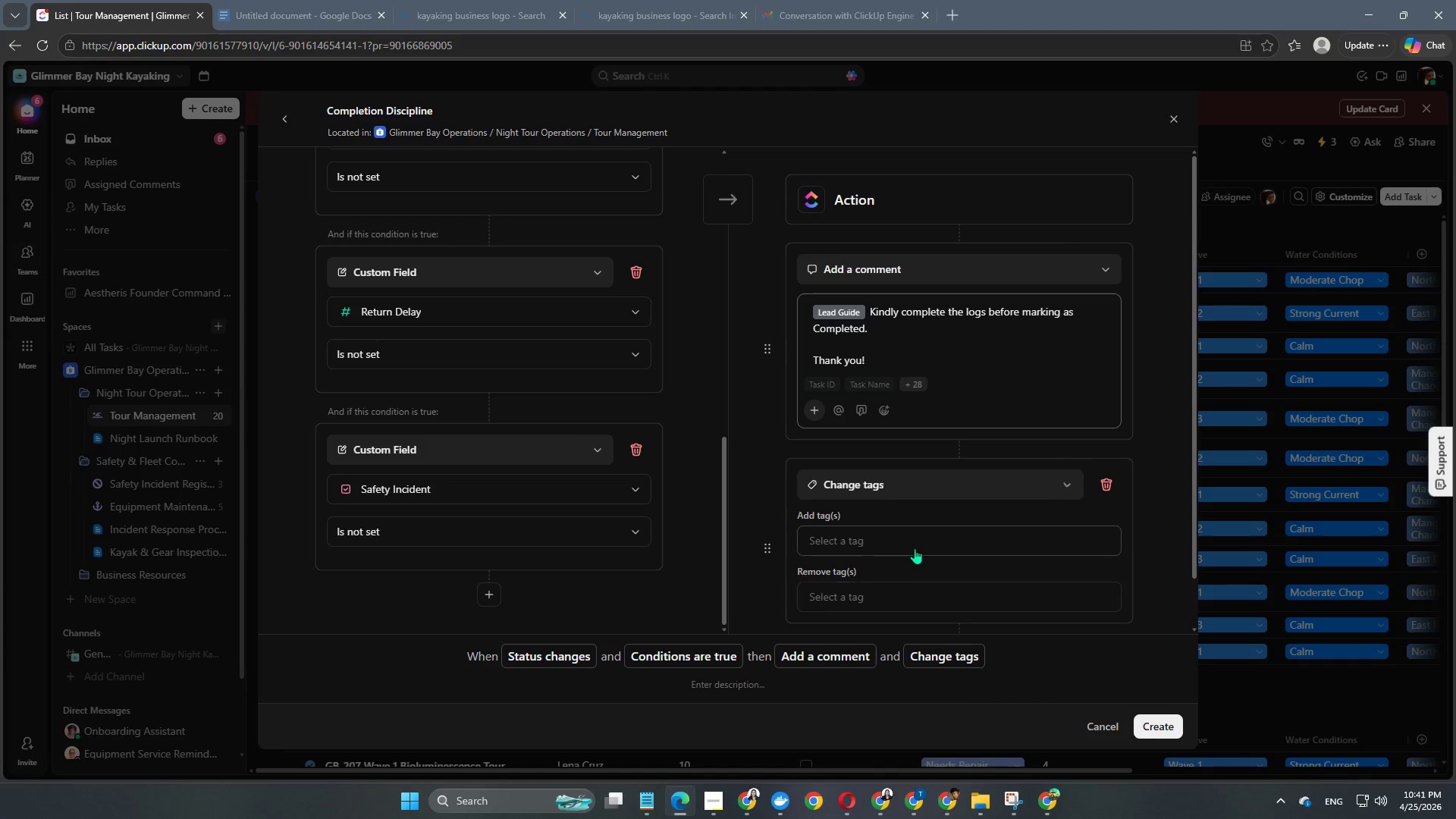 
scroll: coordinate [915, 547], scroll_direction: down, amount: 3.0
 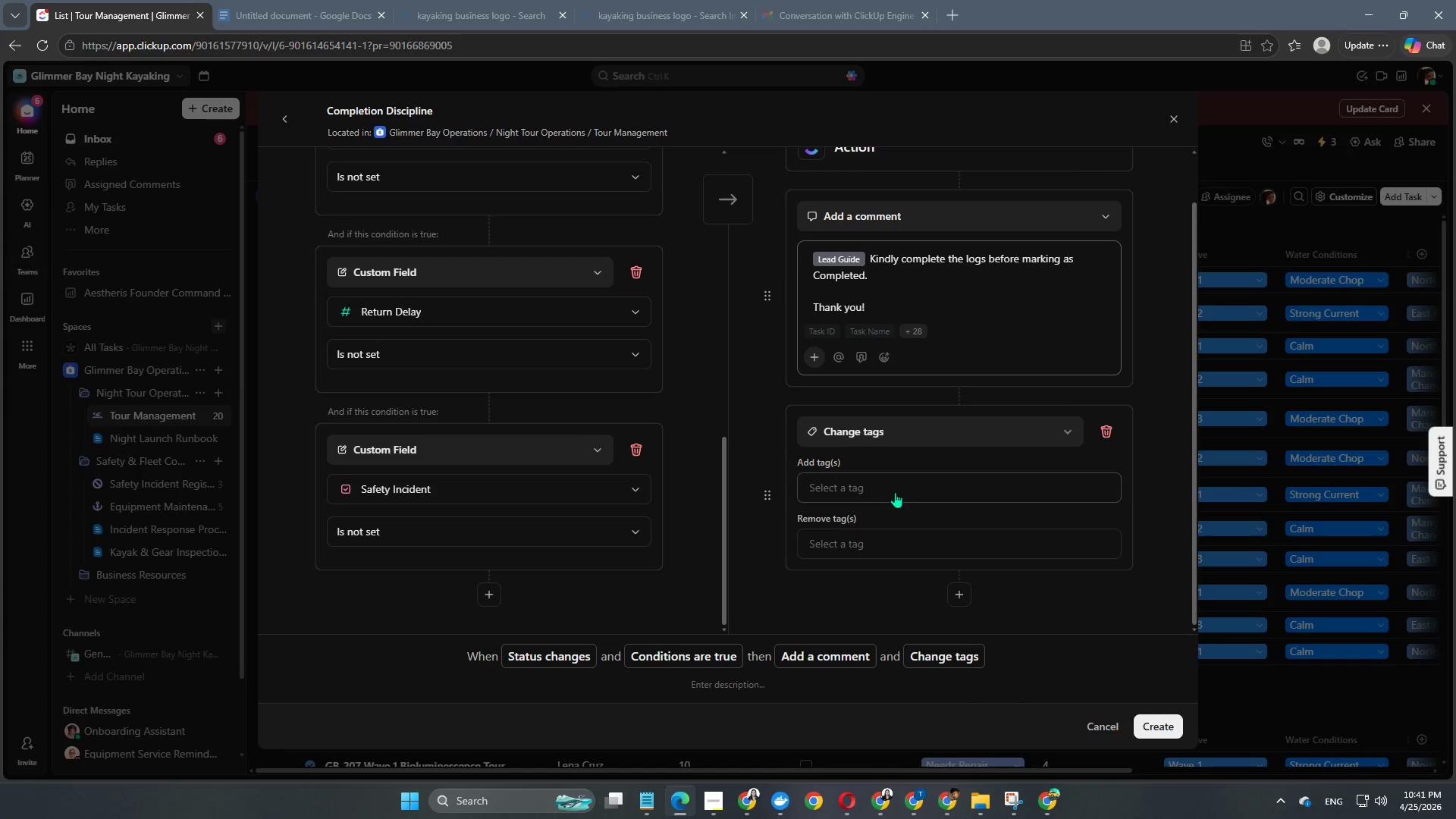 
left_click([895, 491])
 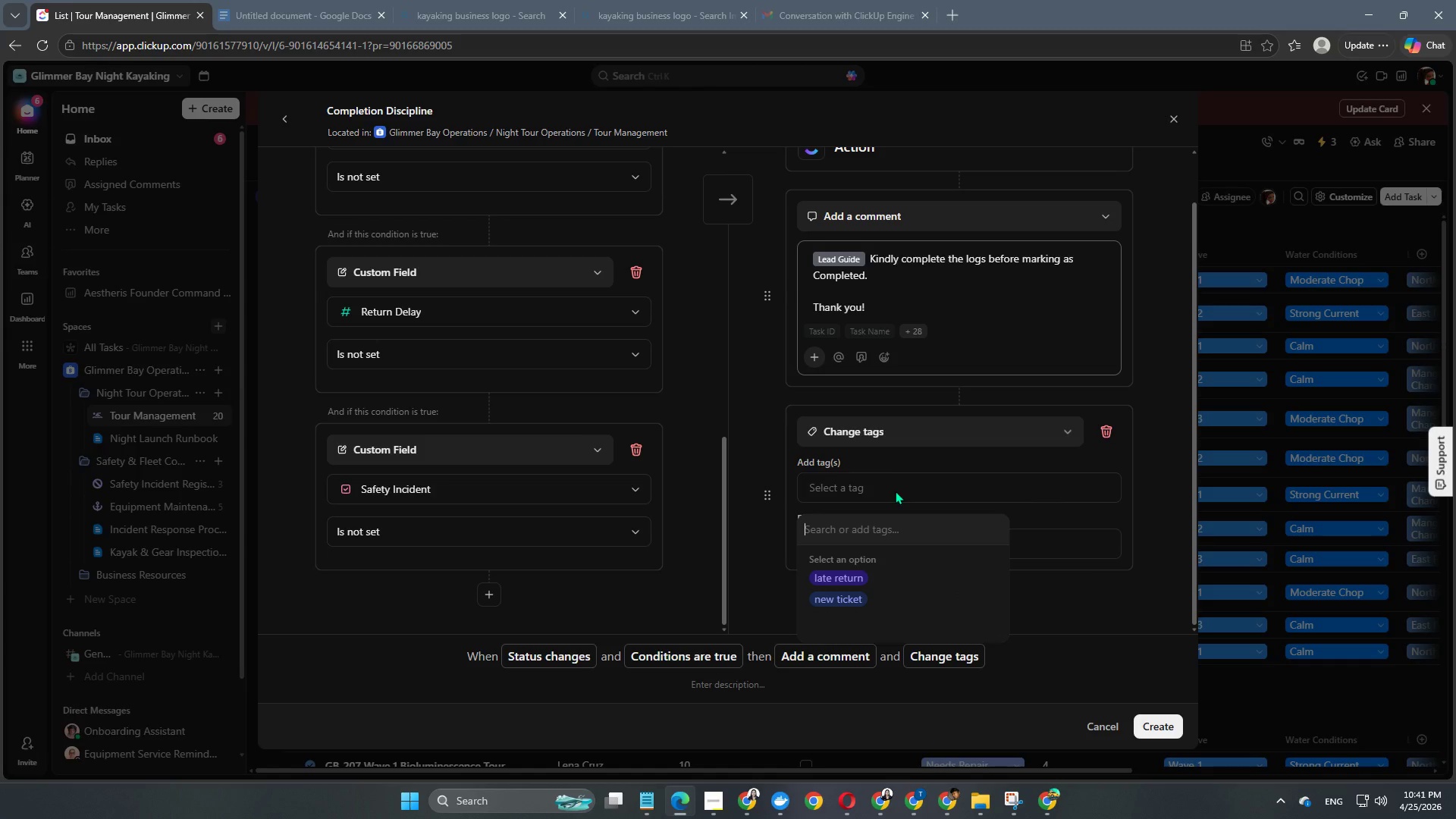 
type(incomplete log)
 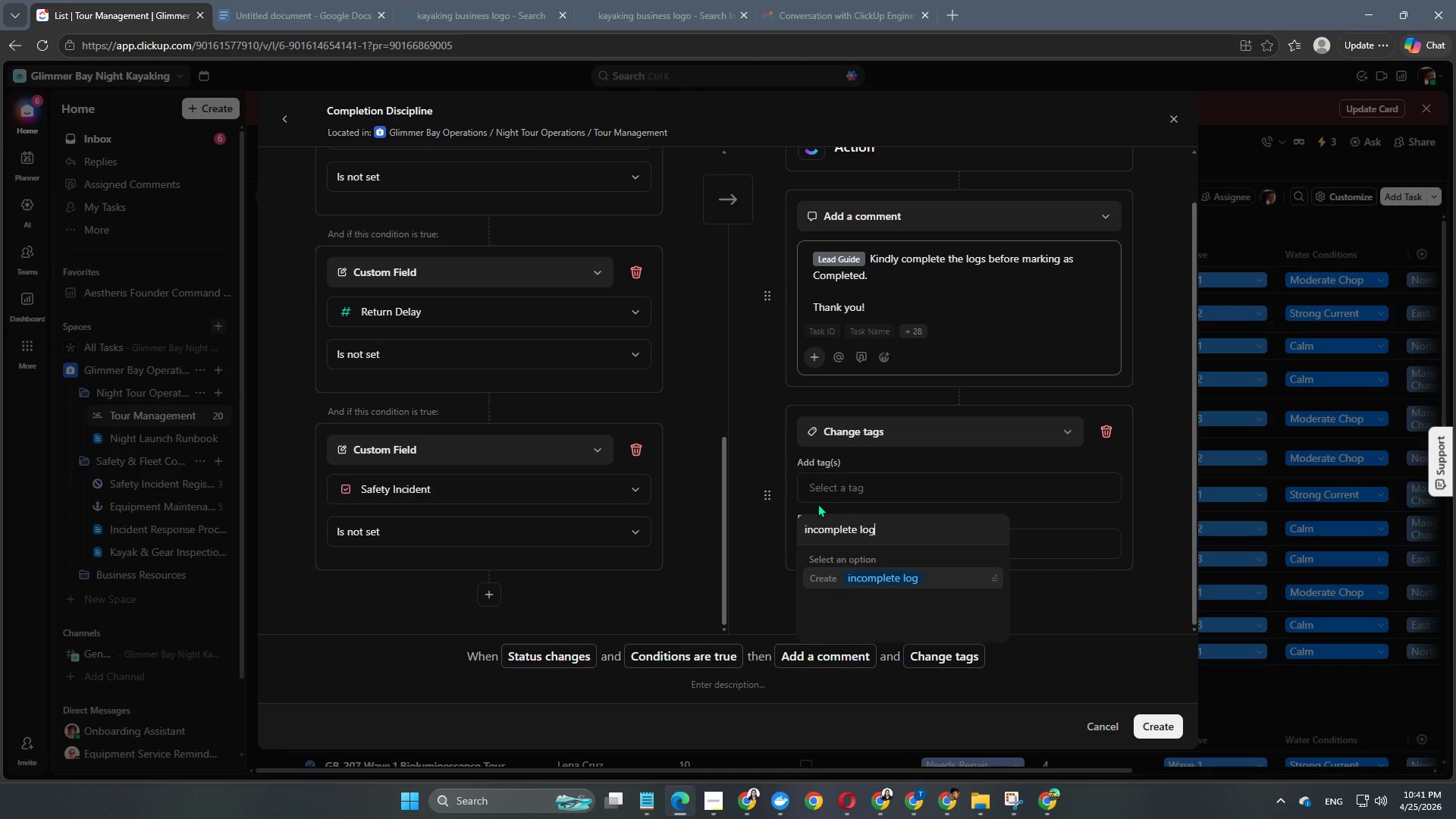 
key(NumpadEnter)
 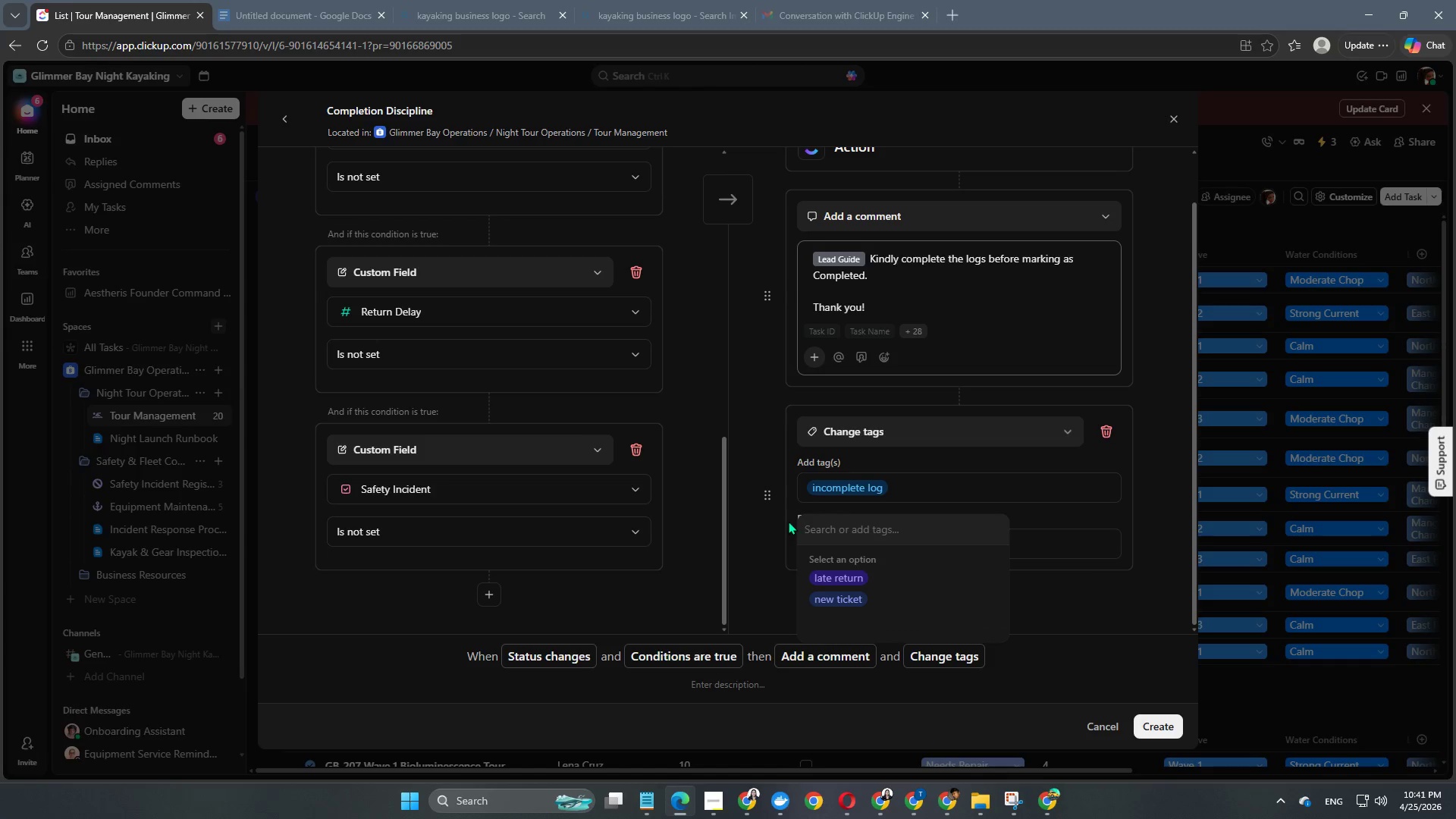 
left_click([772, 537])
 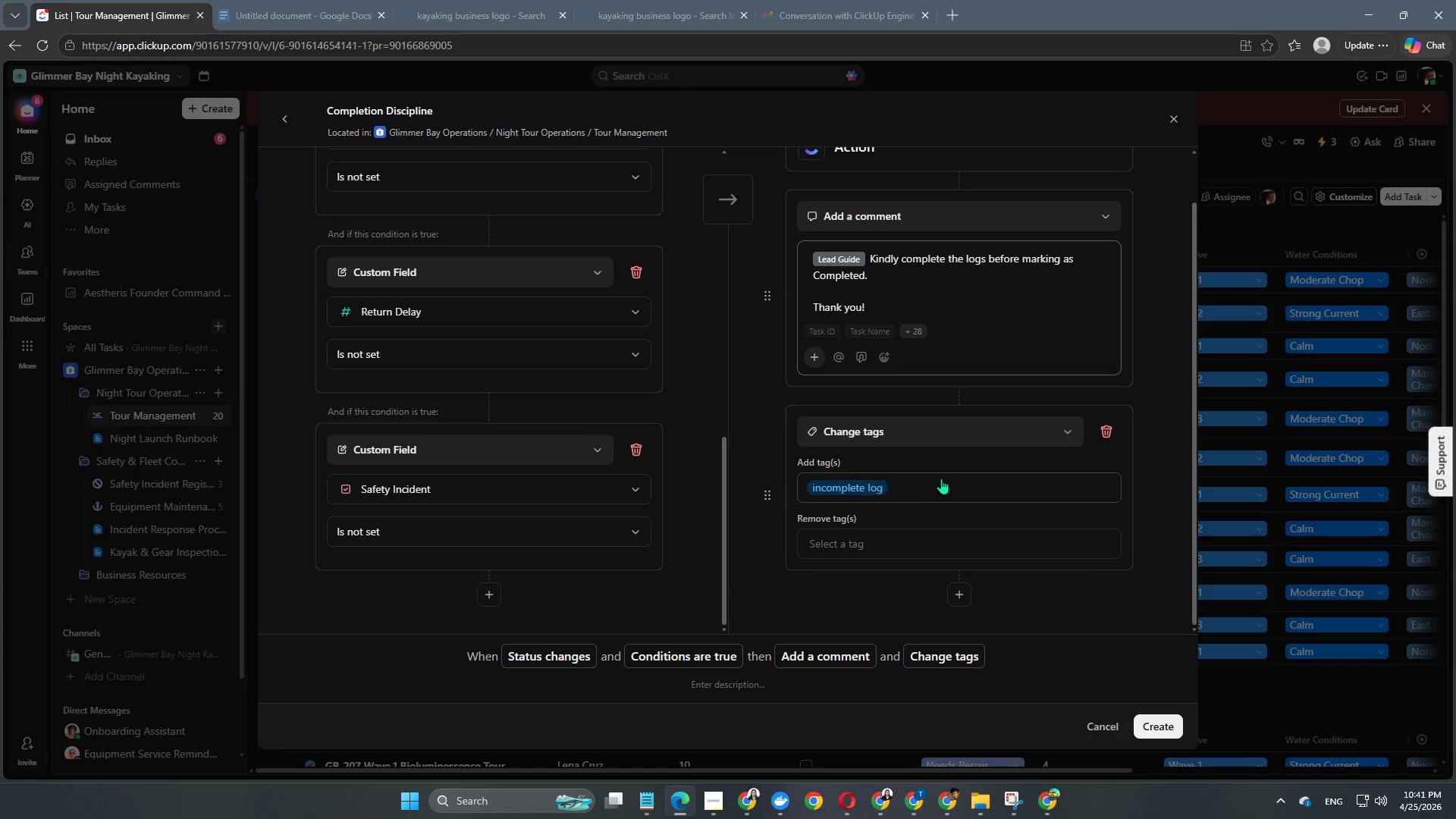 
scroll: coordinate [464, 450], scroll_direction: up, amount: 22.0
 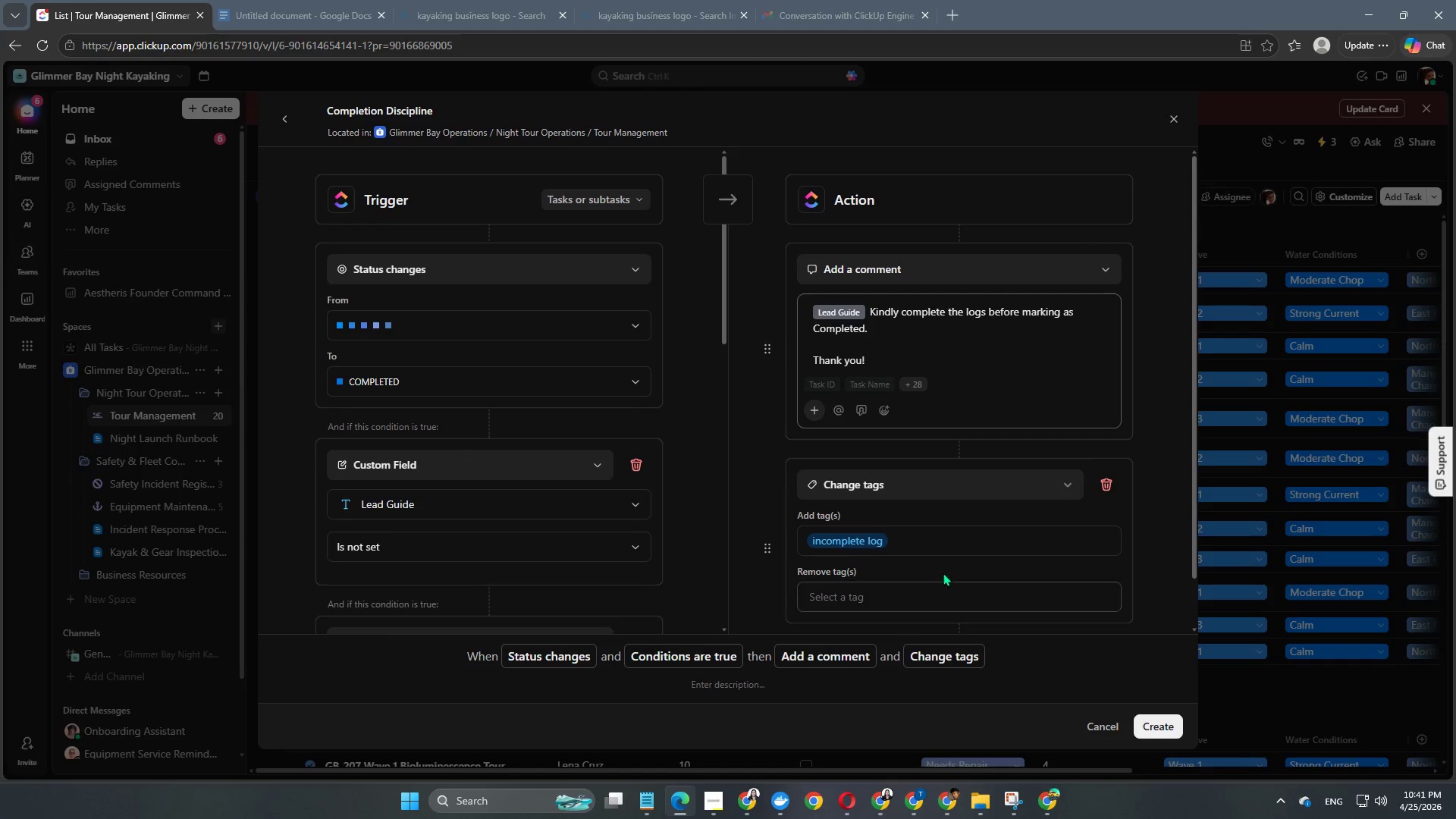 
left_click([1171, 721])
 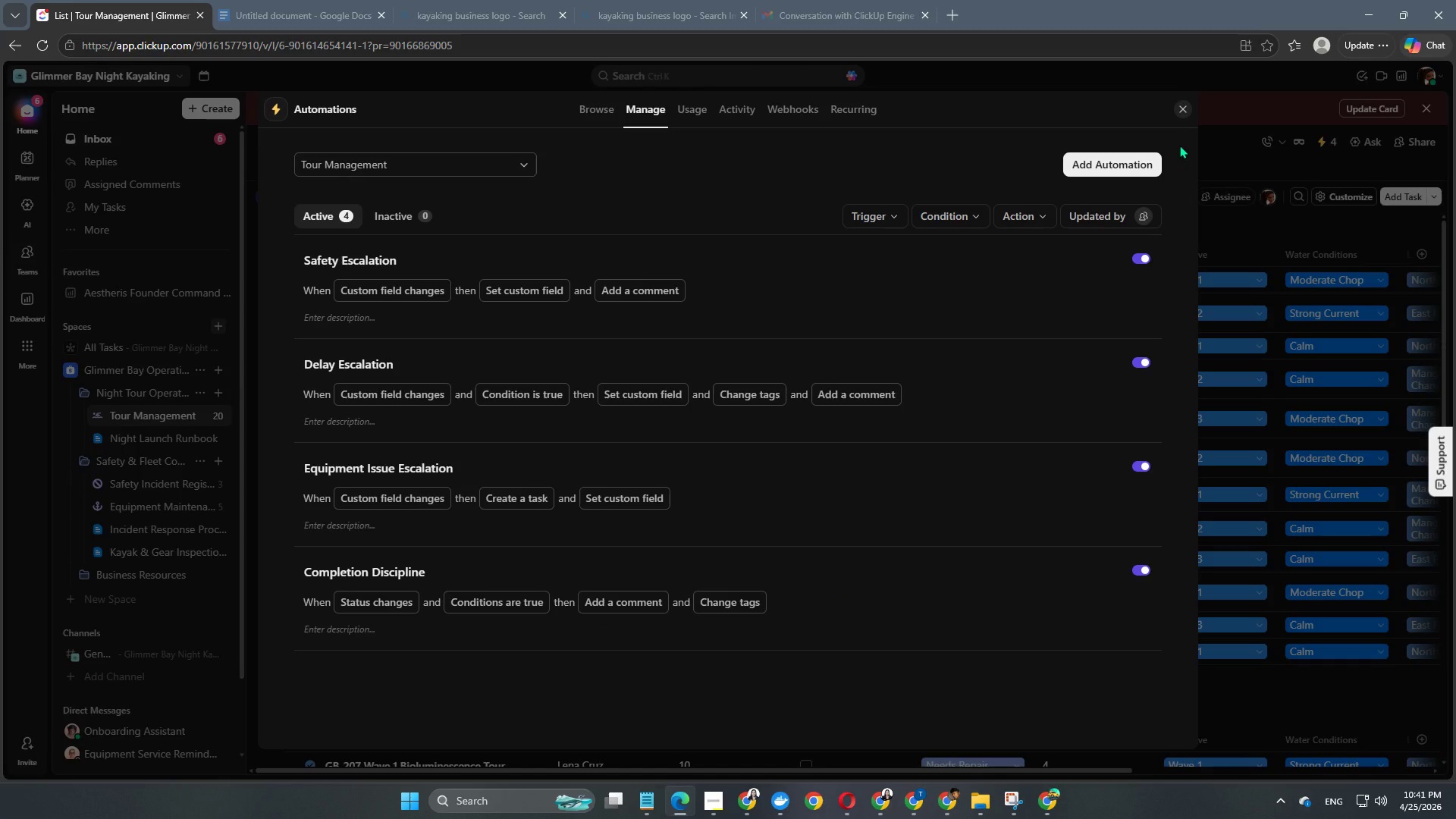 
wait(6.72)
 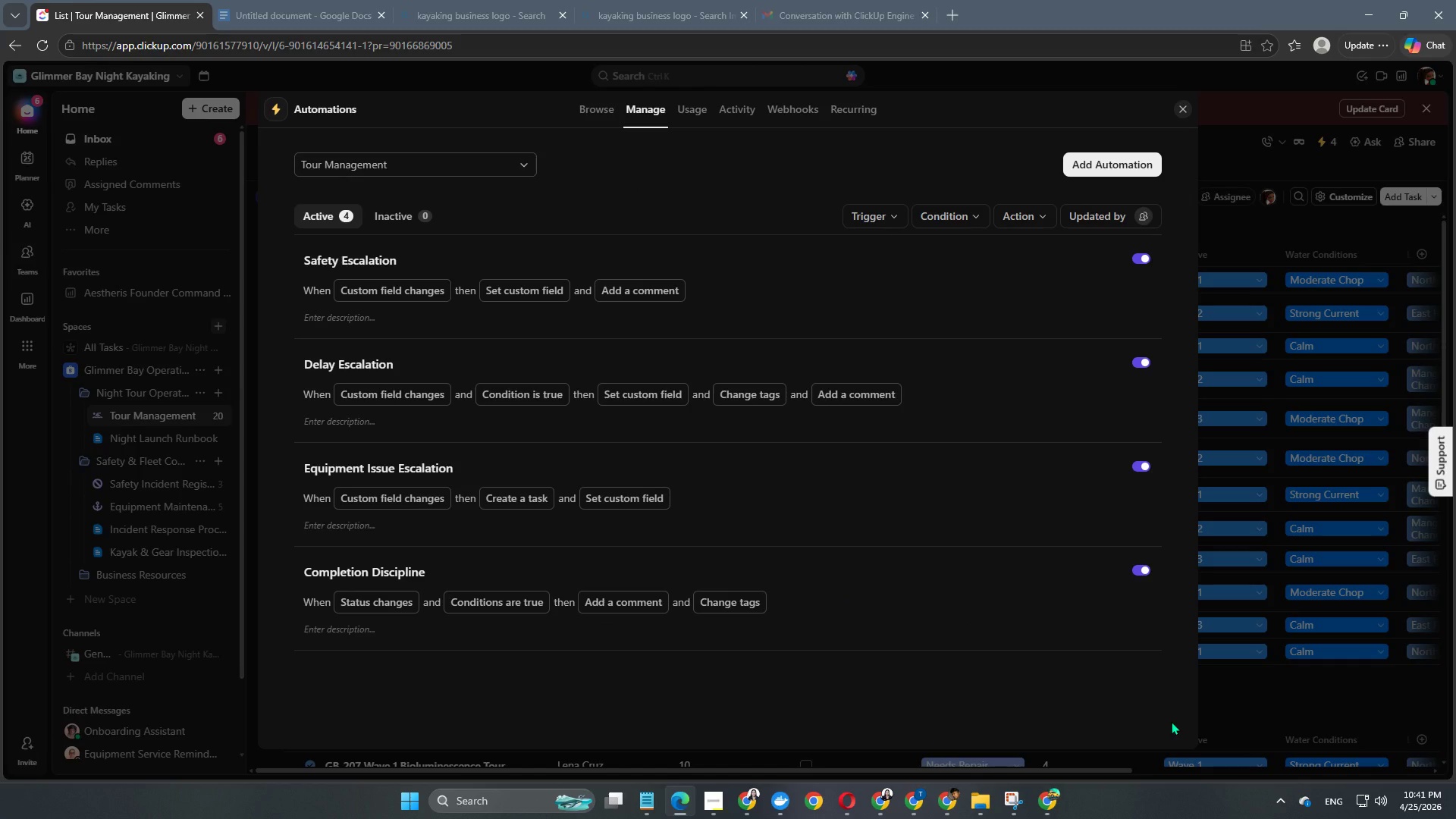 
left_click([1178, 108])
 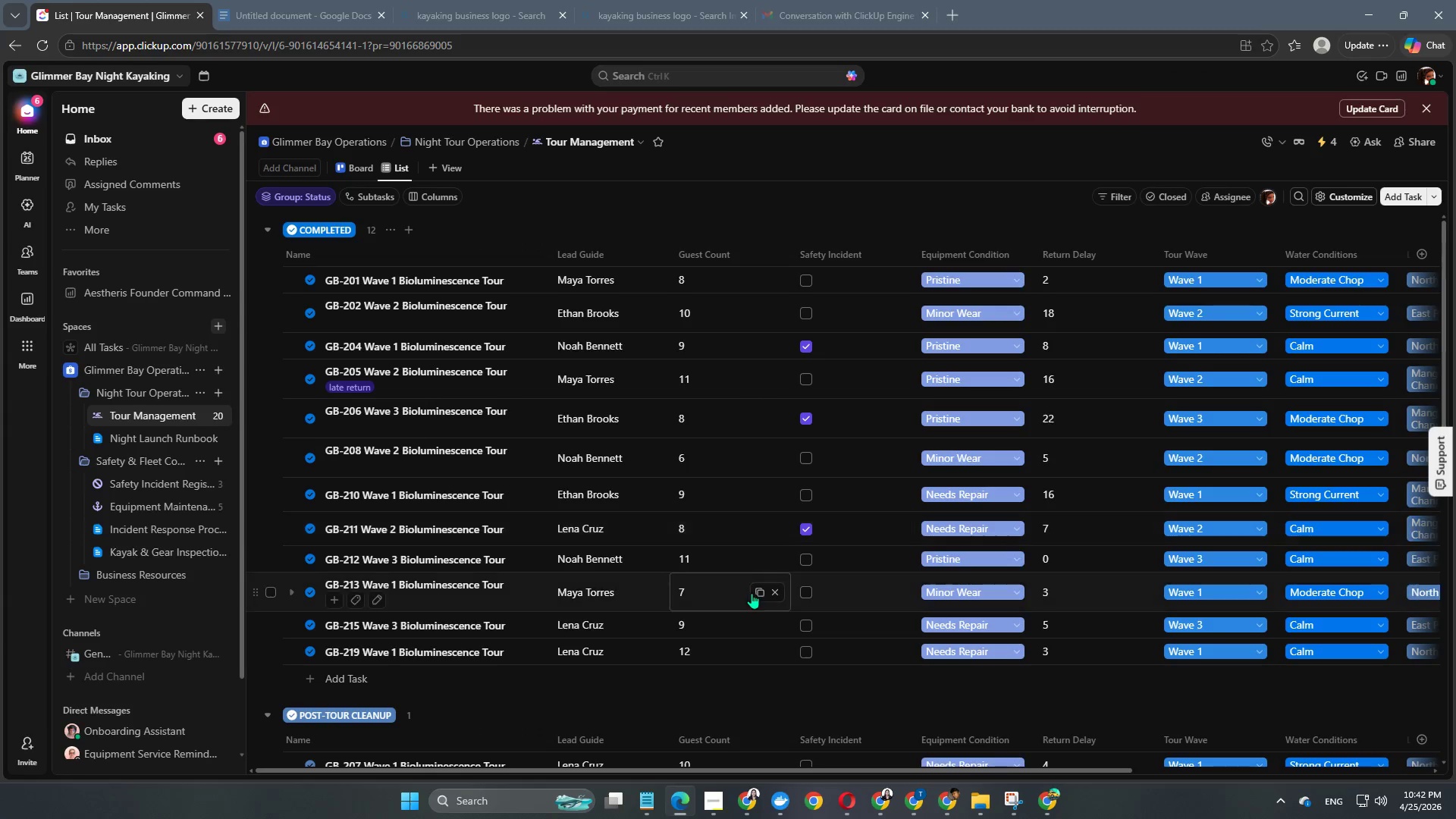 
scroll: coordinate [717, 570], scroll_direction: down, amount: 4.0
 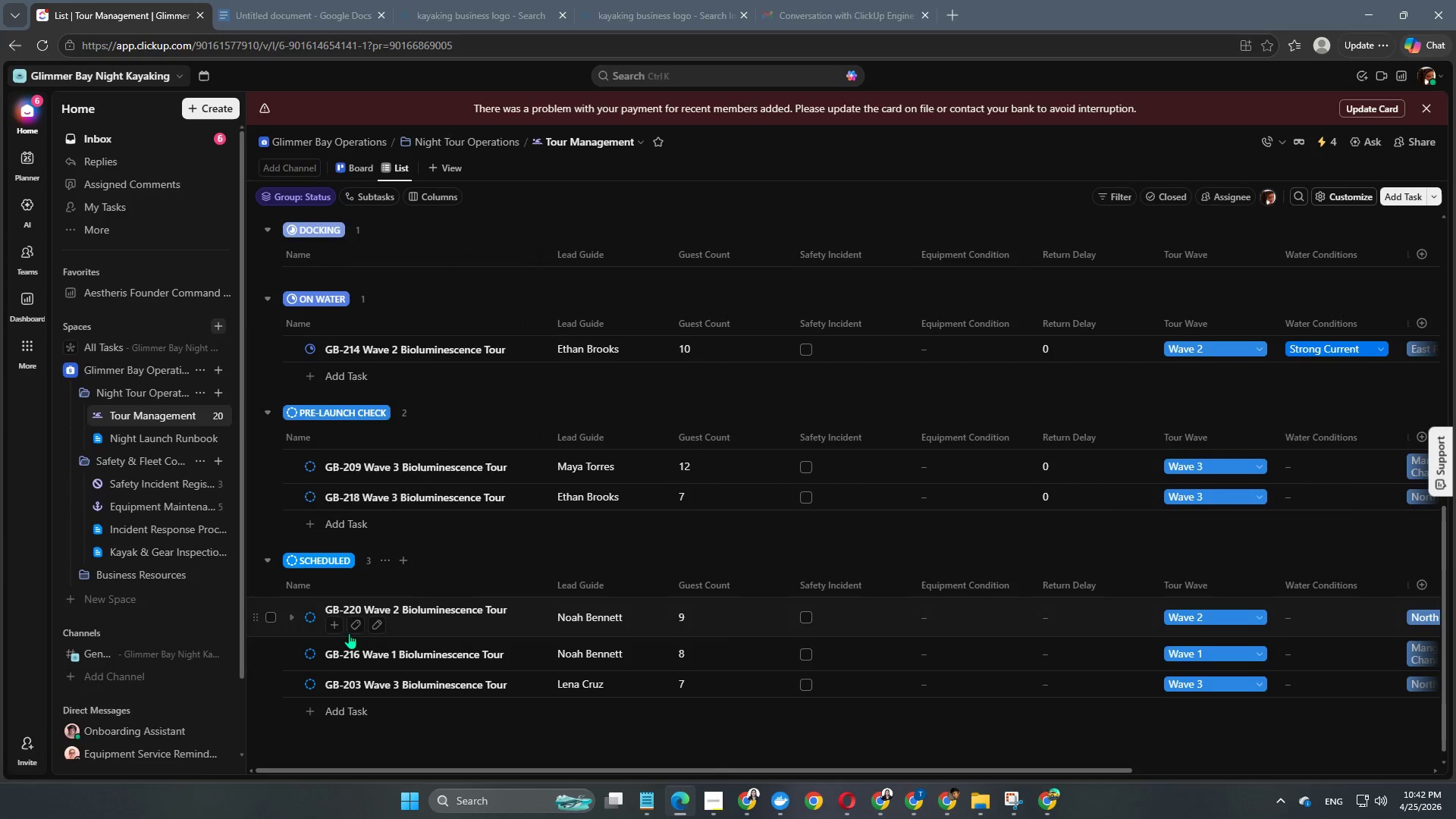 
scroll: coordinate [403, 599], scroll_direction: up, amount: 3.0
 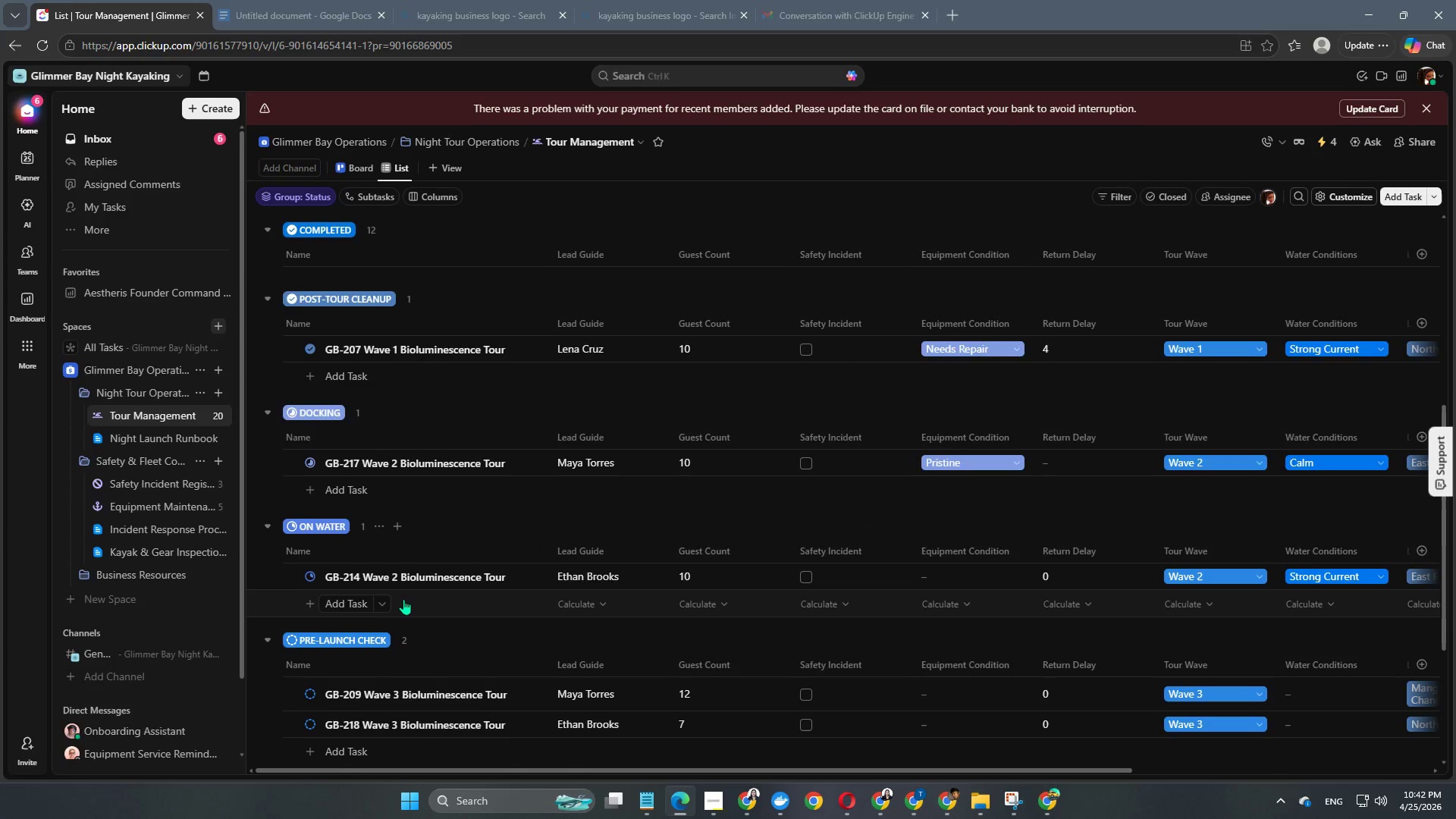 
scroll: coordinate [403, 599], scroll_direction: down, amount: 2.0
 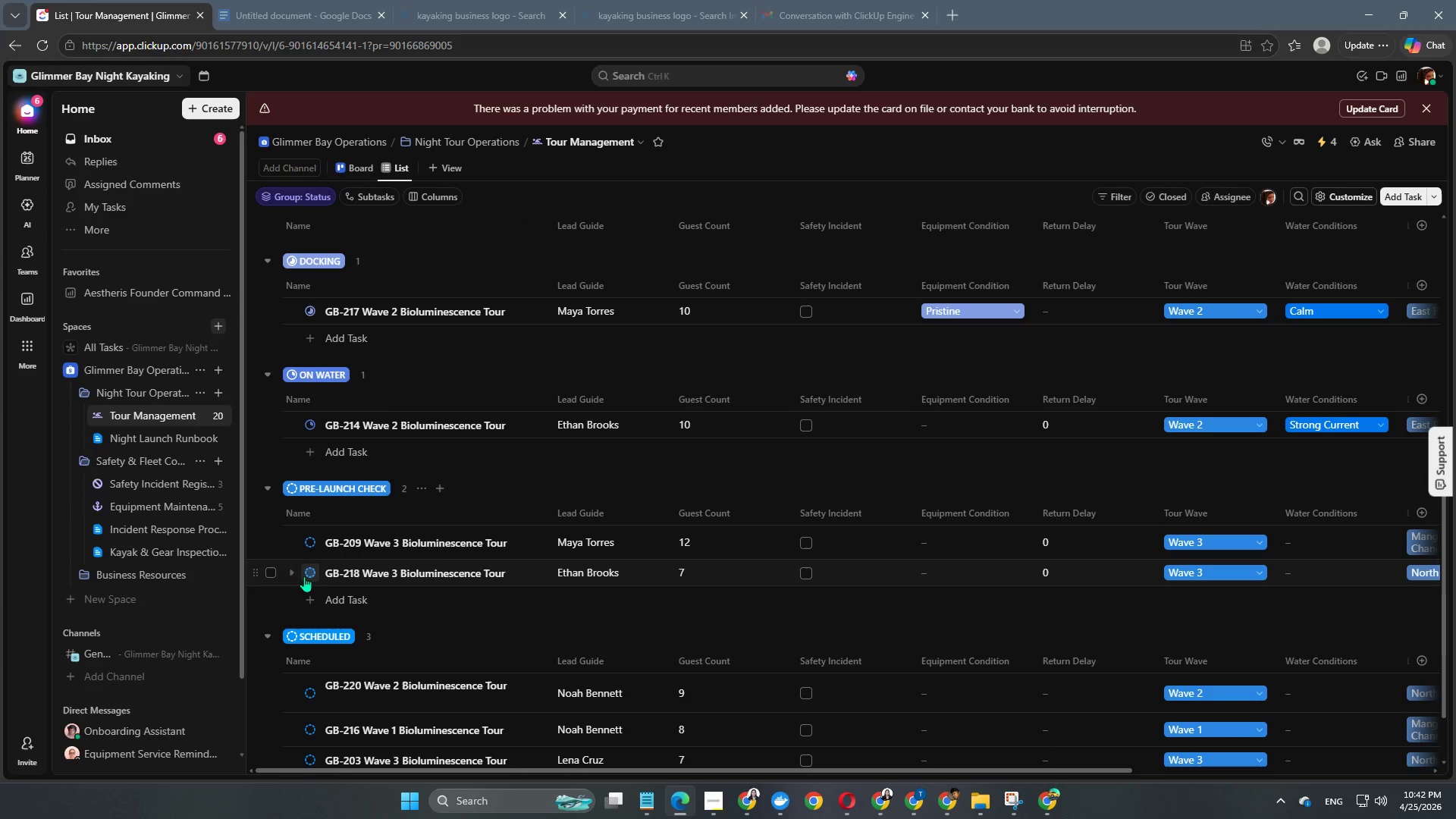 
left_click([307, 573])
 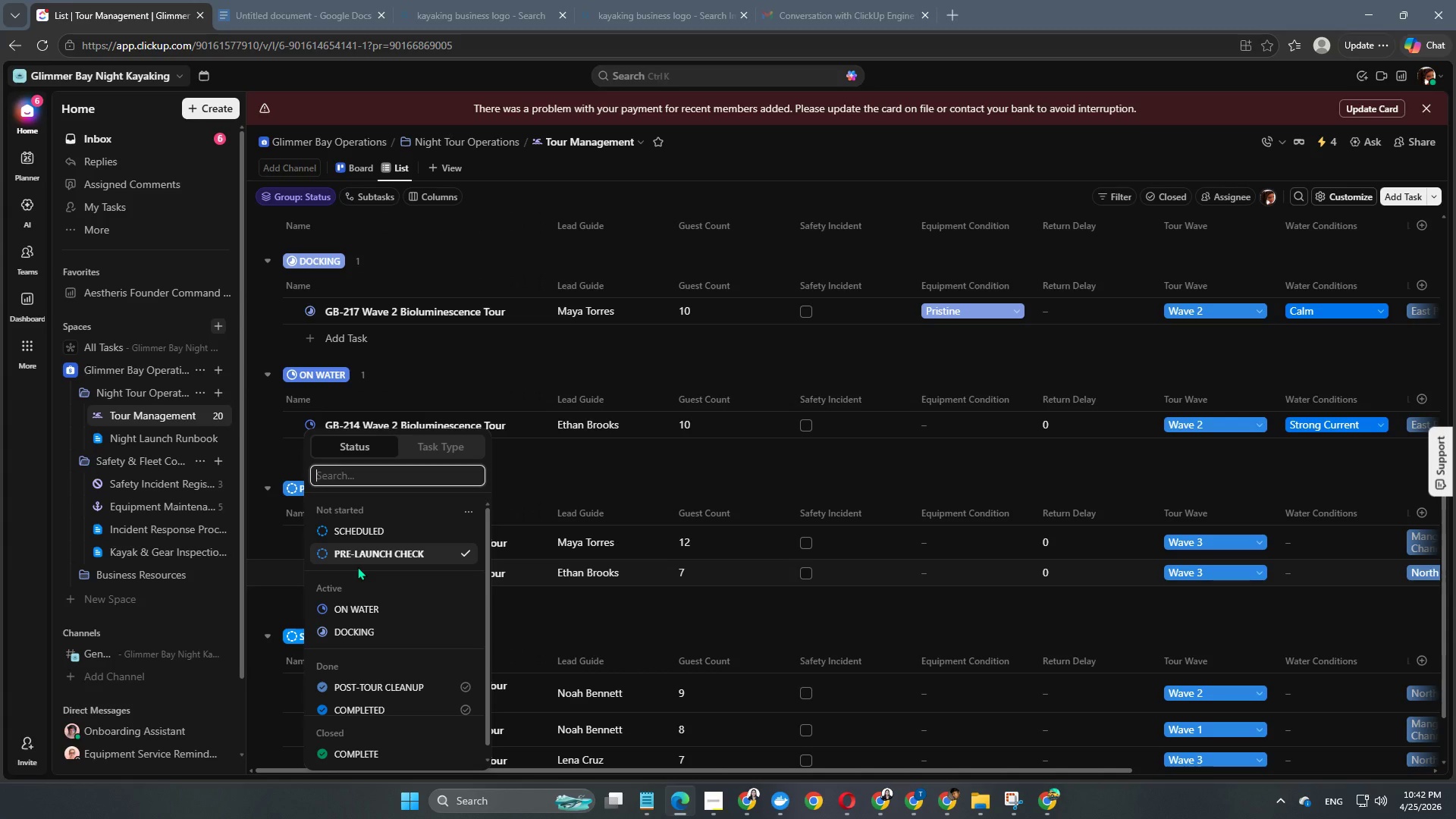 
wait(6.06)
 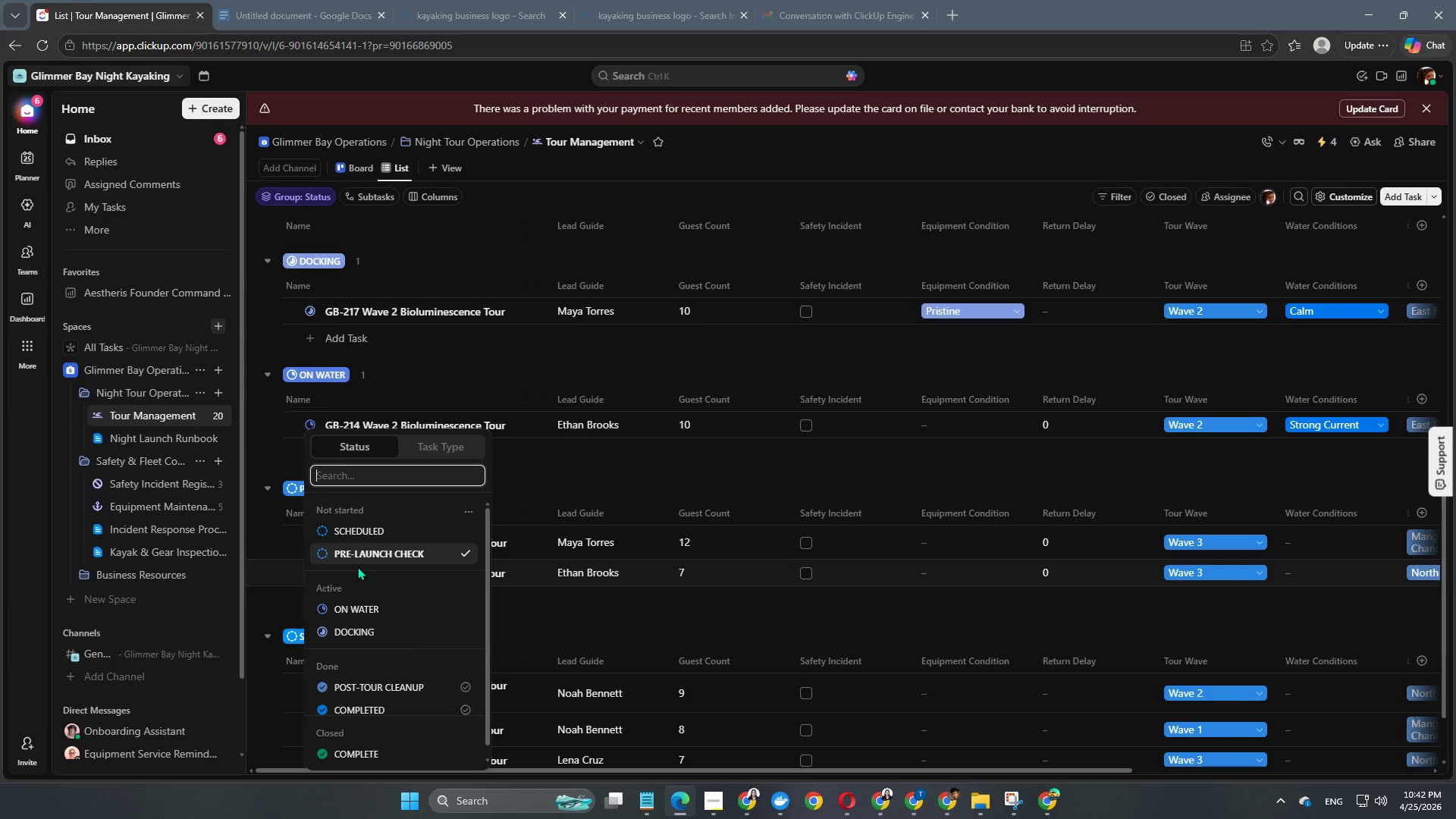 
left_click([390, 710])
 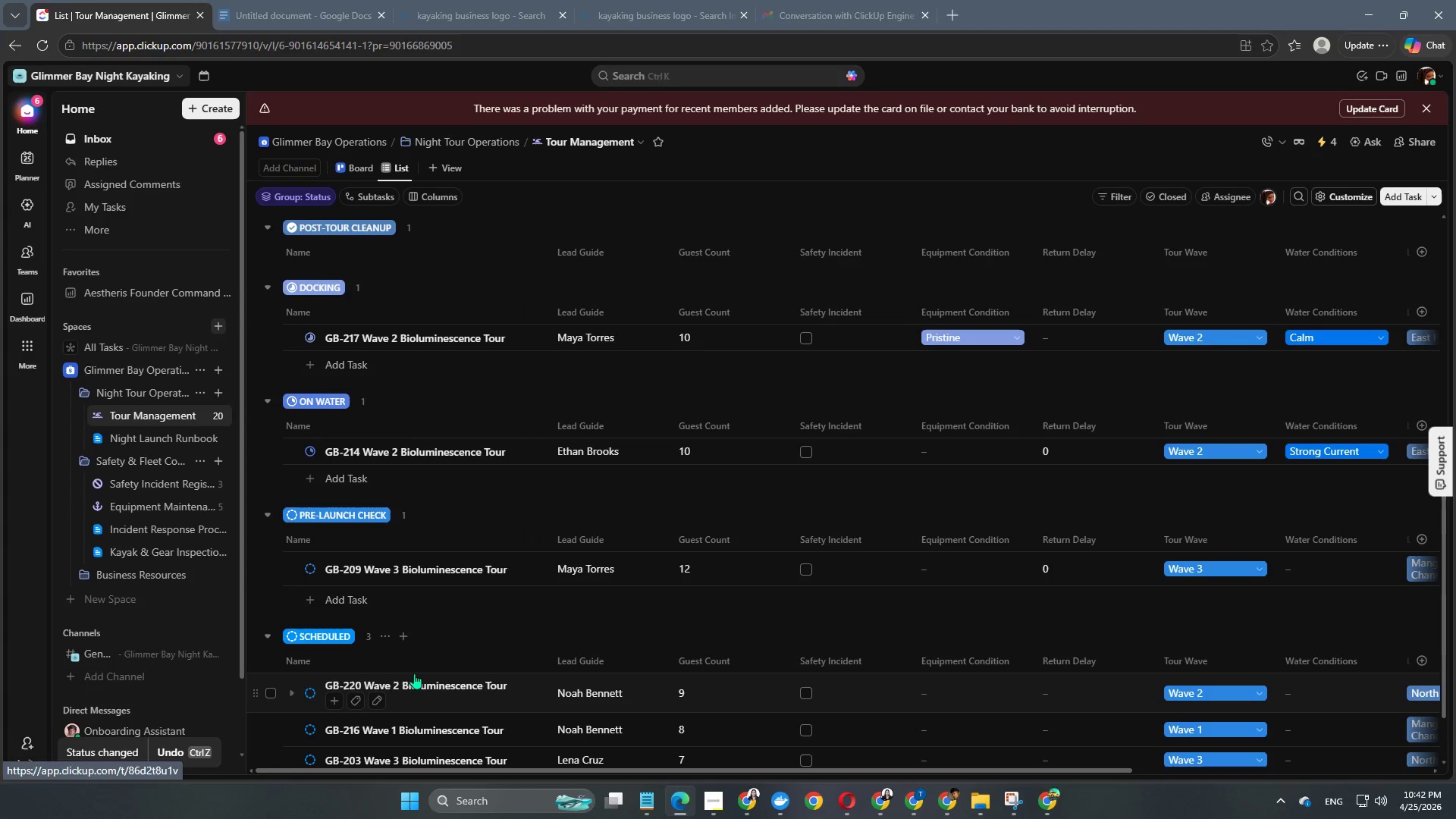 
scroll: coordinate [425, 659], scroll_direction: down, amount: 3.0
 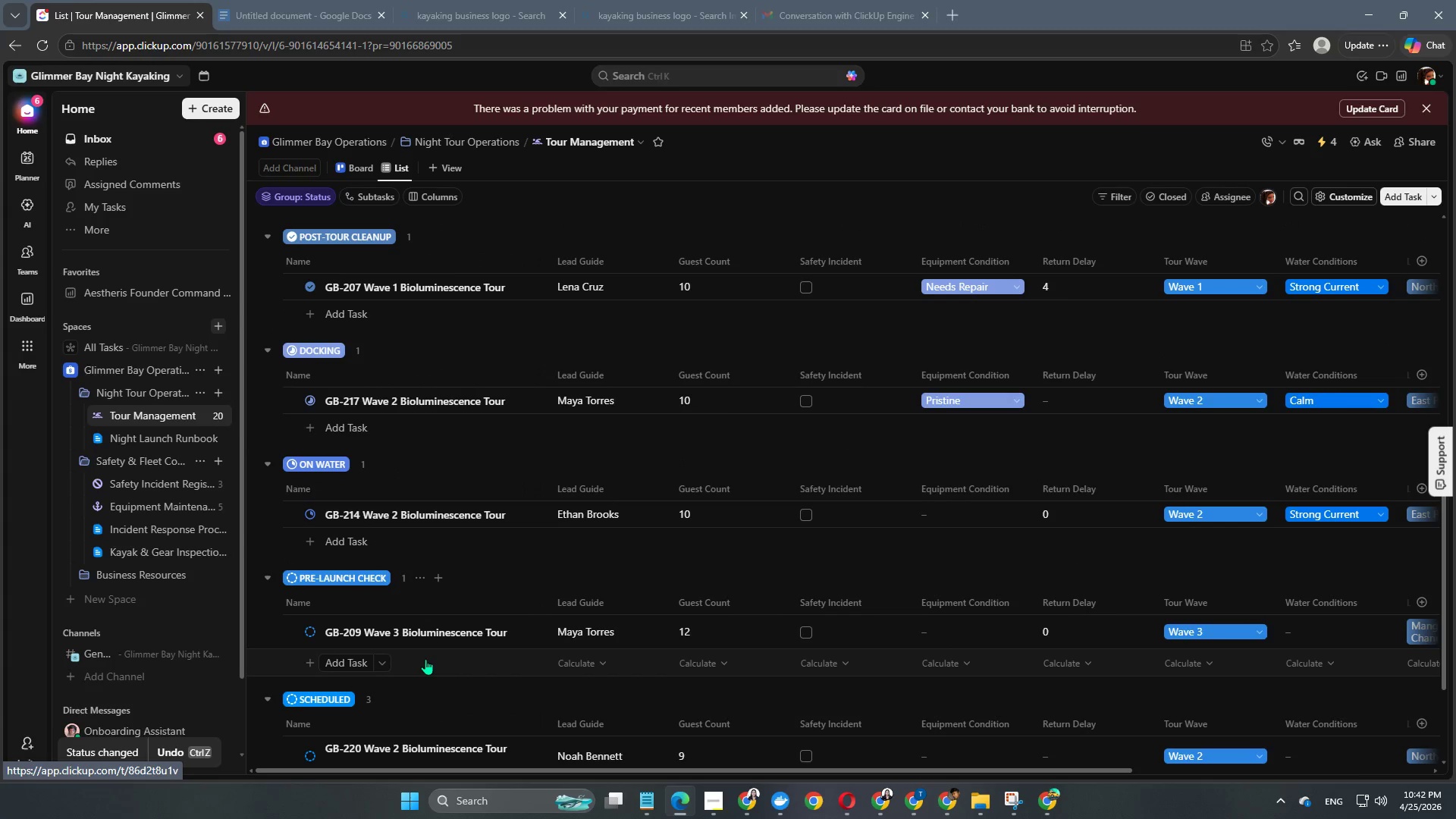 
scroll: coordinate [425, 657], scroll_direction: up, amount: 5.0
 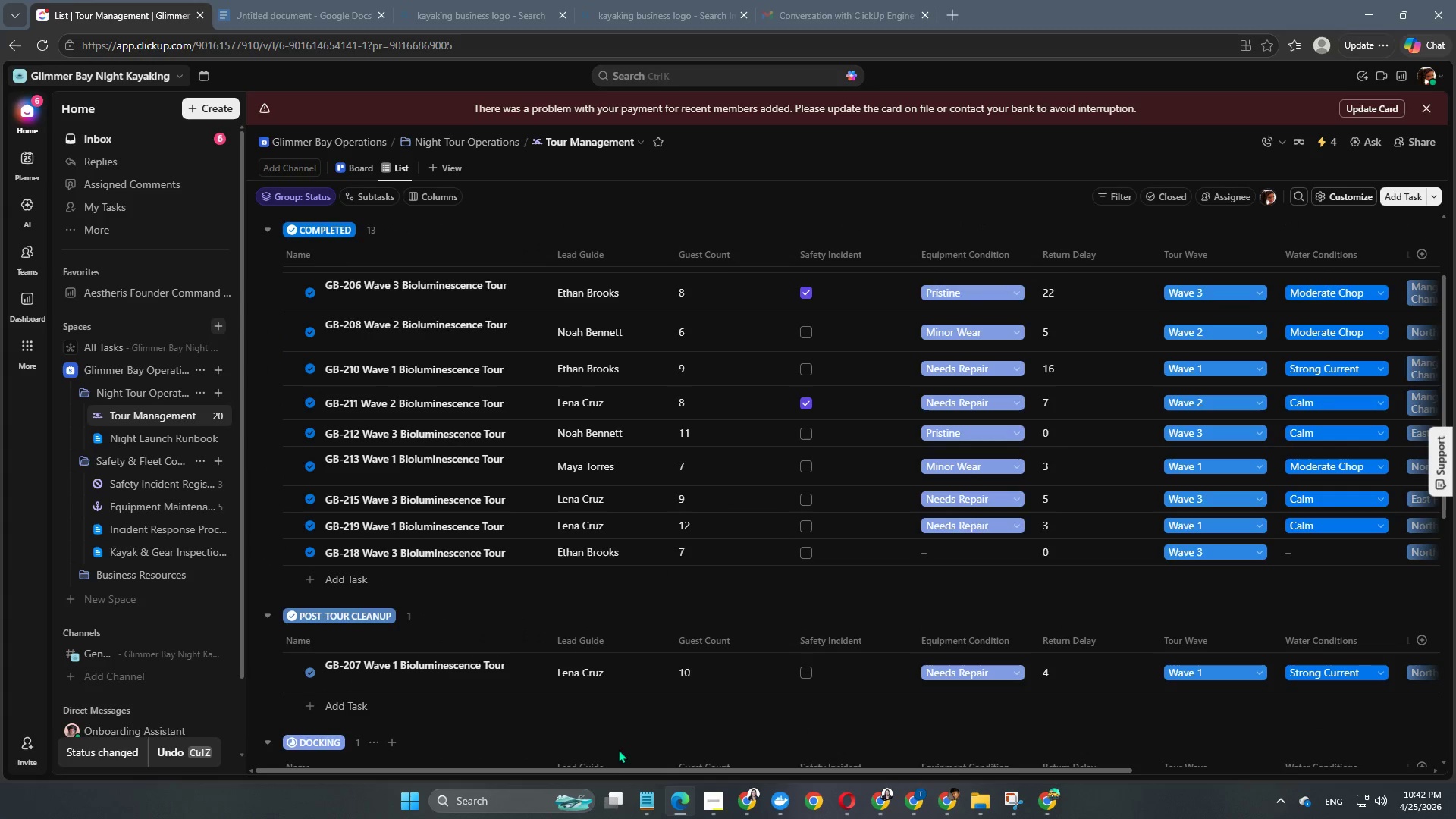 
left_click_drag(start_coordinate=[620, 767], to_coordinate=[453, 749])
 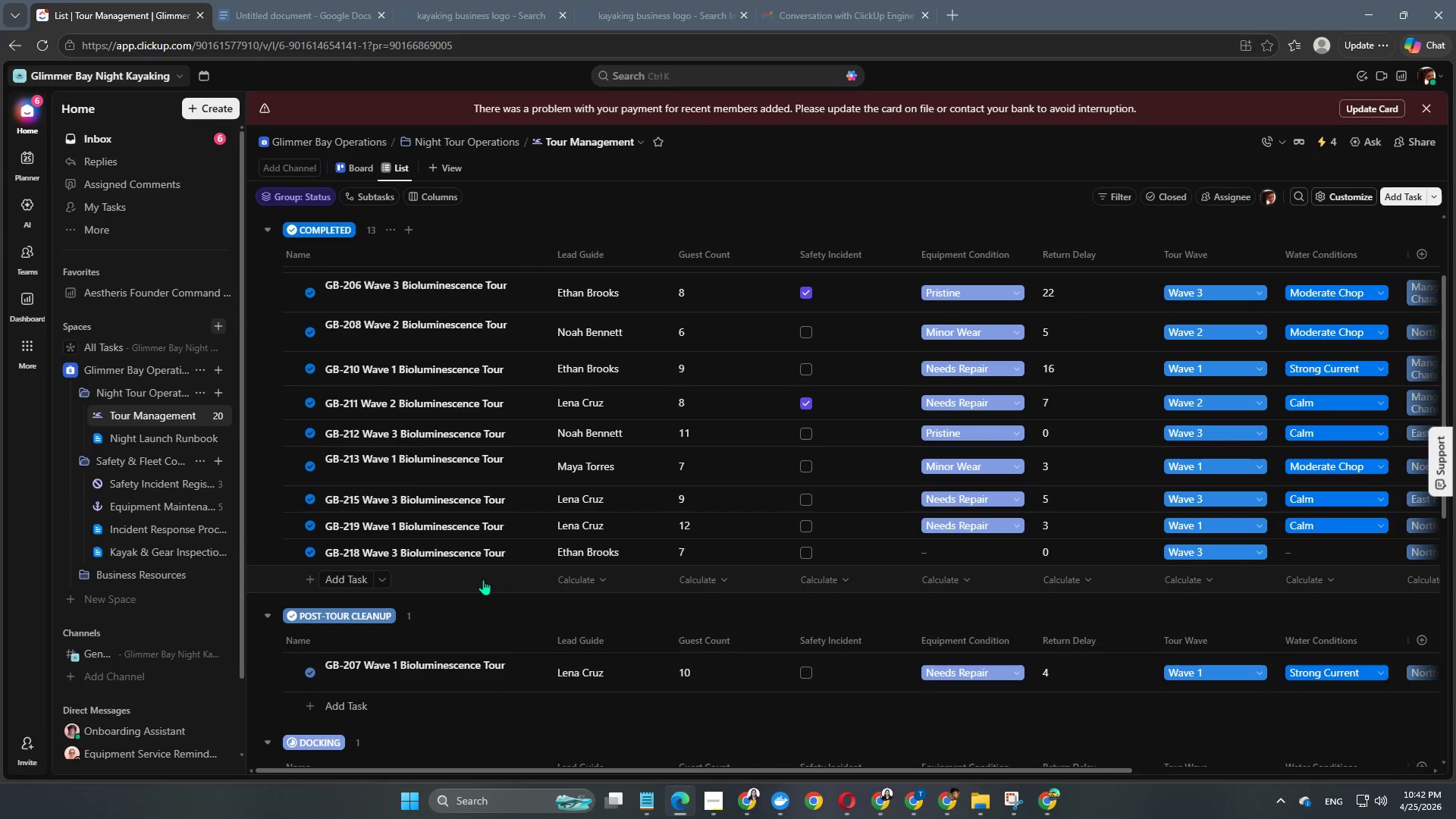 
double_click([448, 556])
 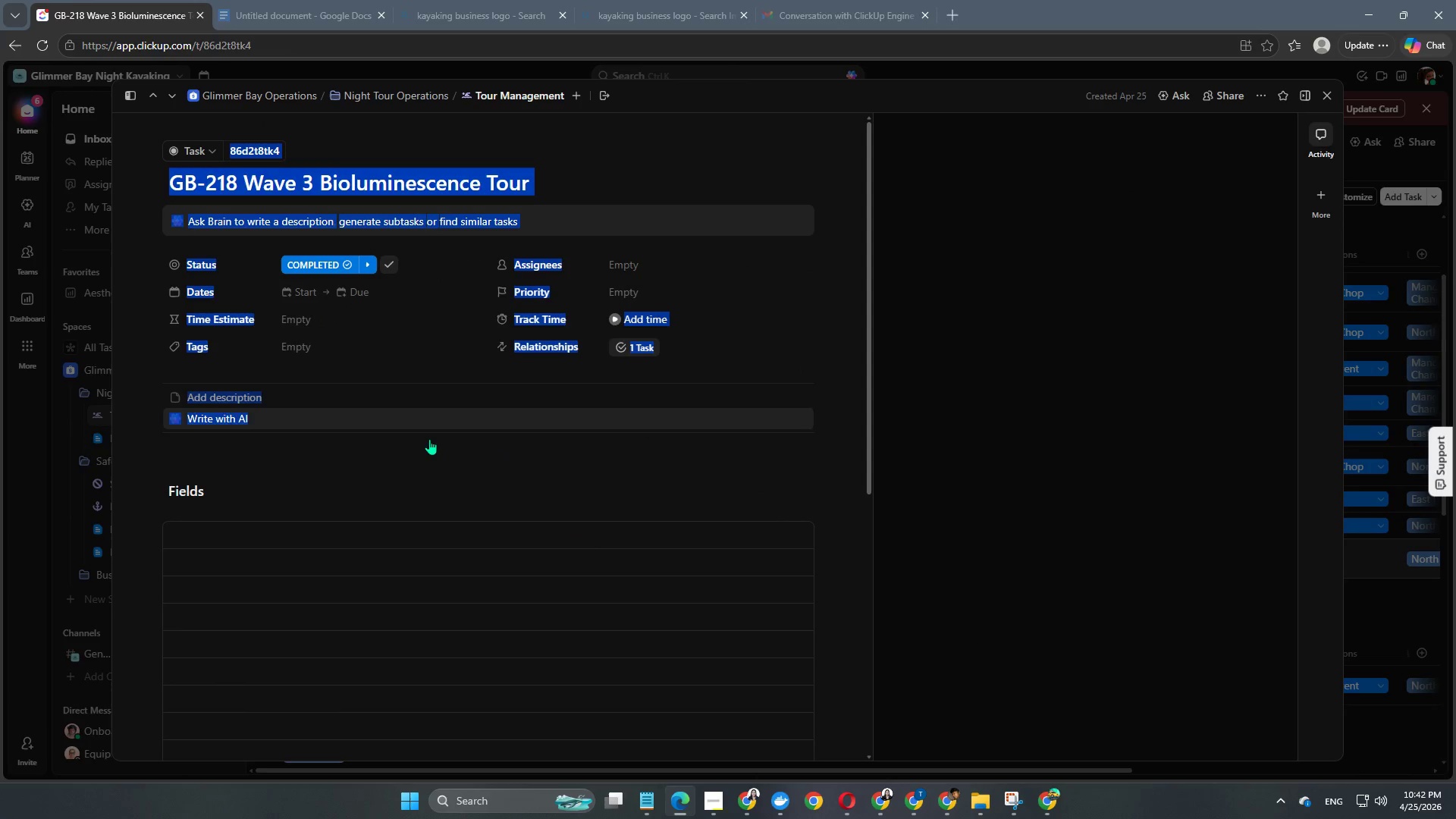 
left_click([132, 410])
 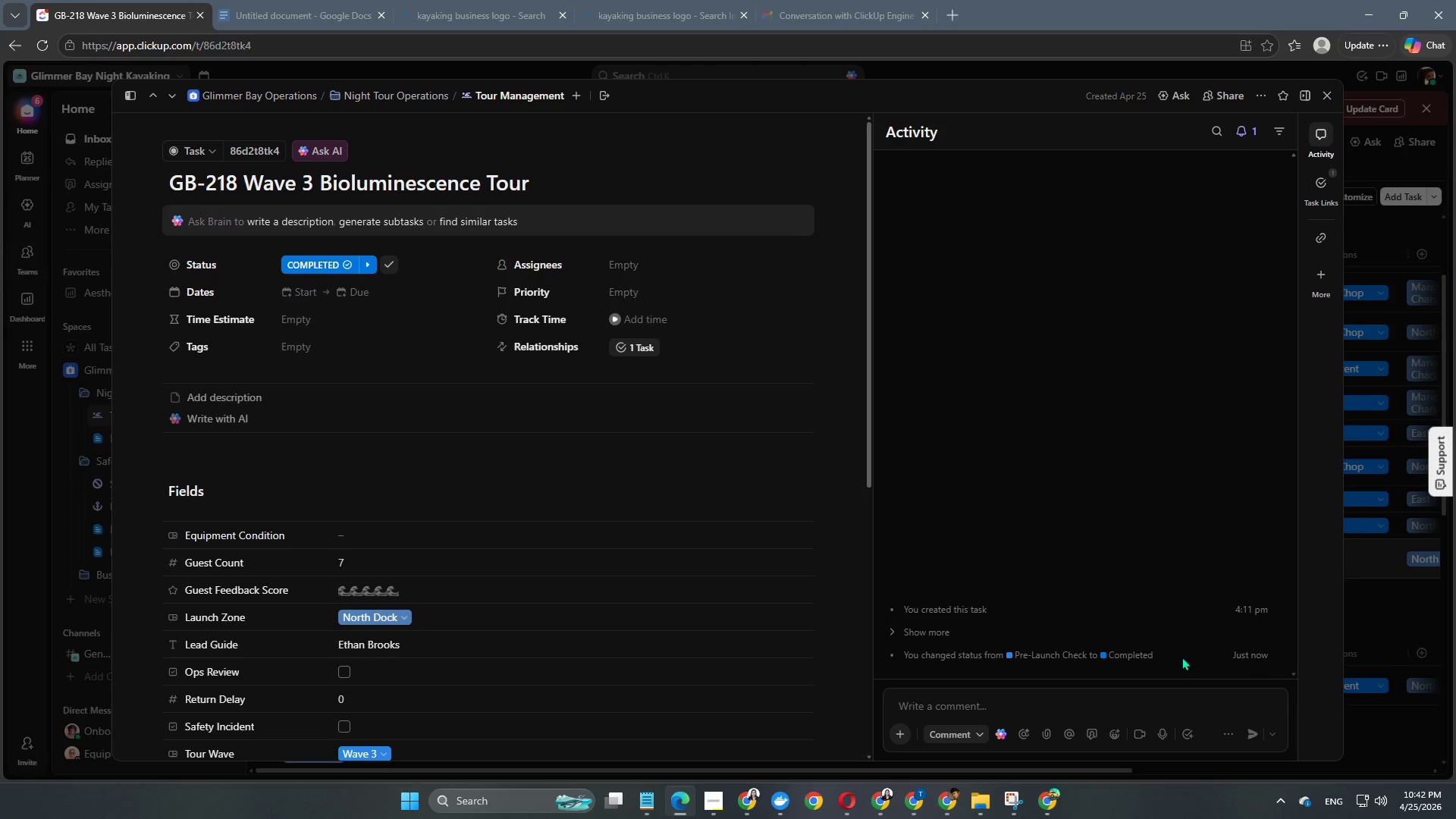 
left_click([1385, 681])
 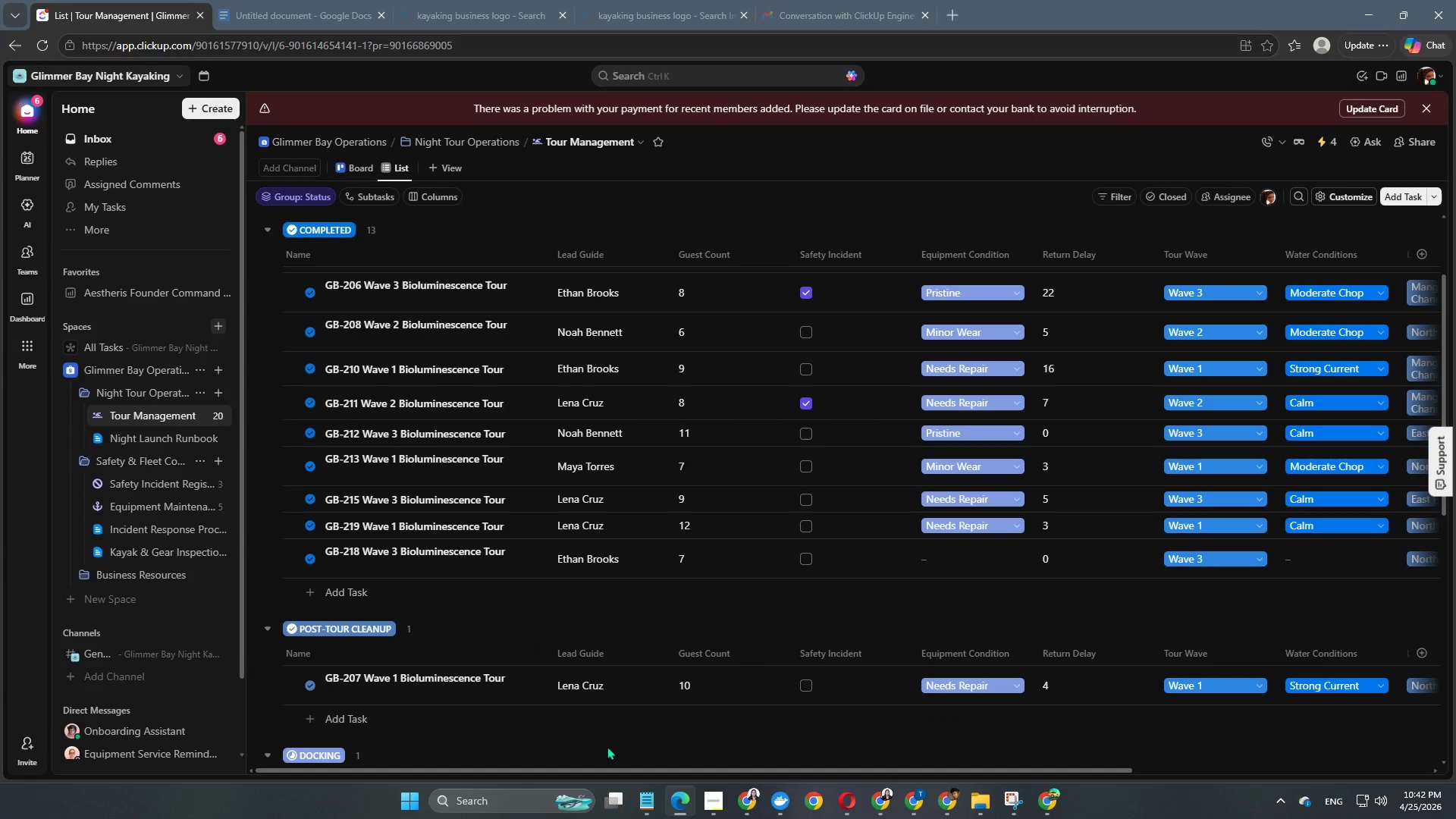 
left_click_drag(start_coordinate=[596, 774], to_coordinate=[512, 767])
 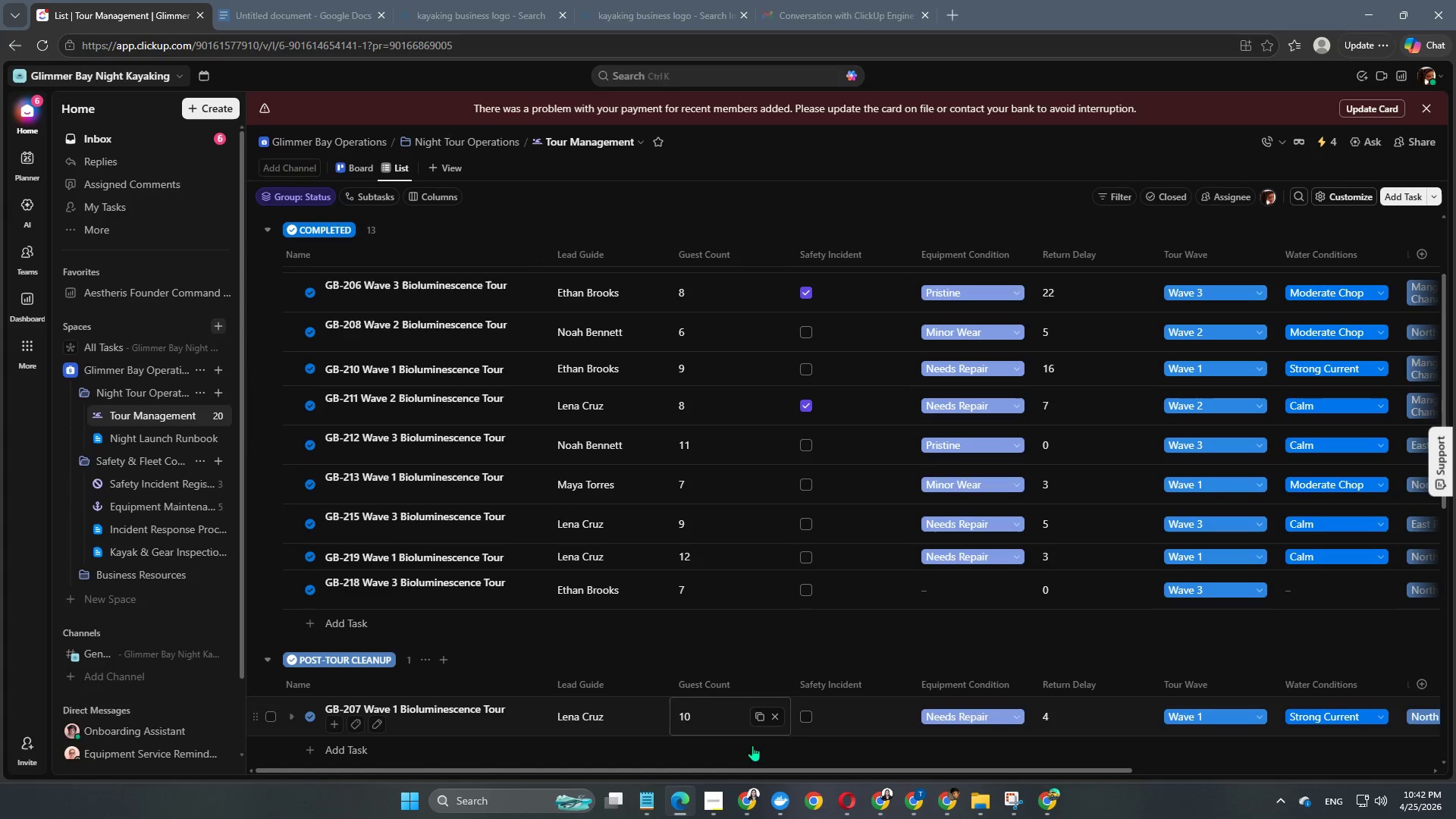 
scroll: coordinate [616, 586], scroll_direction: up, amount: 5.0
 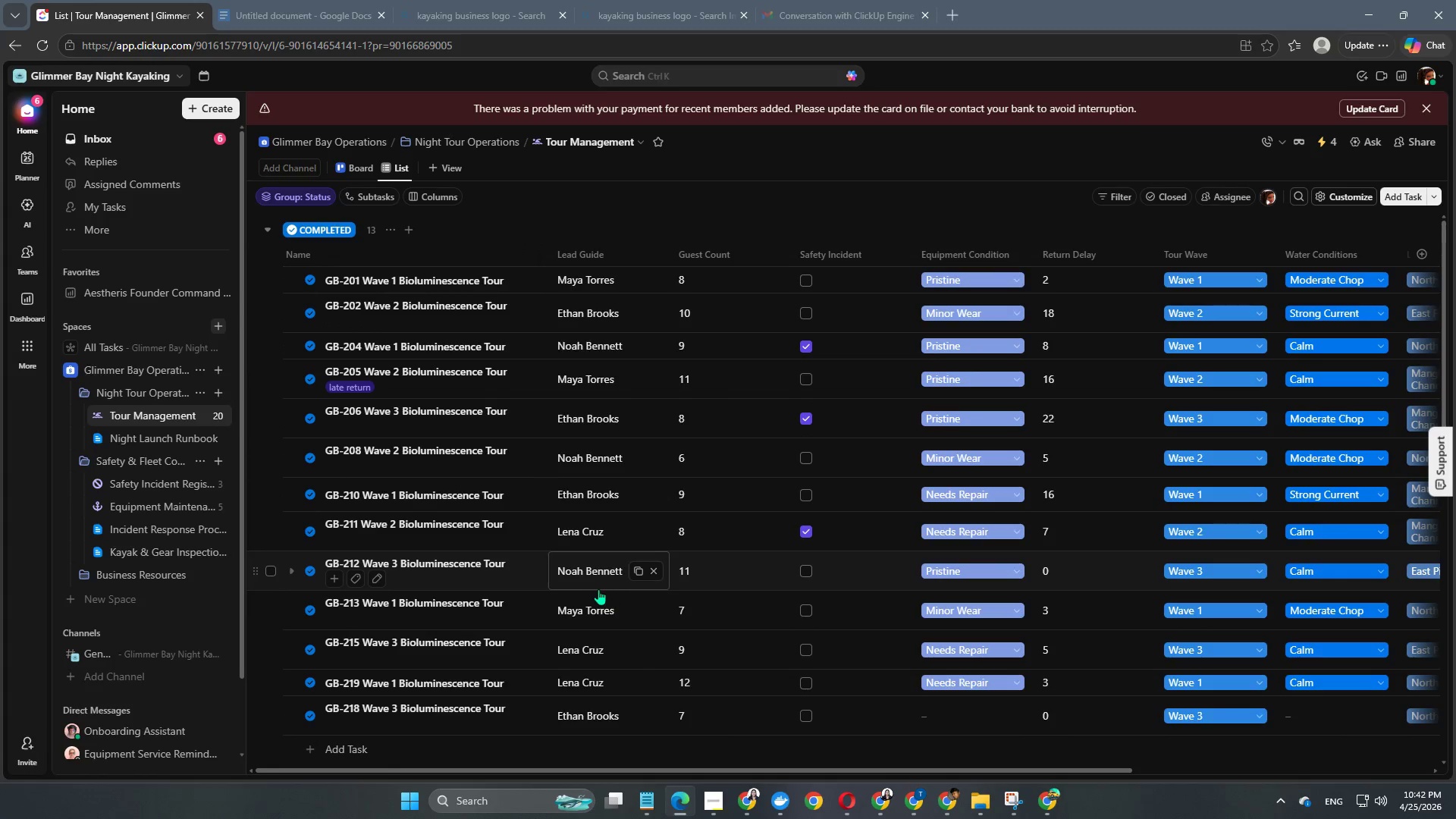 
mouse_move([578, 606])
 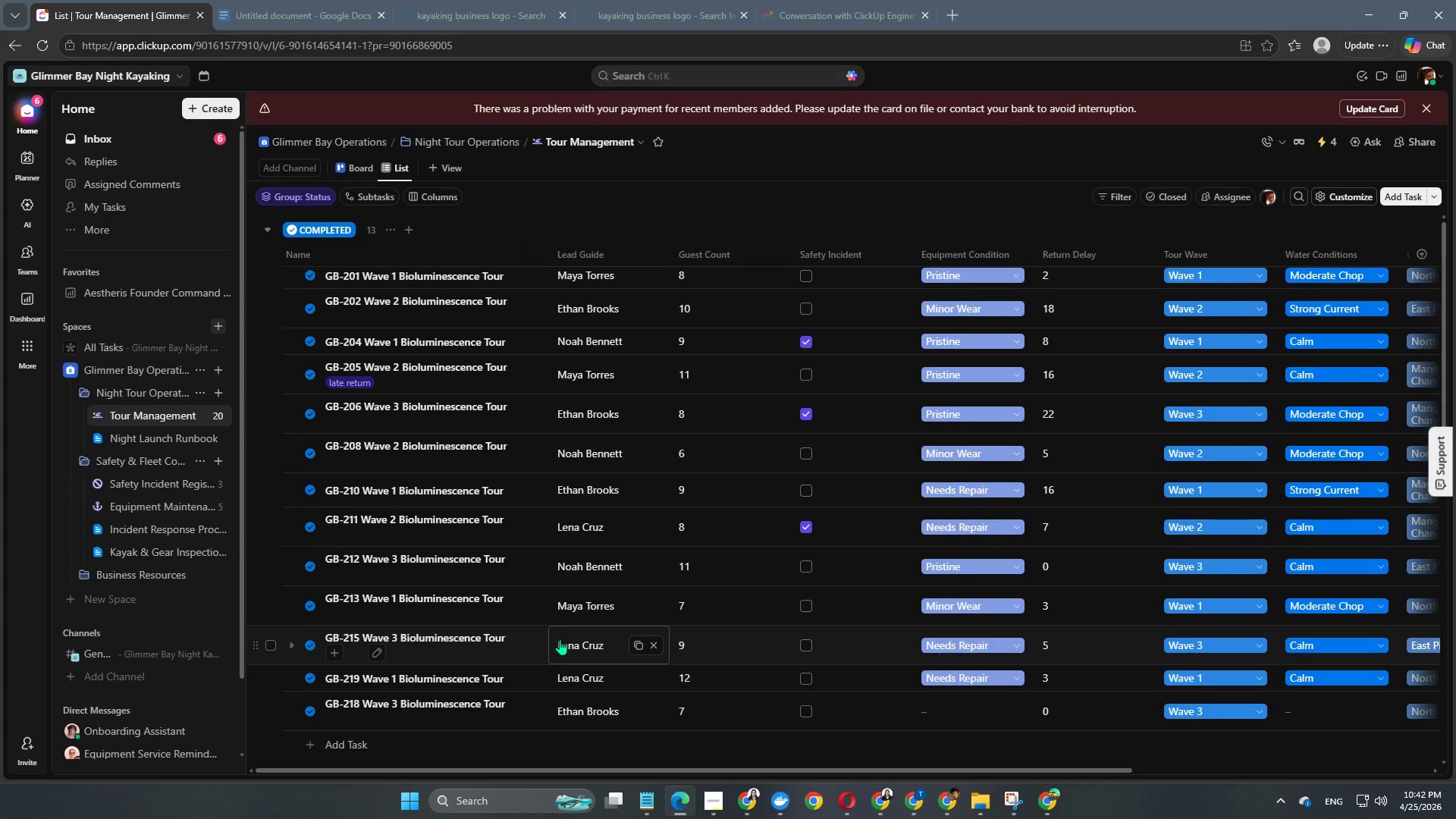 
scroll: coordinate [560, 639], scroll_direction: down, amount: 2.0
 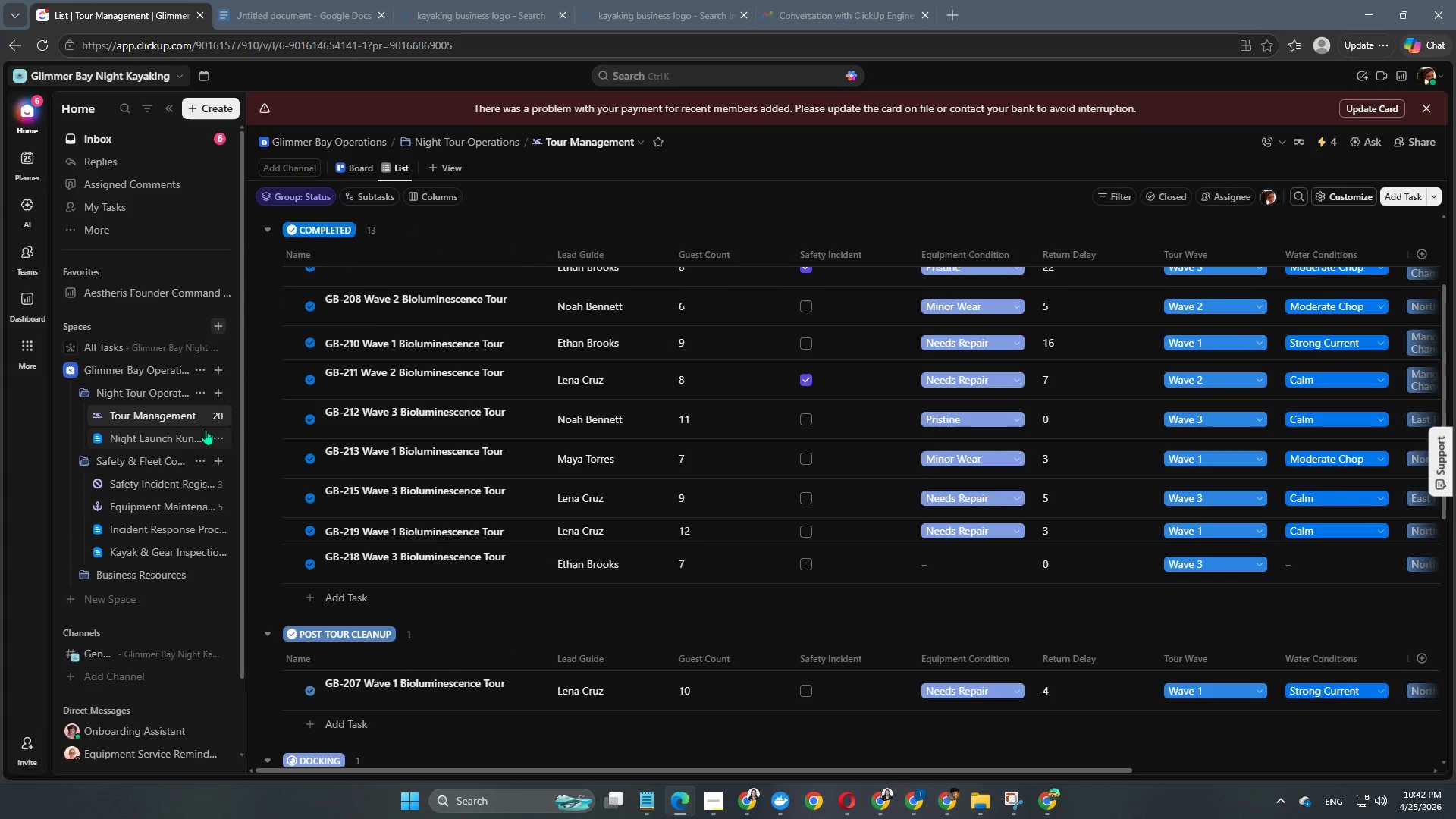 
left_click([203, 419])
 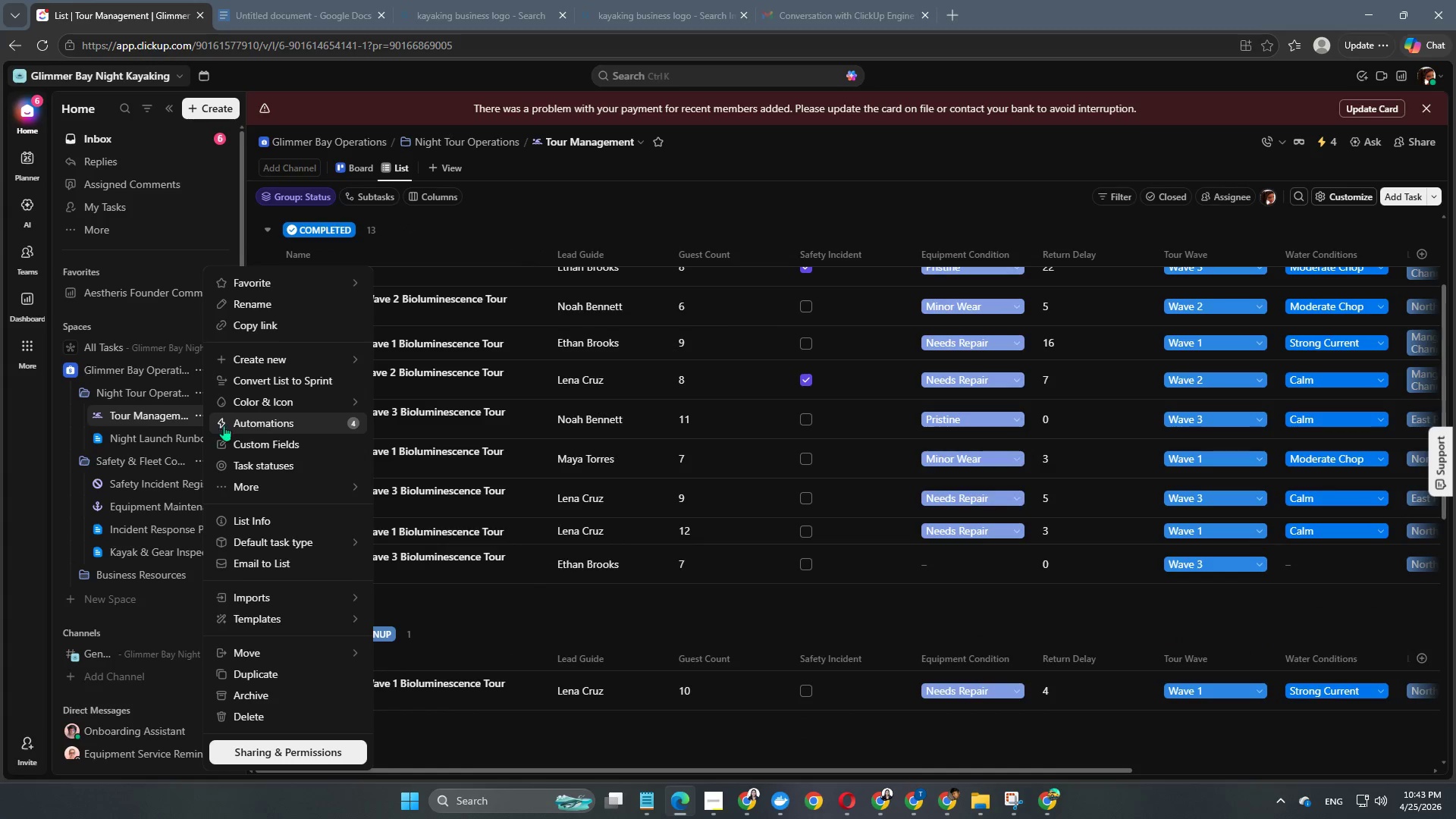 
left_click([287, 427])
 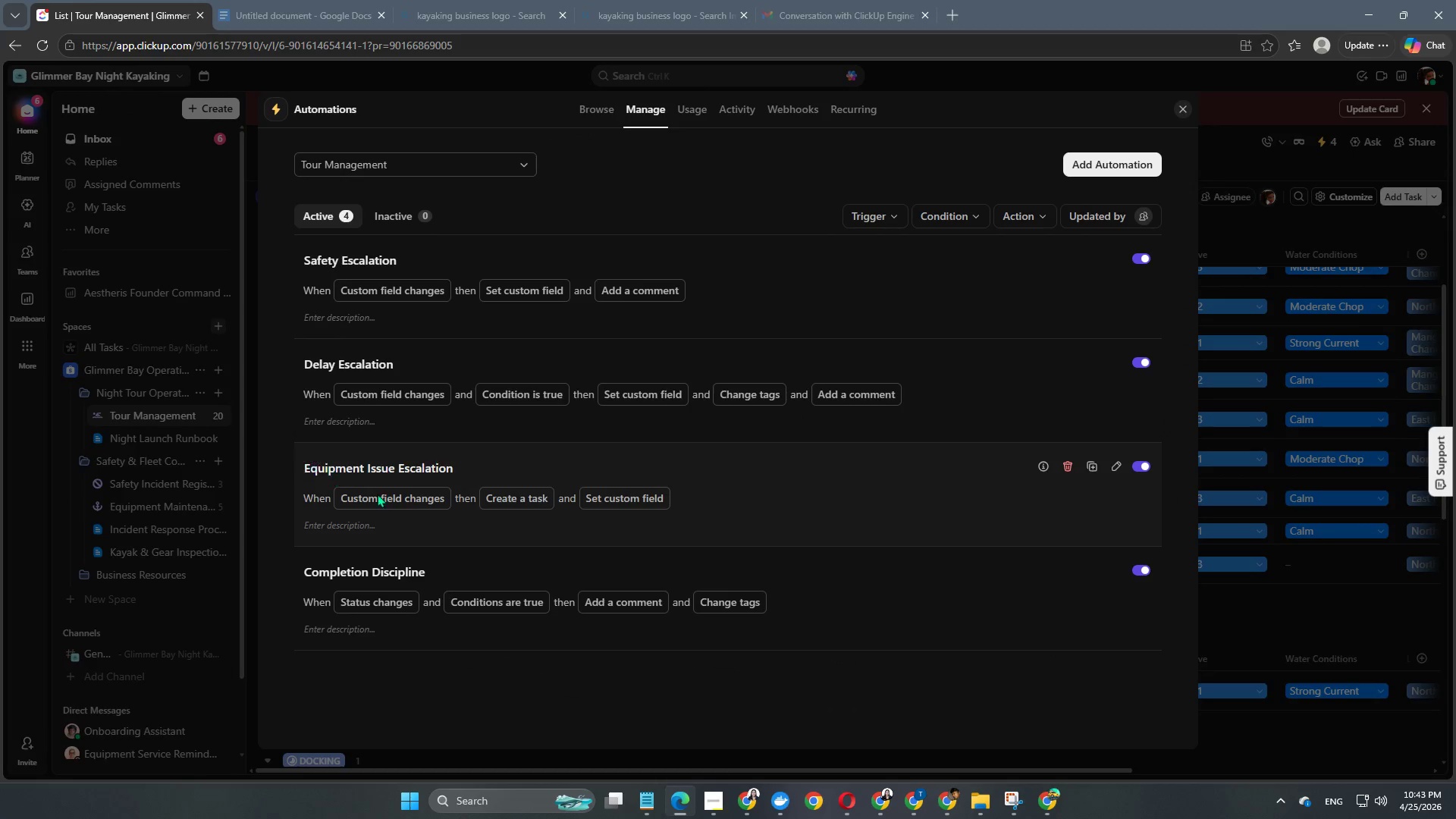 
scroll: coordinate [503, 475], scroll_direction: down, amount: 2.0
 